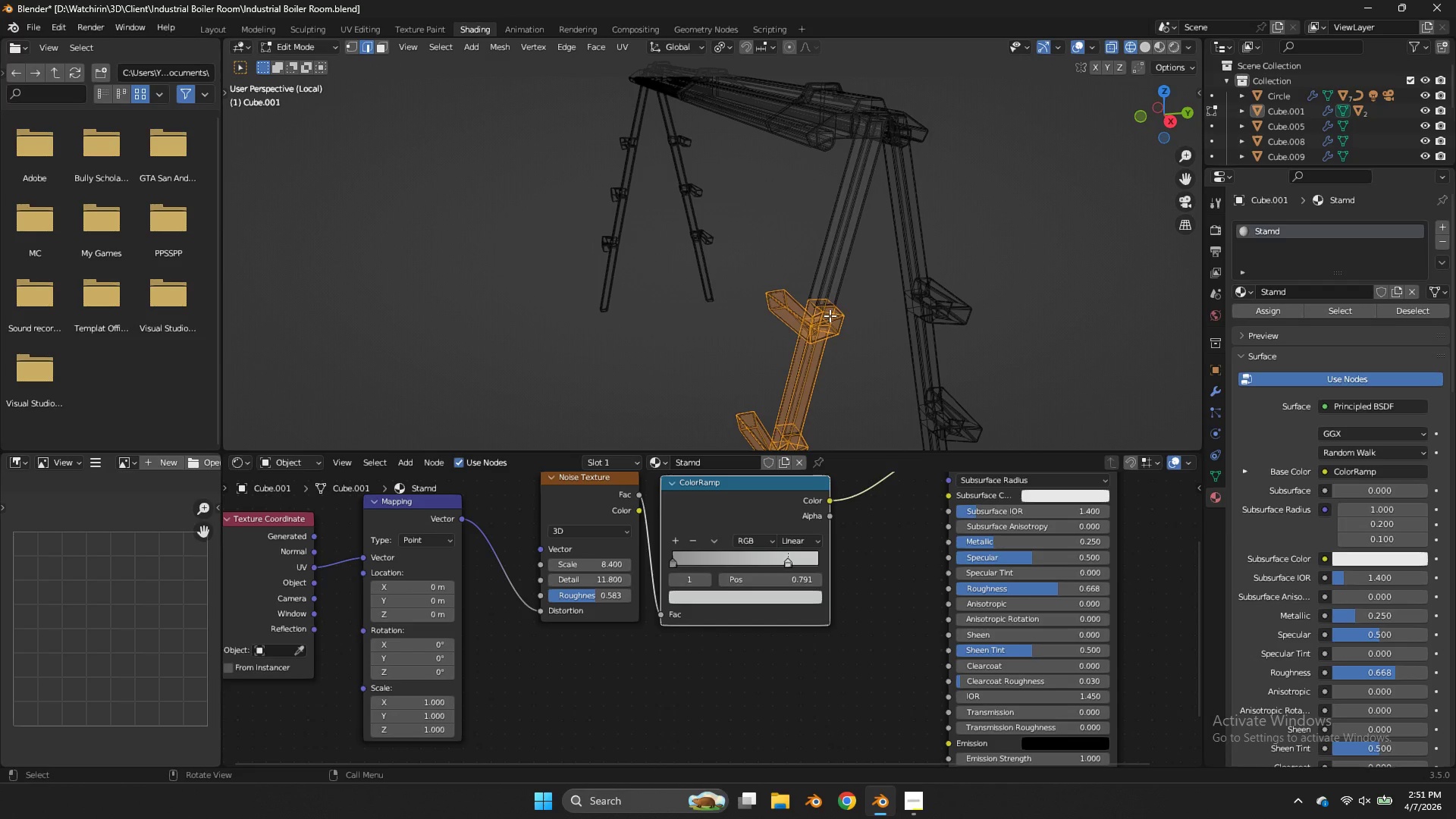 
hold_key(key=AltLeft, duration=1.94)
left_click([828, 310])
 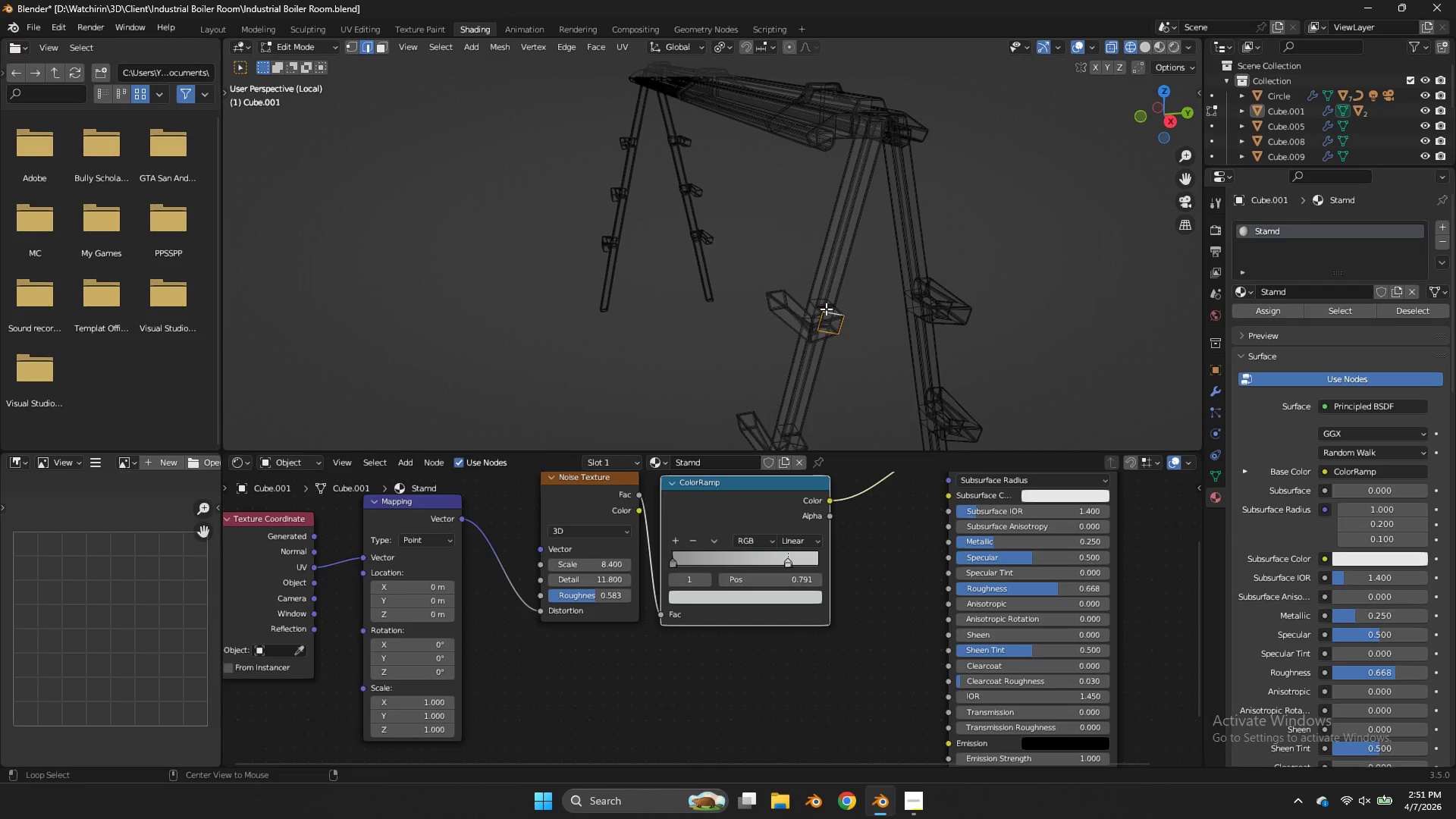 
left_click([826, 309])
 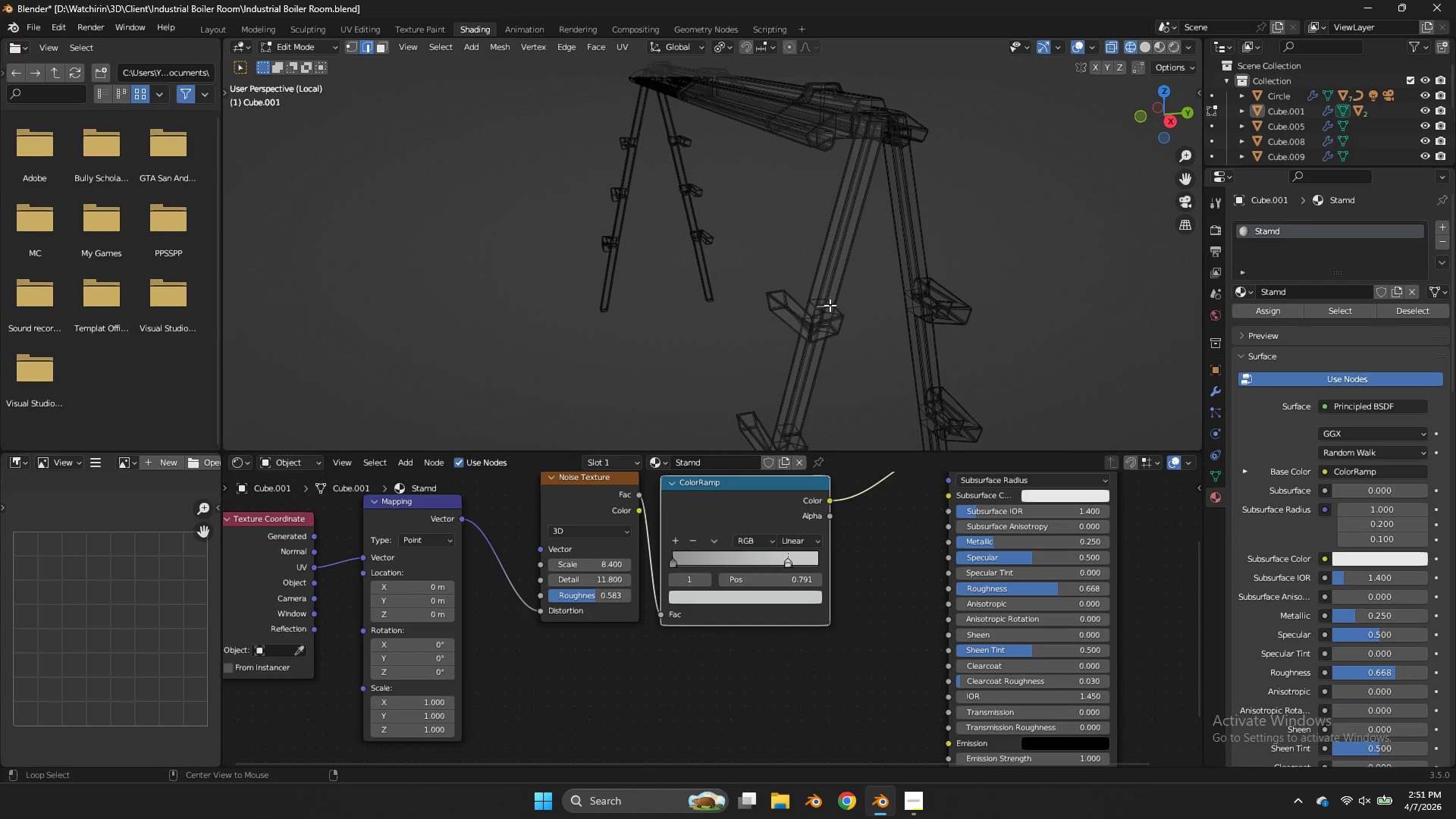 
key(Z)
 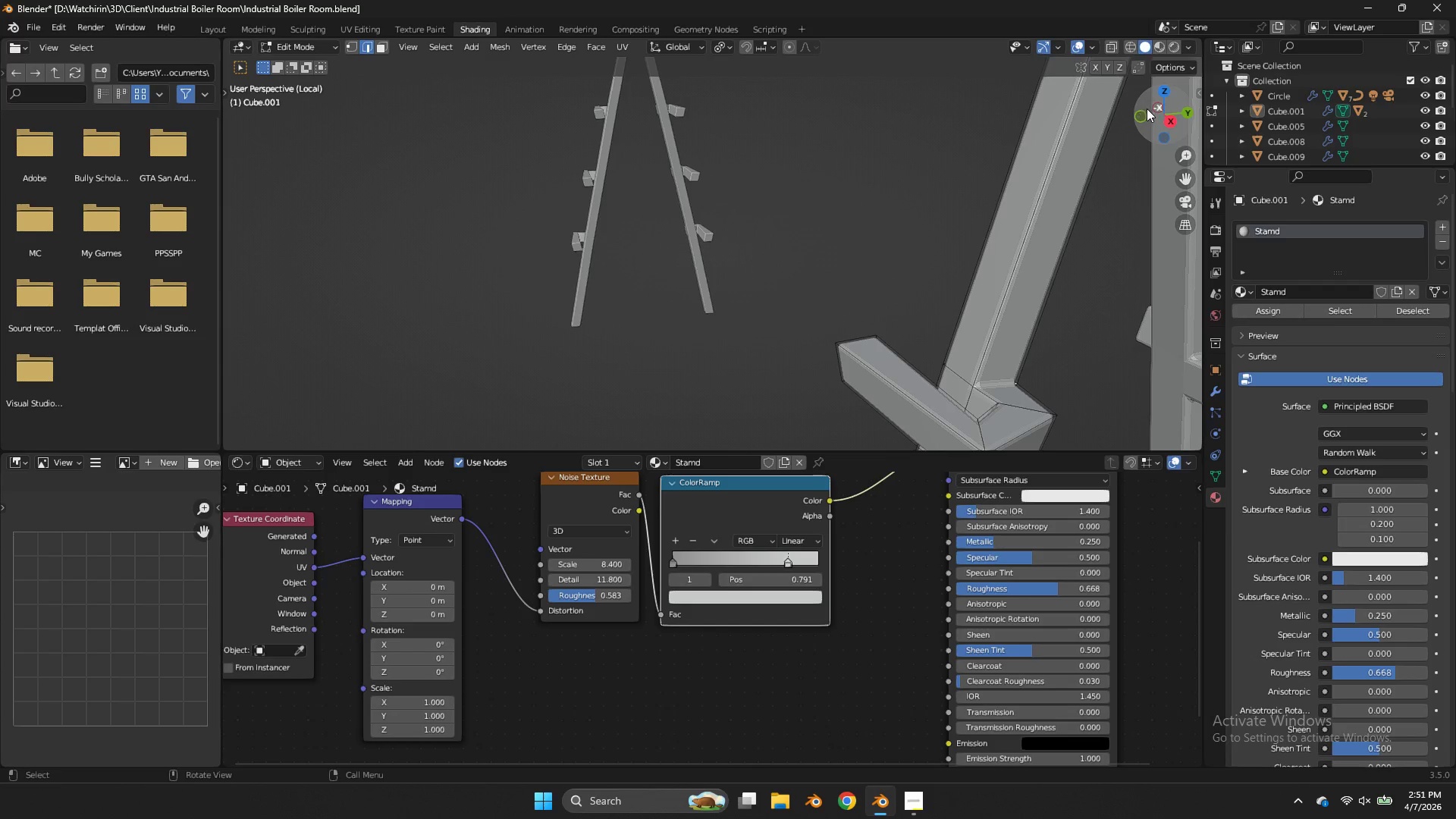 
scroll: coordinate [951, 256], scroll_direction: up, amount: 2.0
 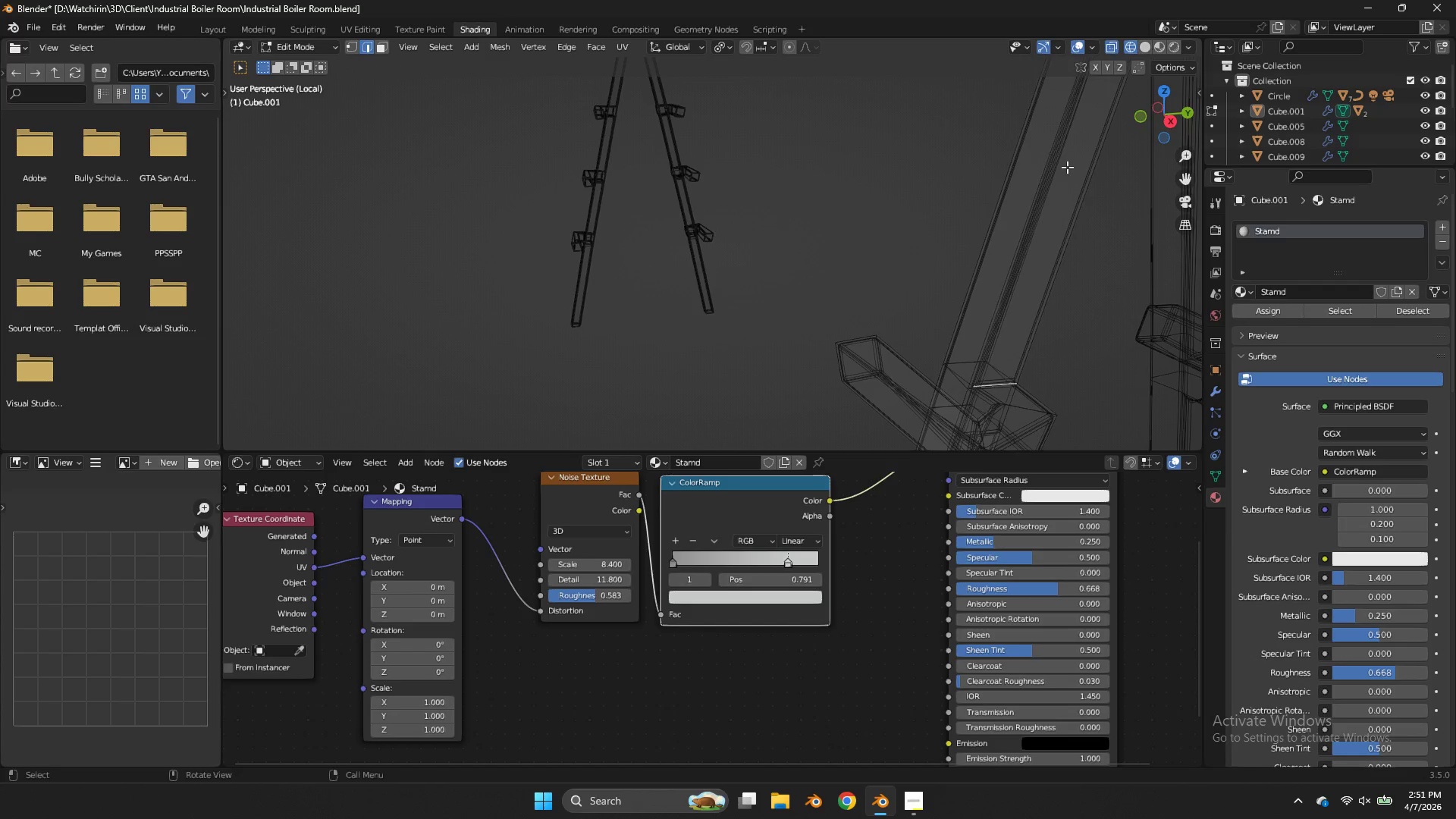 
left_click_drag(start_coordinate=[1147, 108], to_coordinate=[1125, 86])
 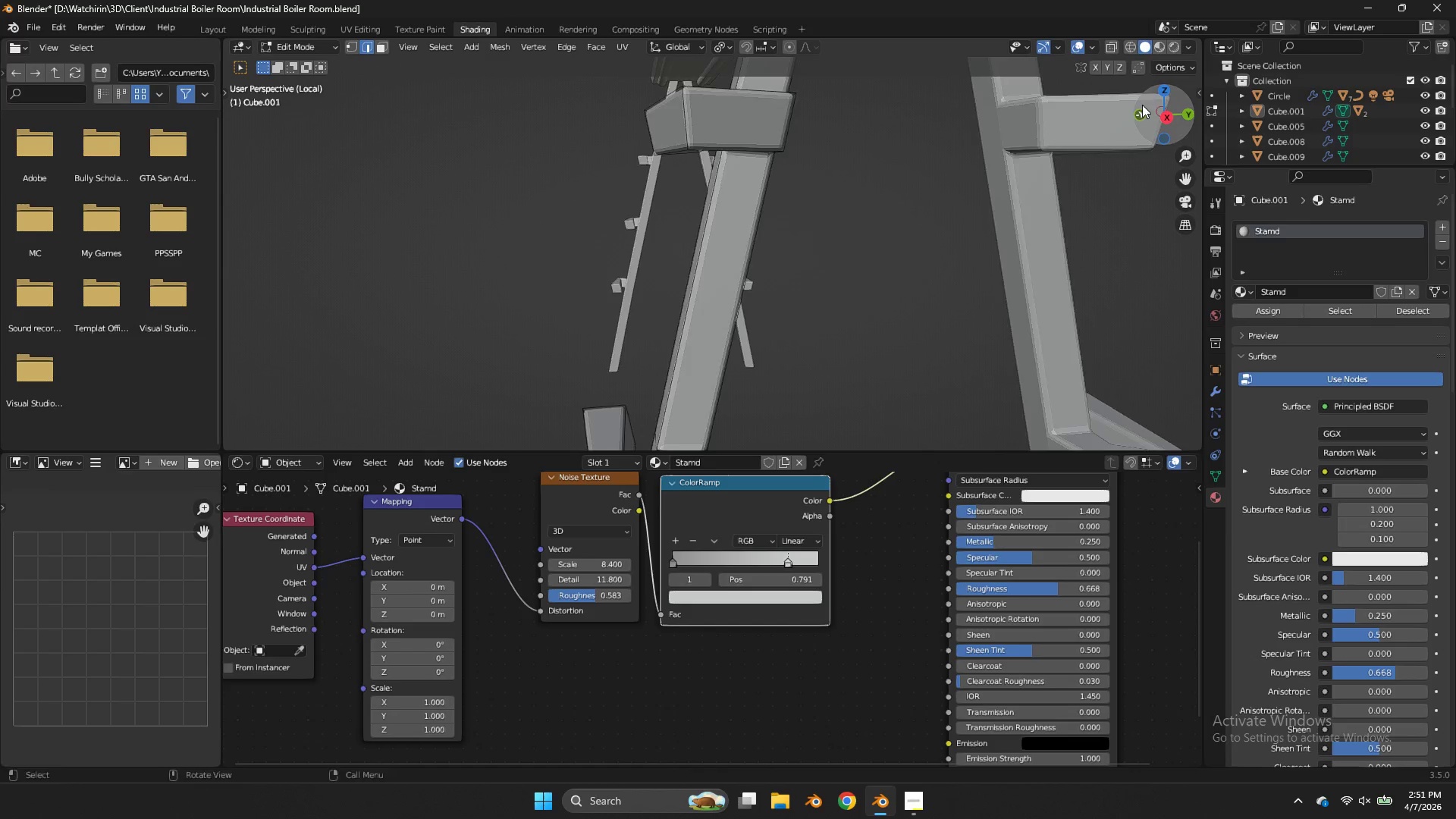 
left_click_drag(start_coordinate=[1141, 105], to_coordinate=[1153, 90])
 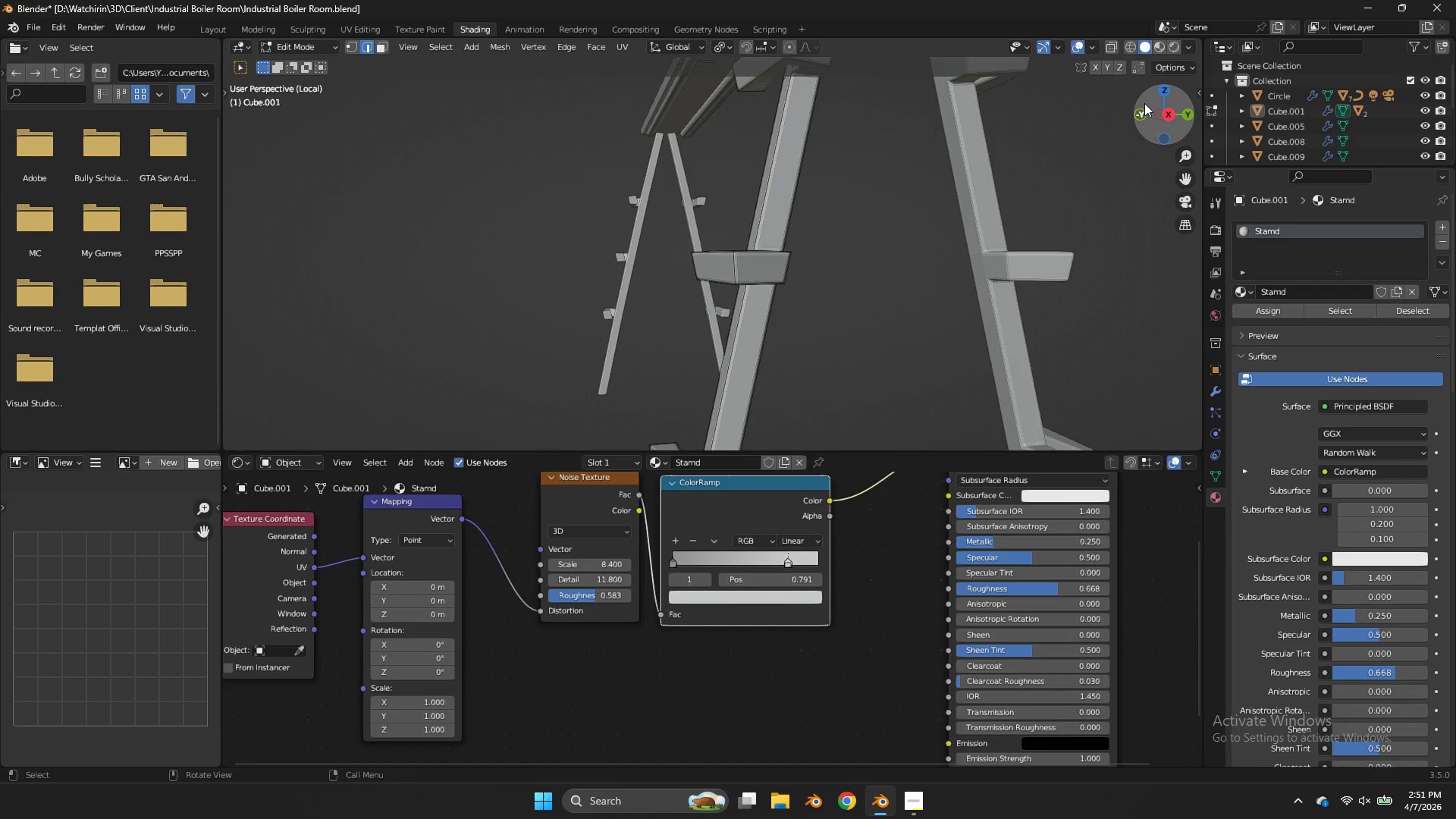 
scroll: coordinate [1144, 103], scroll_direction: down, amount: 1.0
 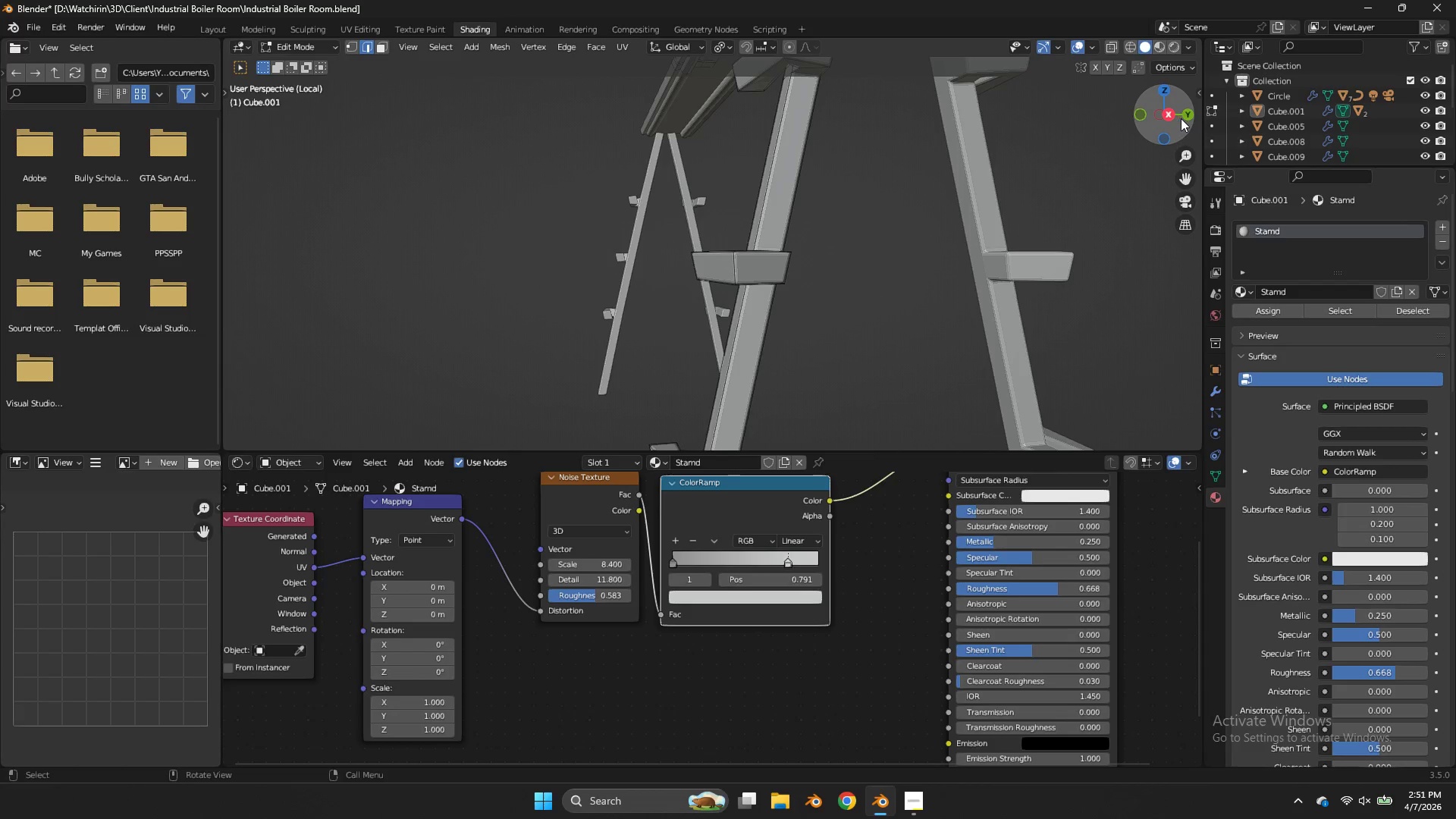 
left_click([1182, 119])
 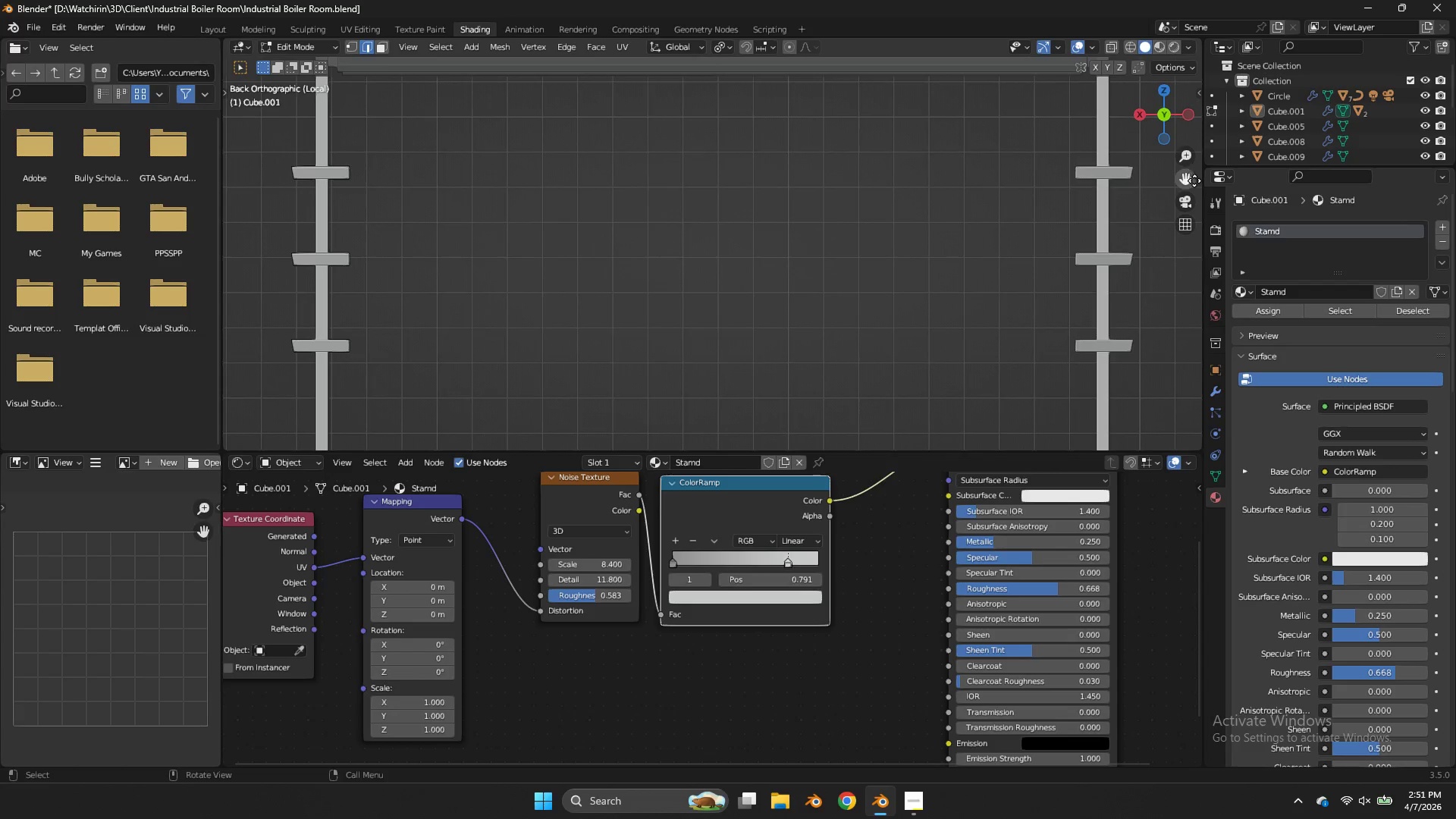 
left_click_drag(start_coordinate=[1194, 180], to_coordinate=[551, 229])
 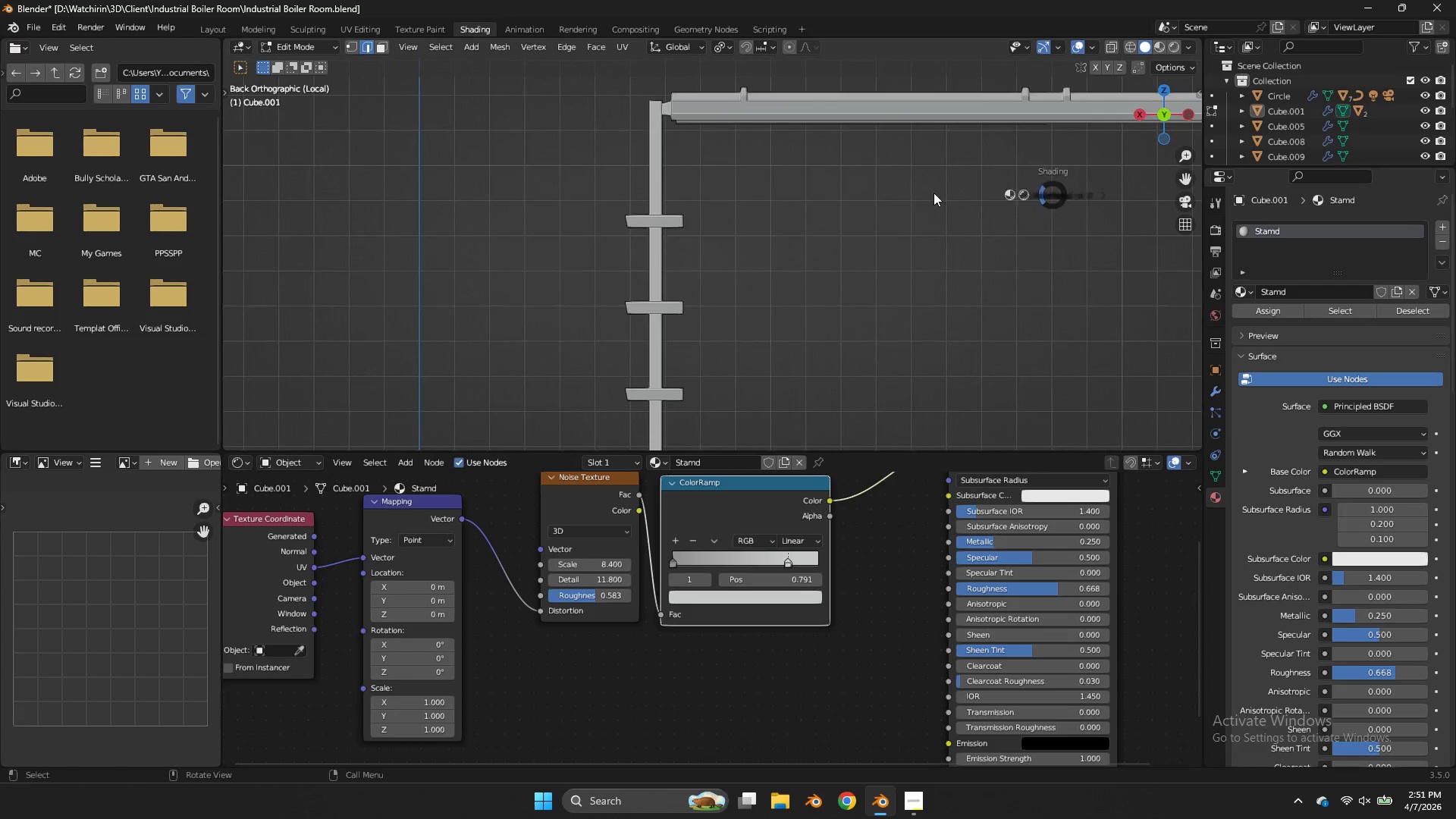 
key(Z)
 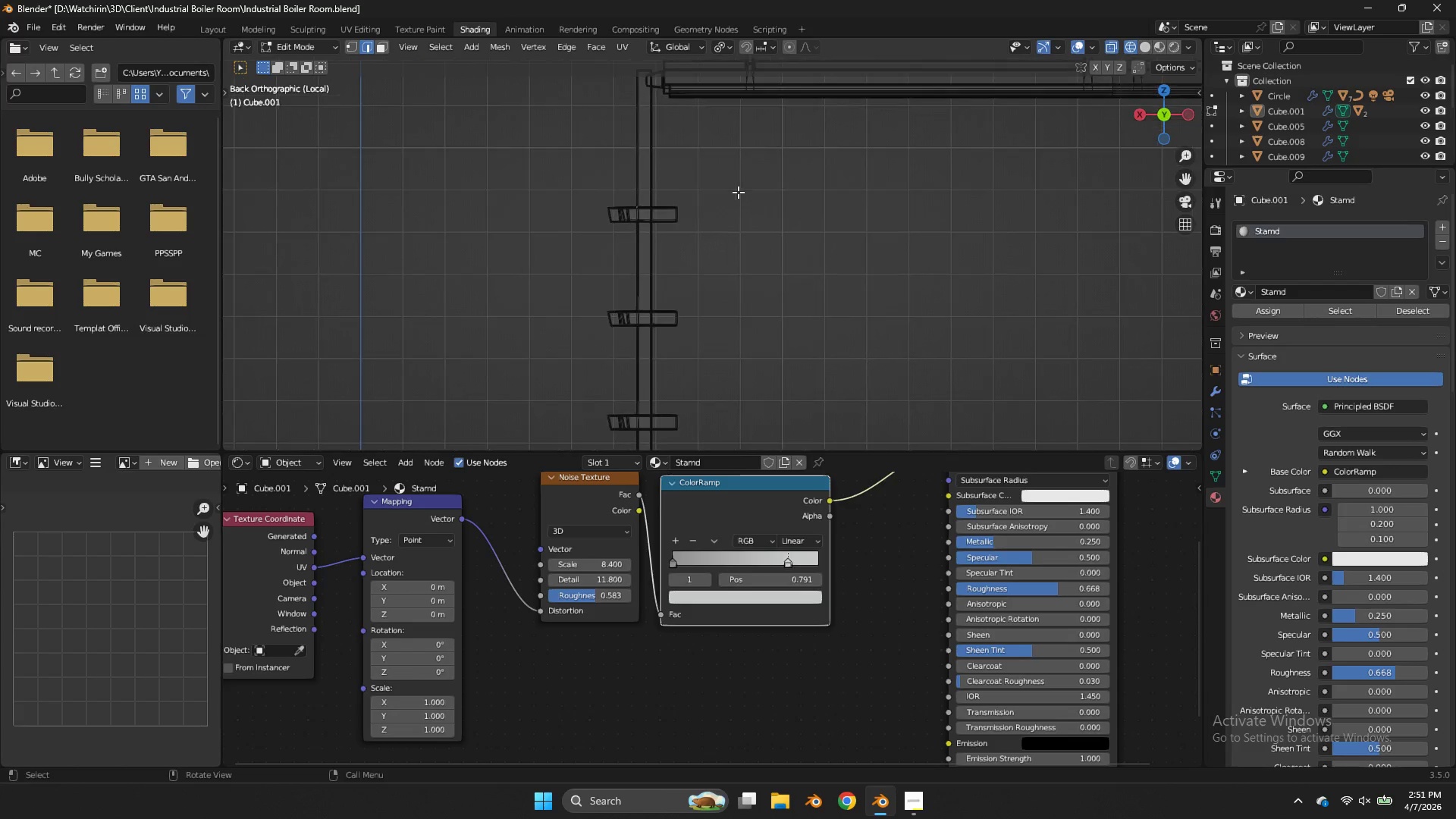 
scroll: coordinate [698, 173], scroll_direction: up, amount: 2.0
 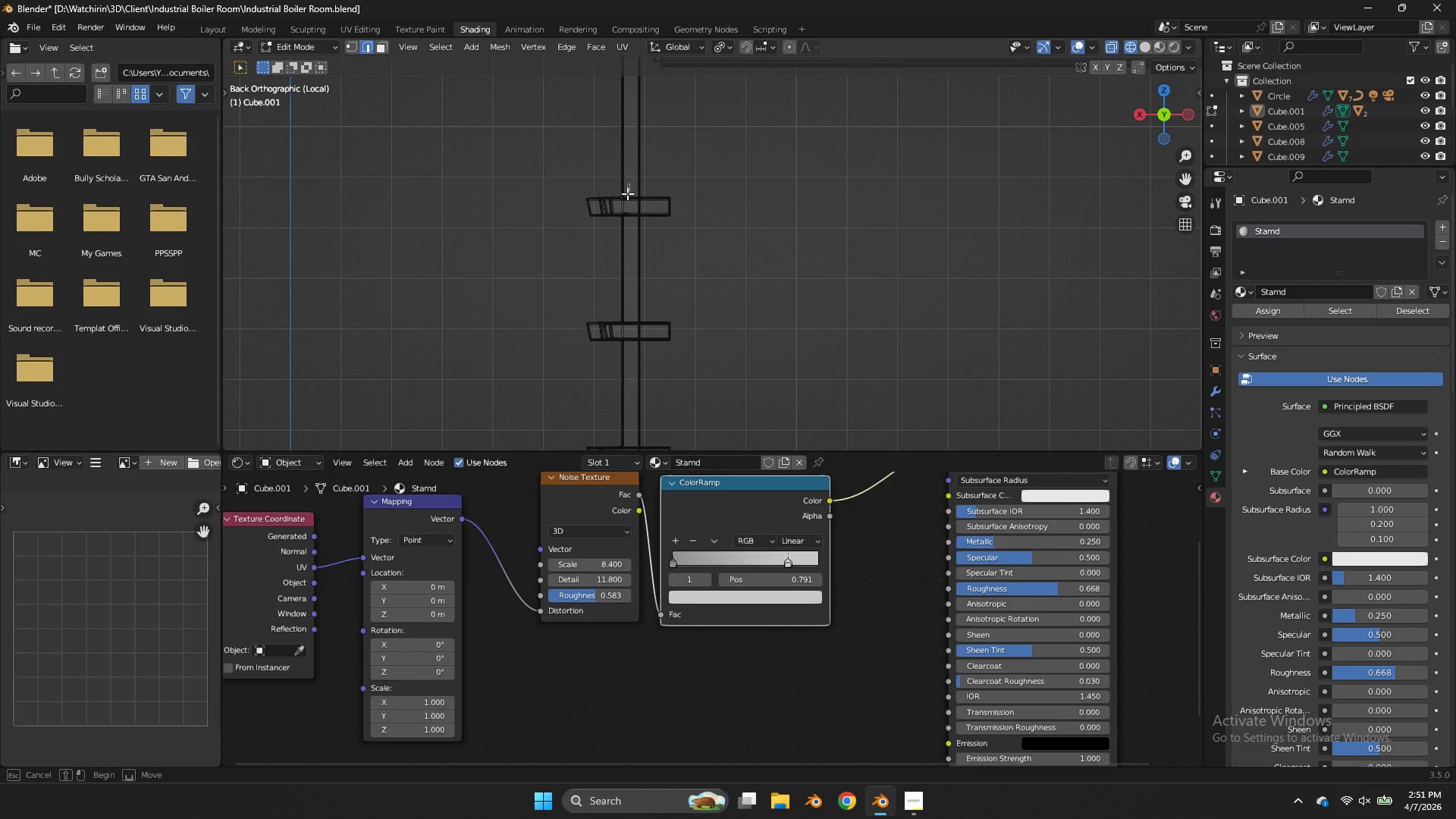 
left_click_drag(start_coordinate=[629, 184], to_coordinate=[615, 231])
 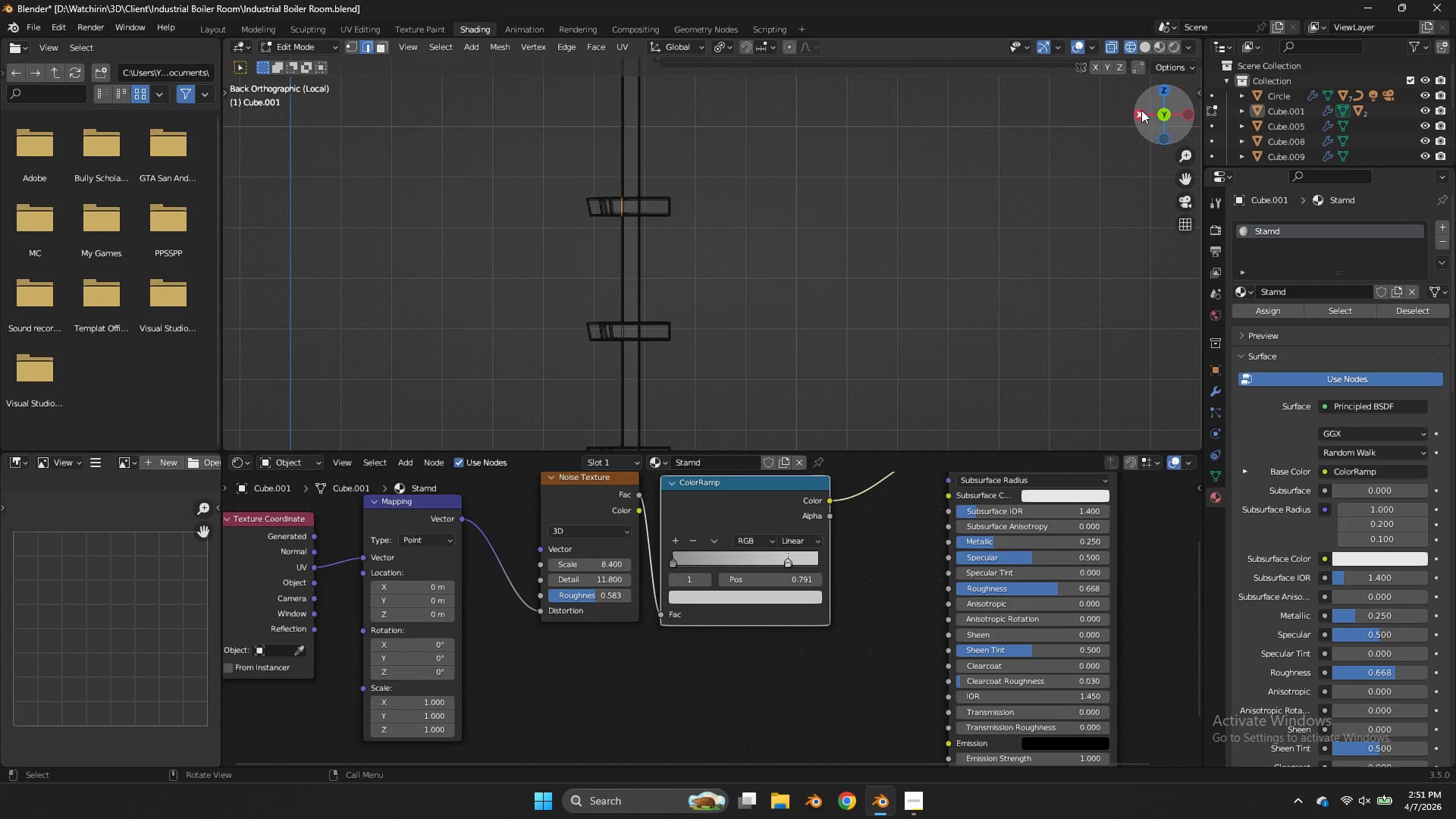 
left_click_drag(start_coordinate=[1149, 115], to_coordinate=[1174, 161])
 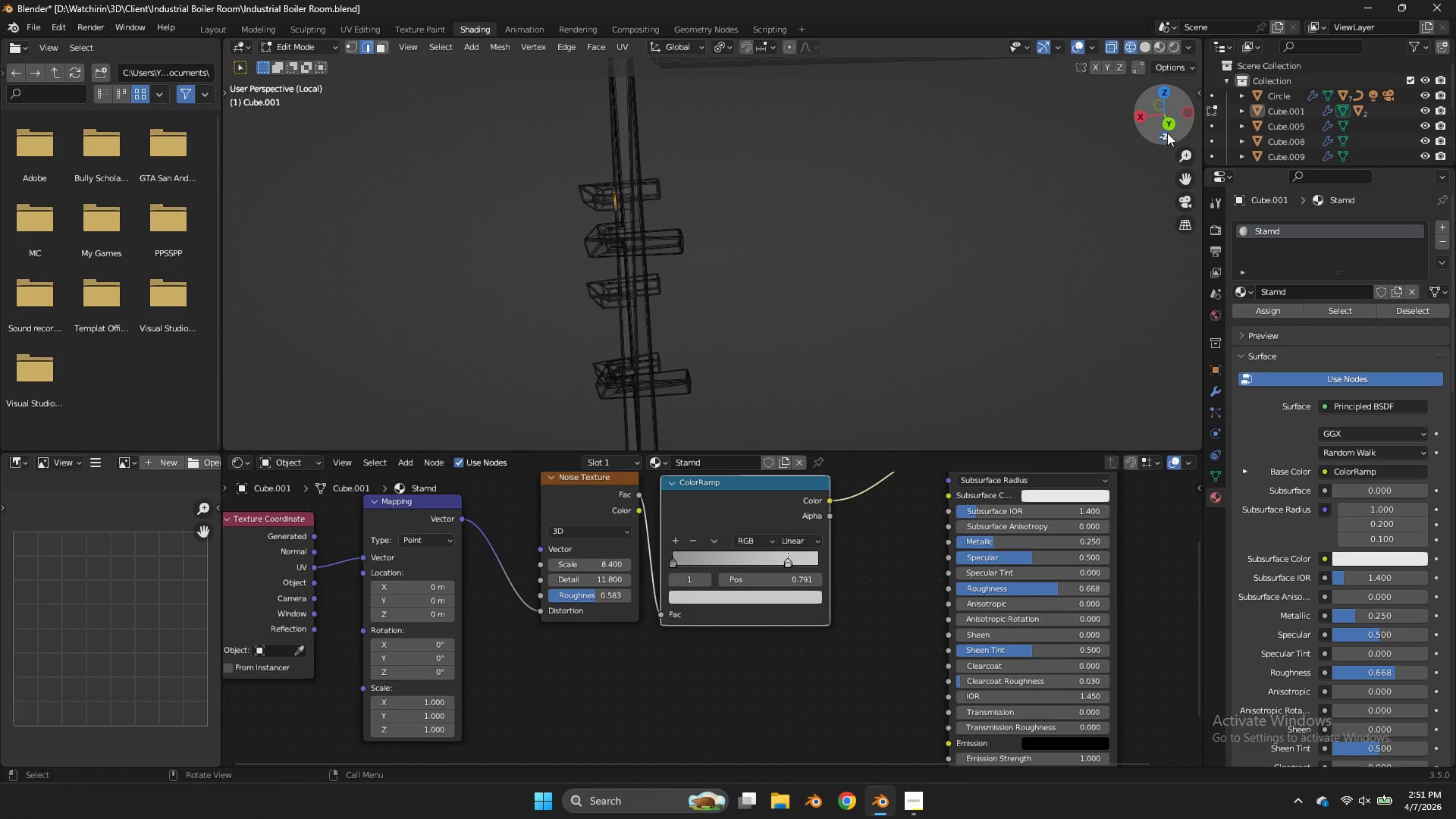 
left_click([1167, 133])
 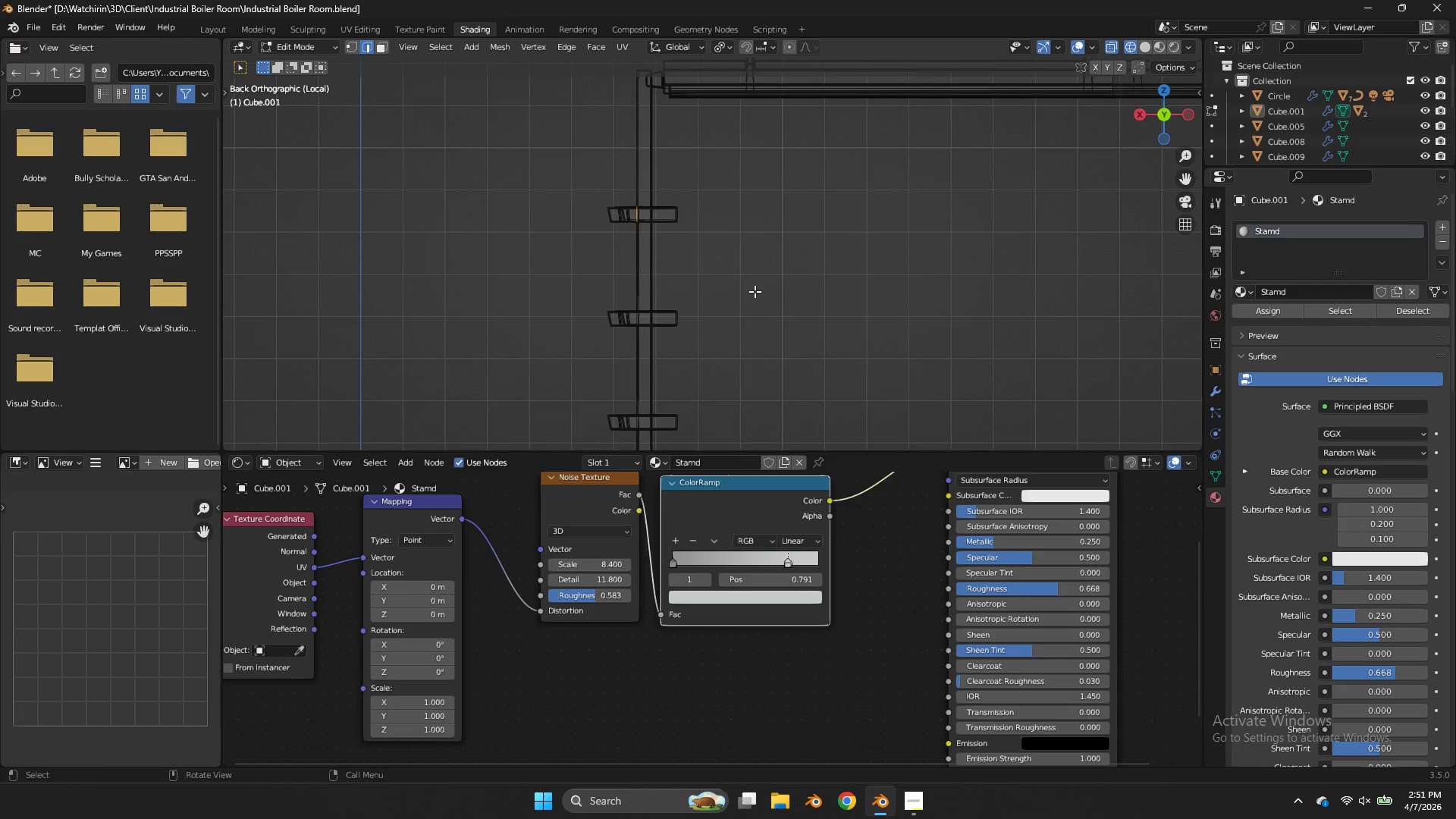 
hold_key(key=ShiftLeft, duration=2.22)
 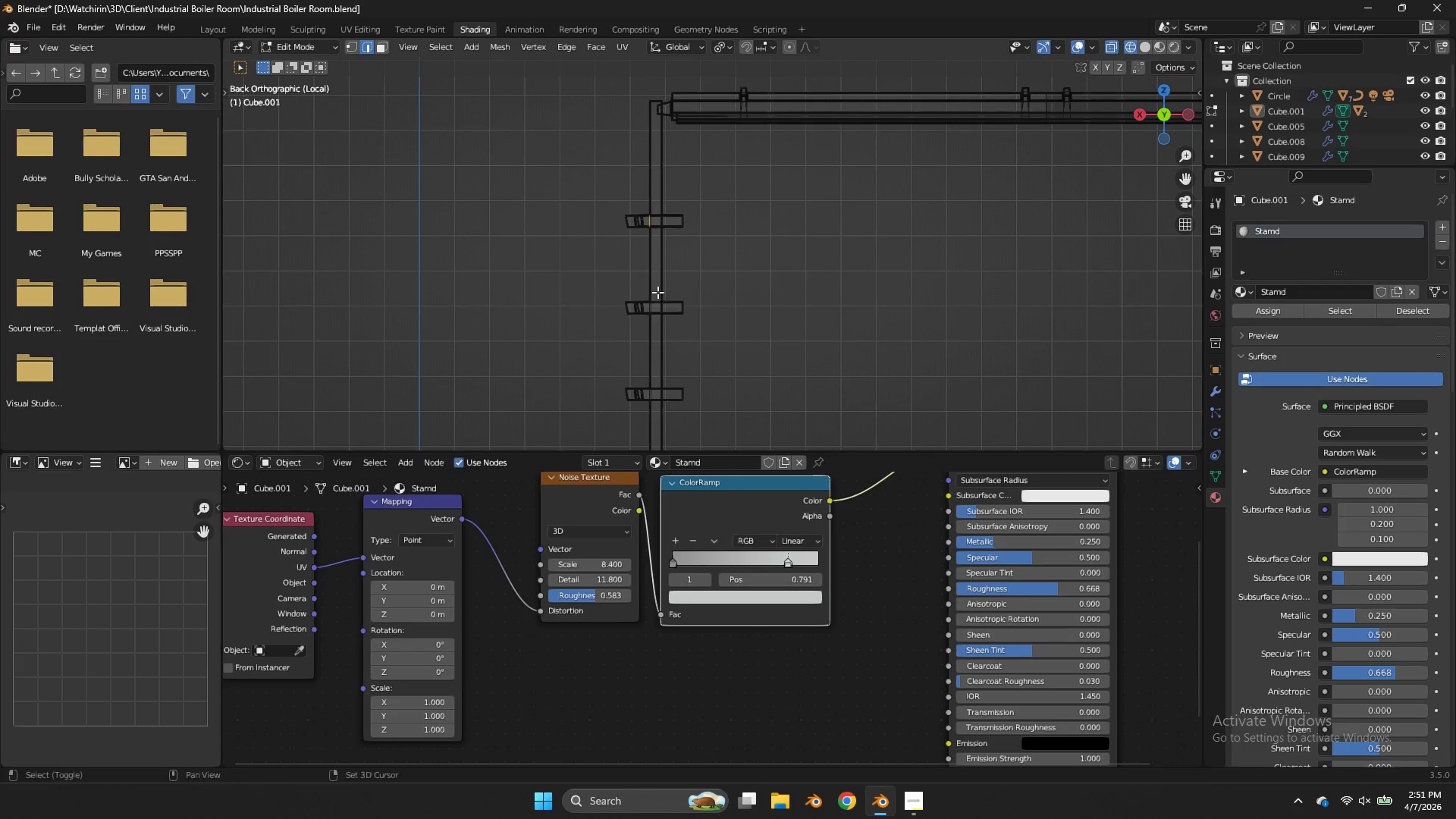 
scroll: coordinate [755, 291], scroll_direction: down, amount: 2.0
 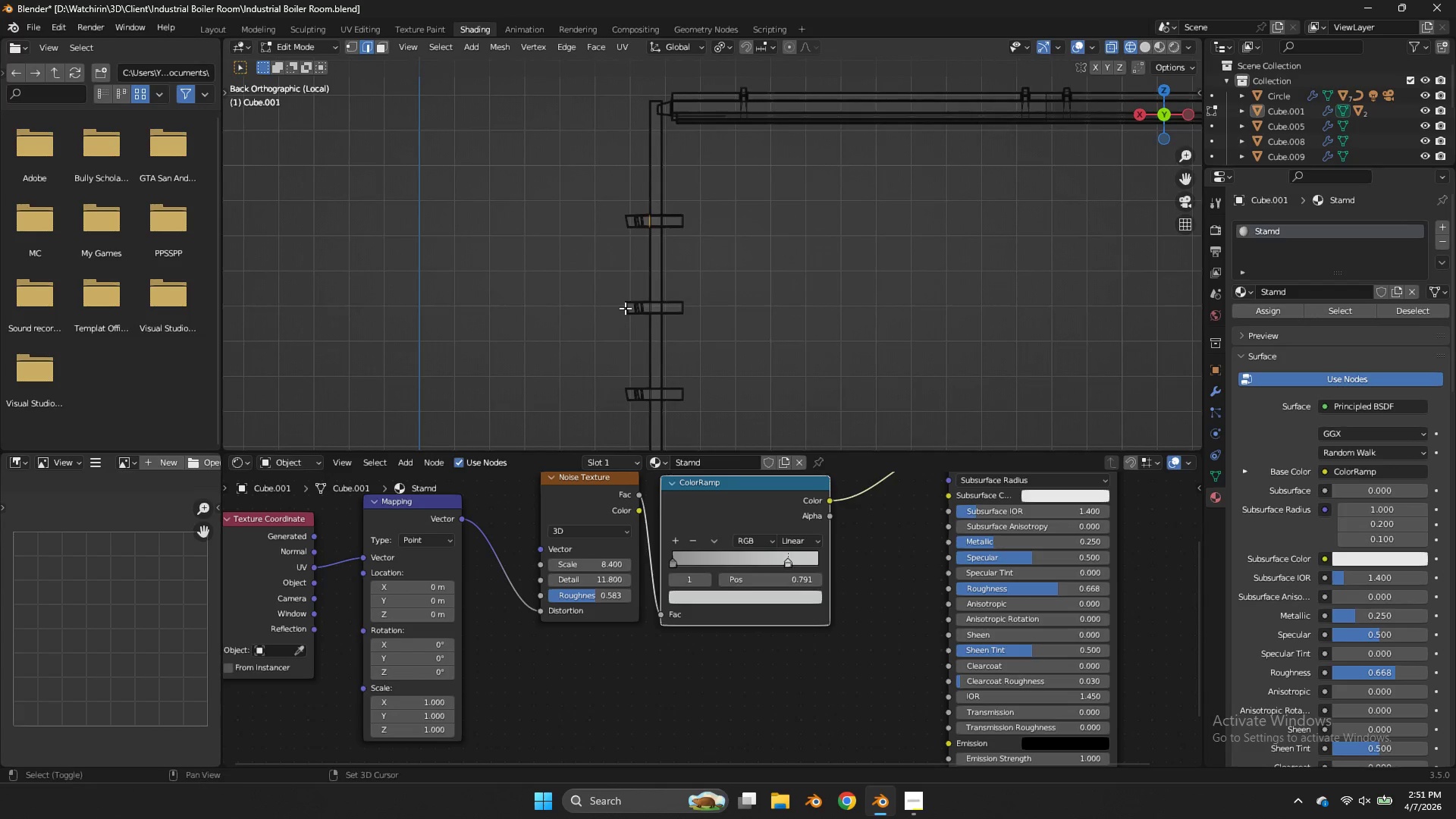 
left_click_drag(start_coordinate=[663, 287], to_coordinate=[645, 431])
 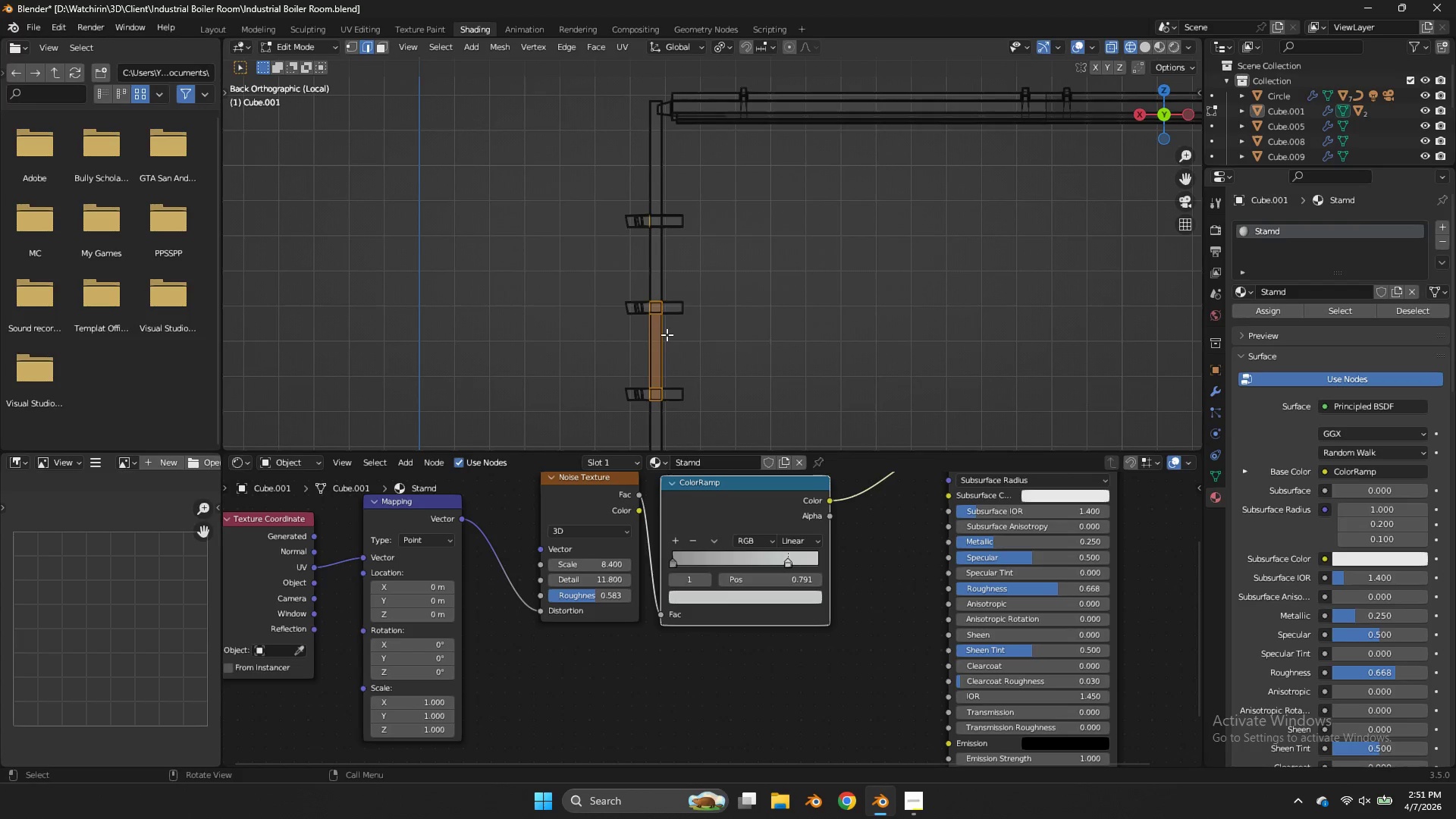 
key(Control+ControlLeft)
 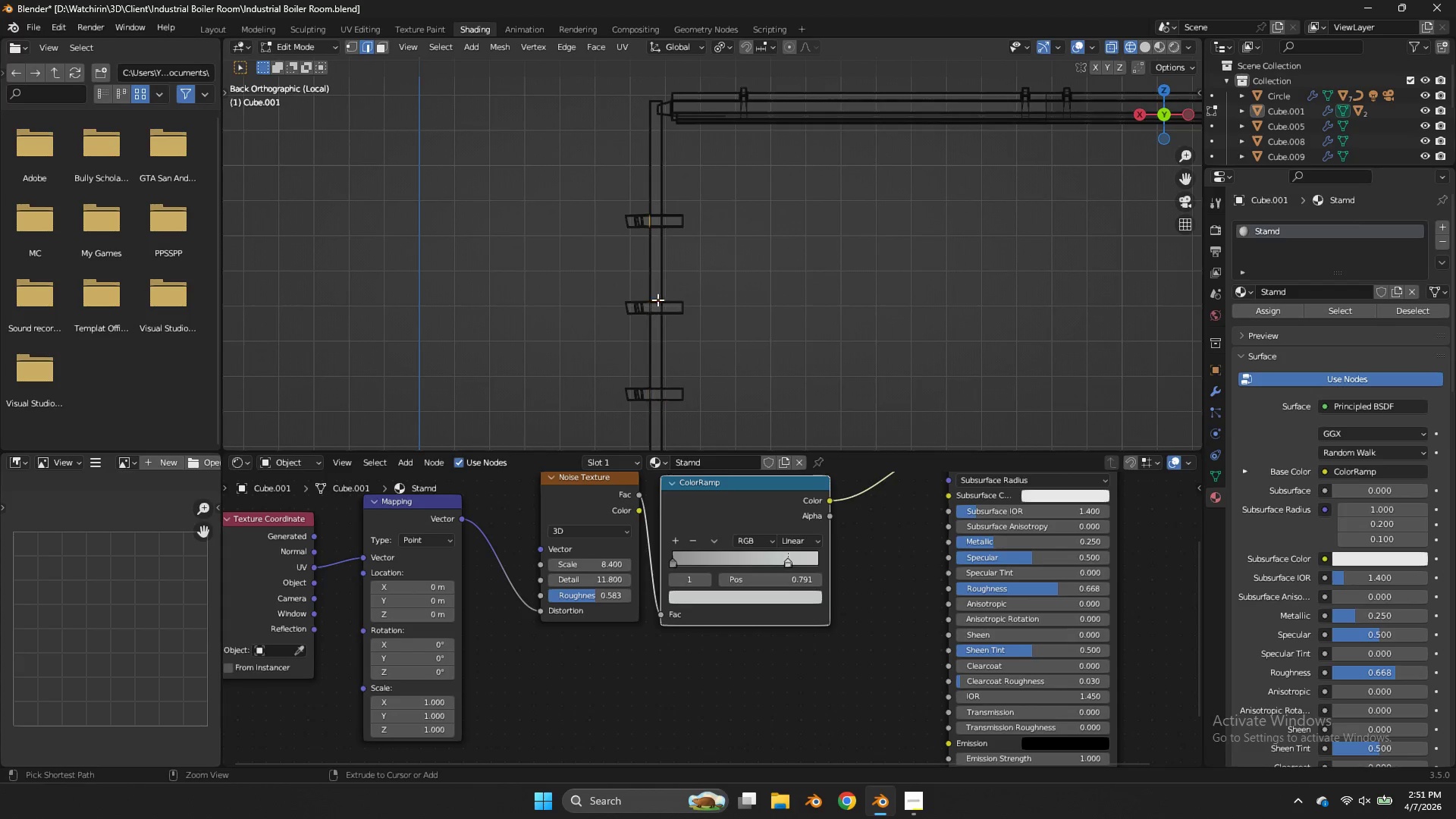 
key(Control+Z)
 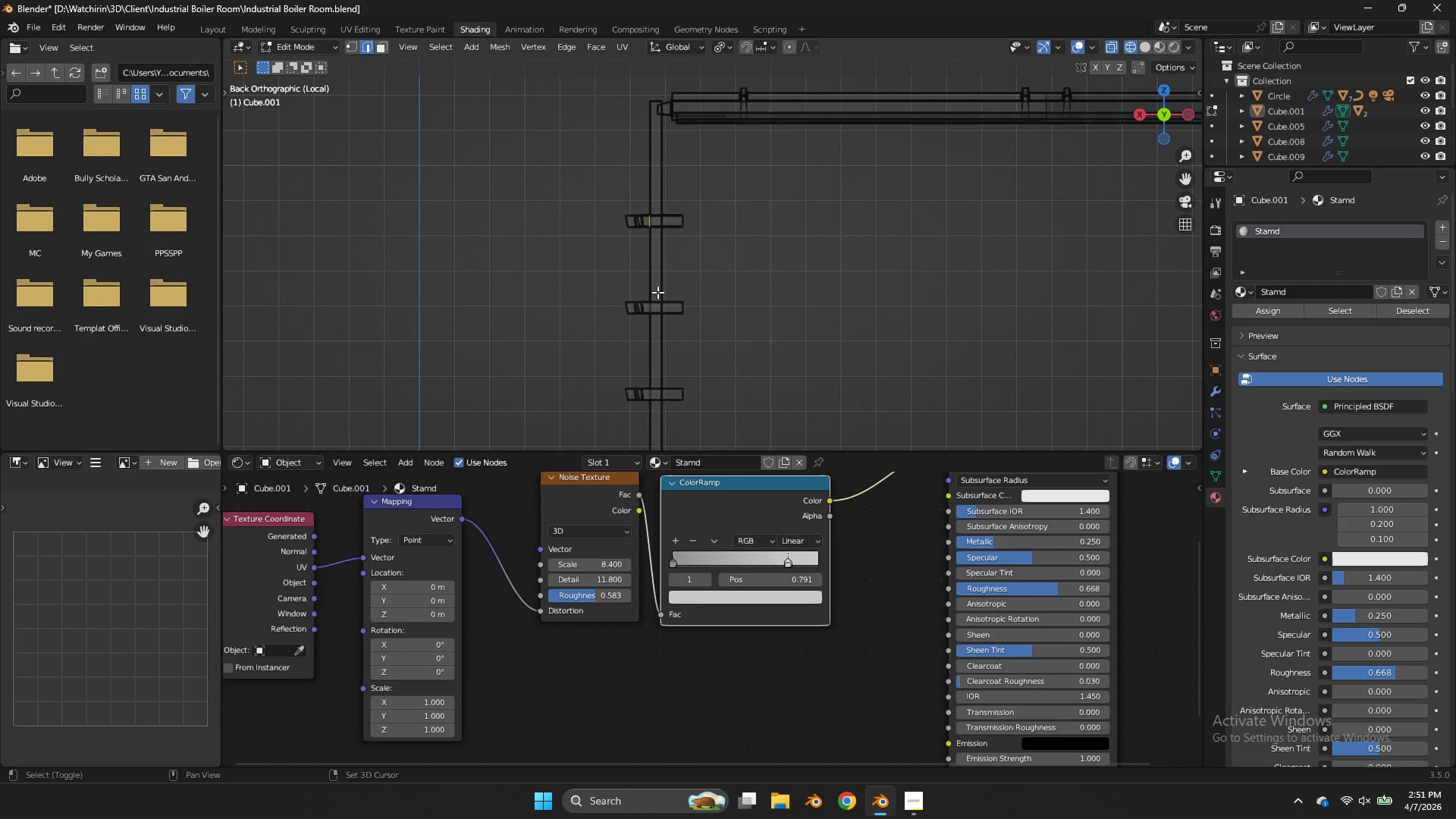 
hold_key(key=ShiftLeft, duration=1.33)
left_click_drag(start_coordinate=[657, 292], to_coordinate=[648, 431])
 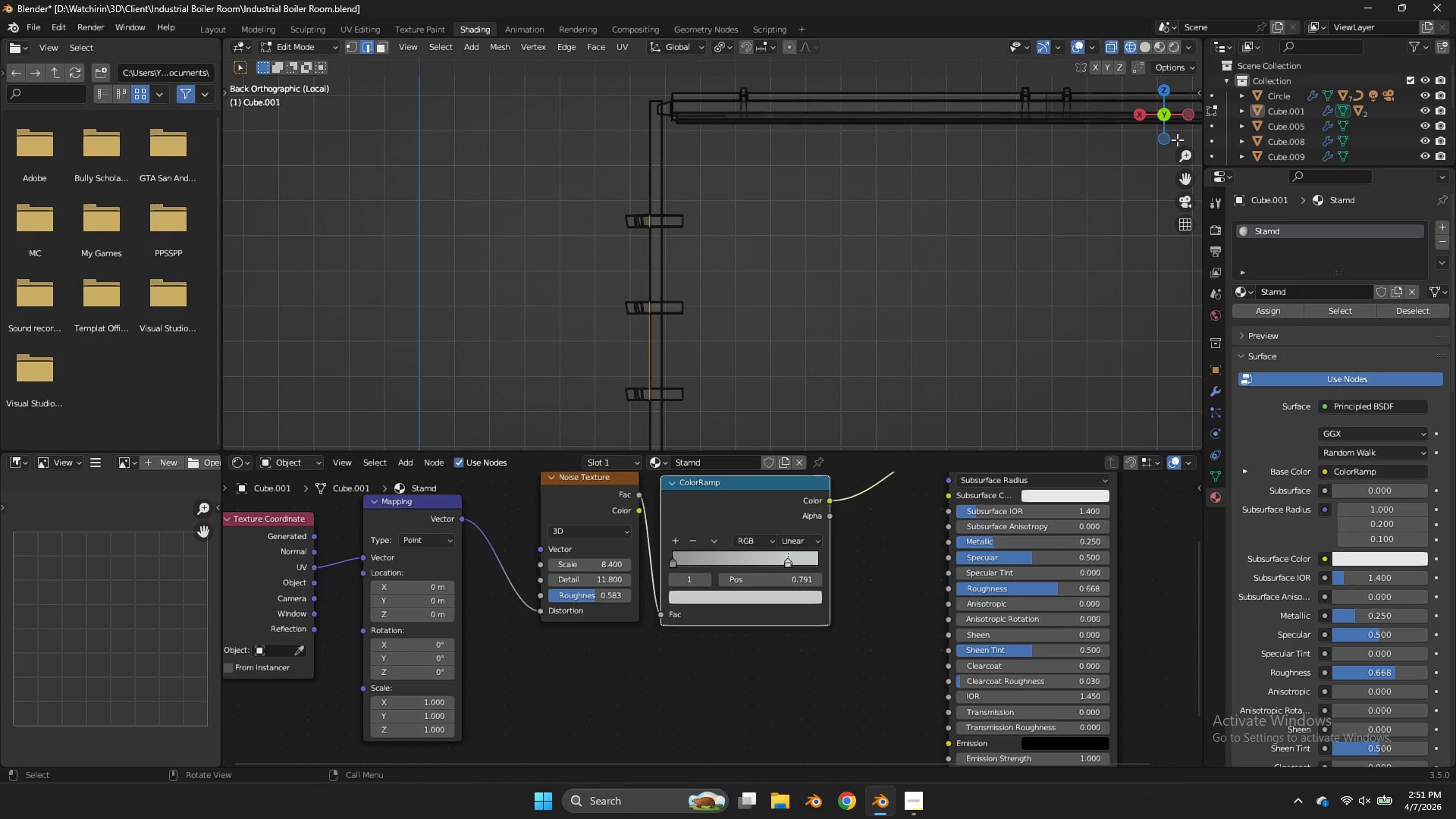 
hold_key(key=ControlLeft, duration=0.78)
left_click_drag(start_coordinate=[670, 337], to_coordinate=[623, 361])
 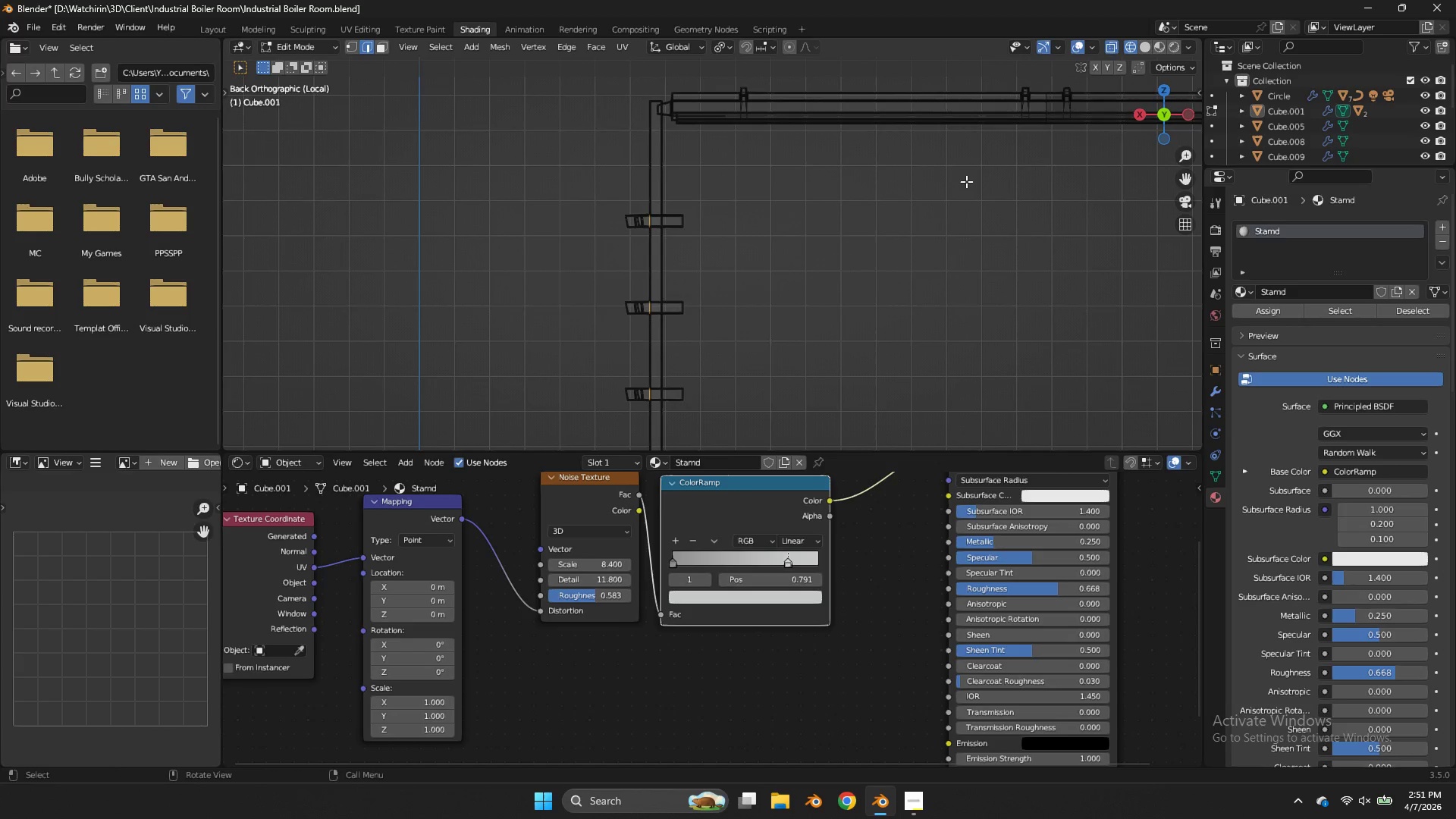 
scroll: coordinate [966, 181], scroll_direction: up, amount: 2.0
 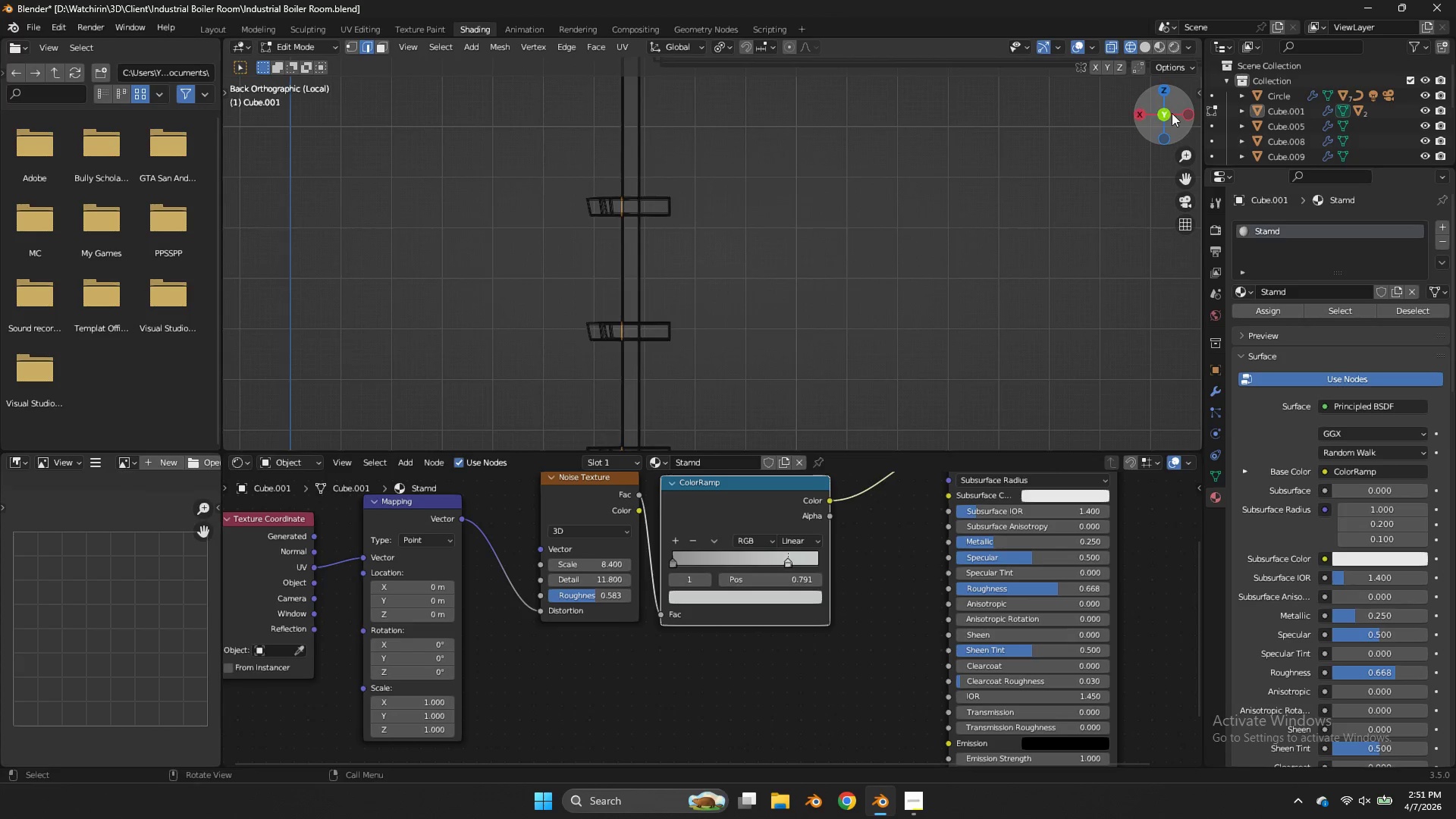 
left_click_drag(start_coordinate=[1172, 113], to_coordinate=[318, 144])
 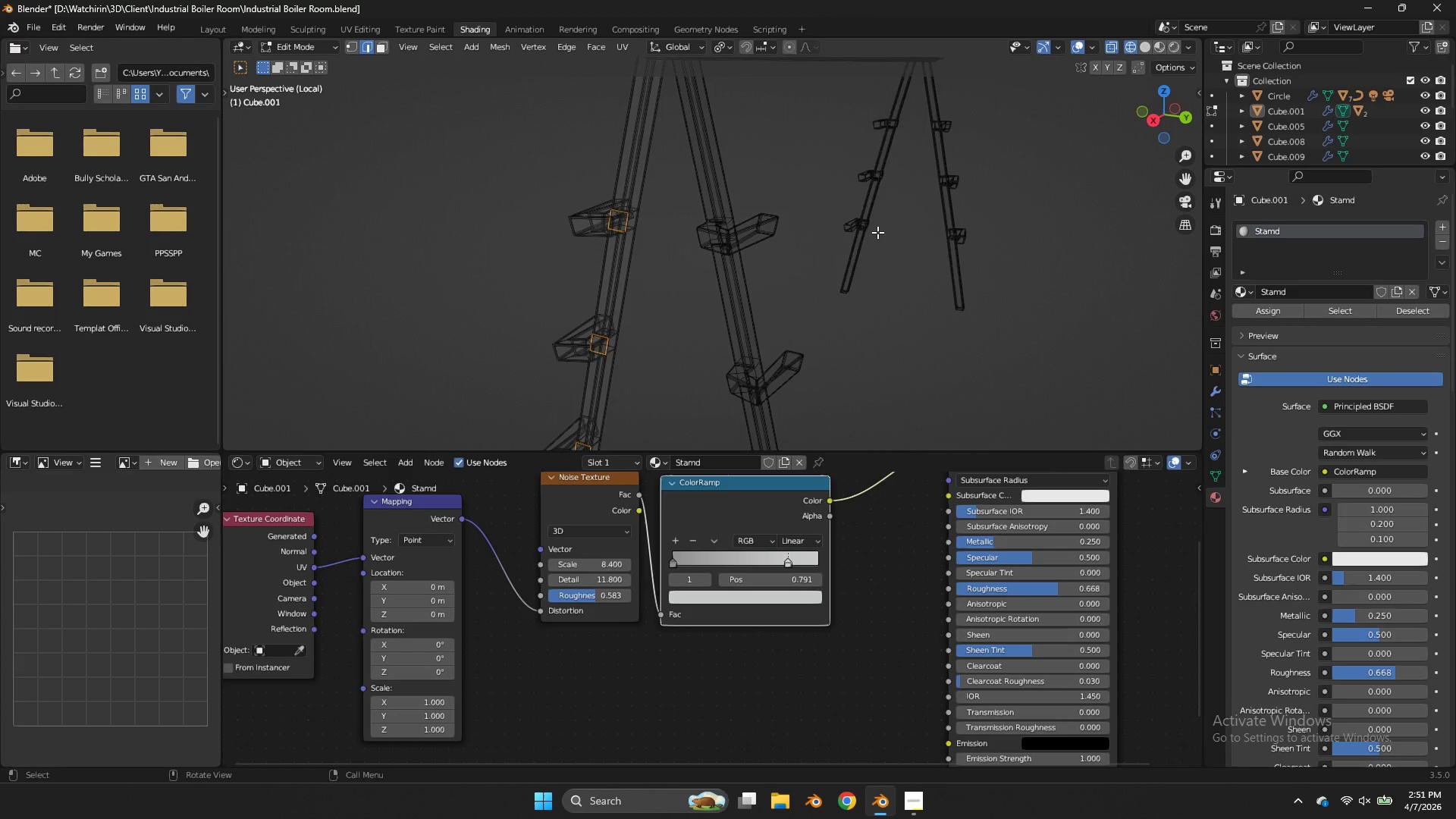 
key(U)
 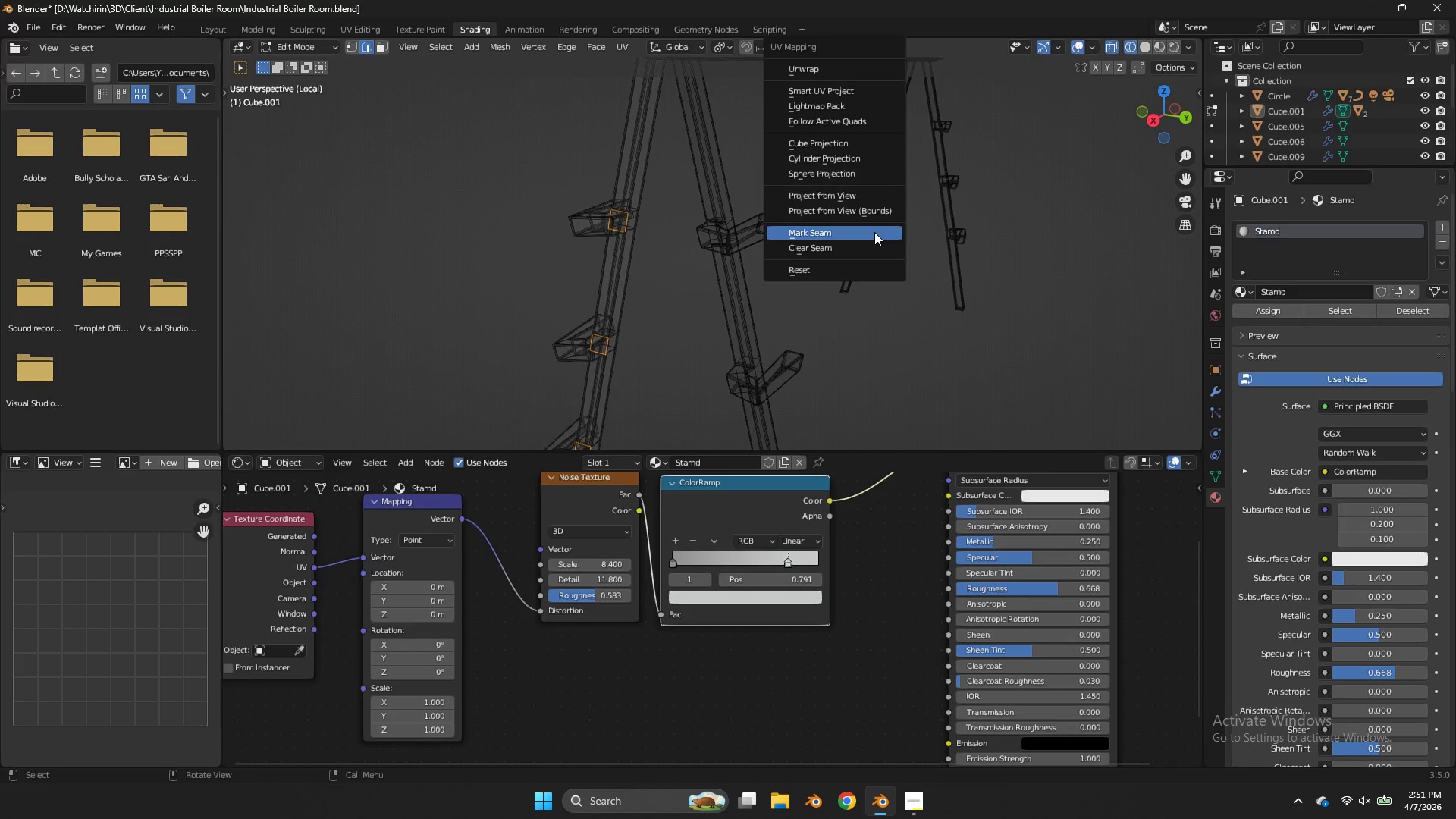 
left_click([874, 232])
 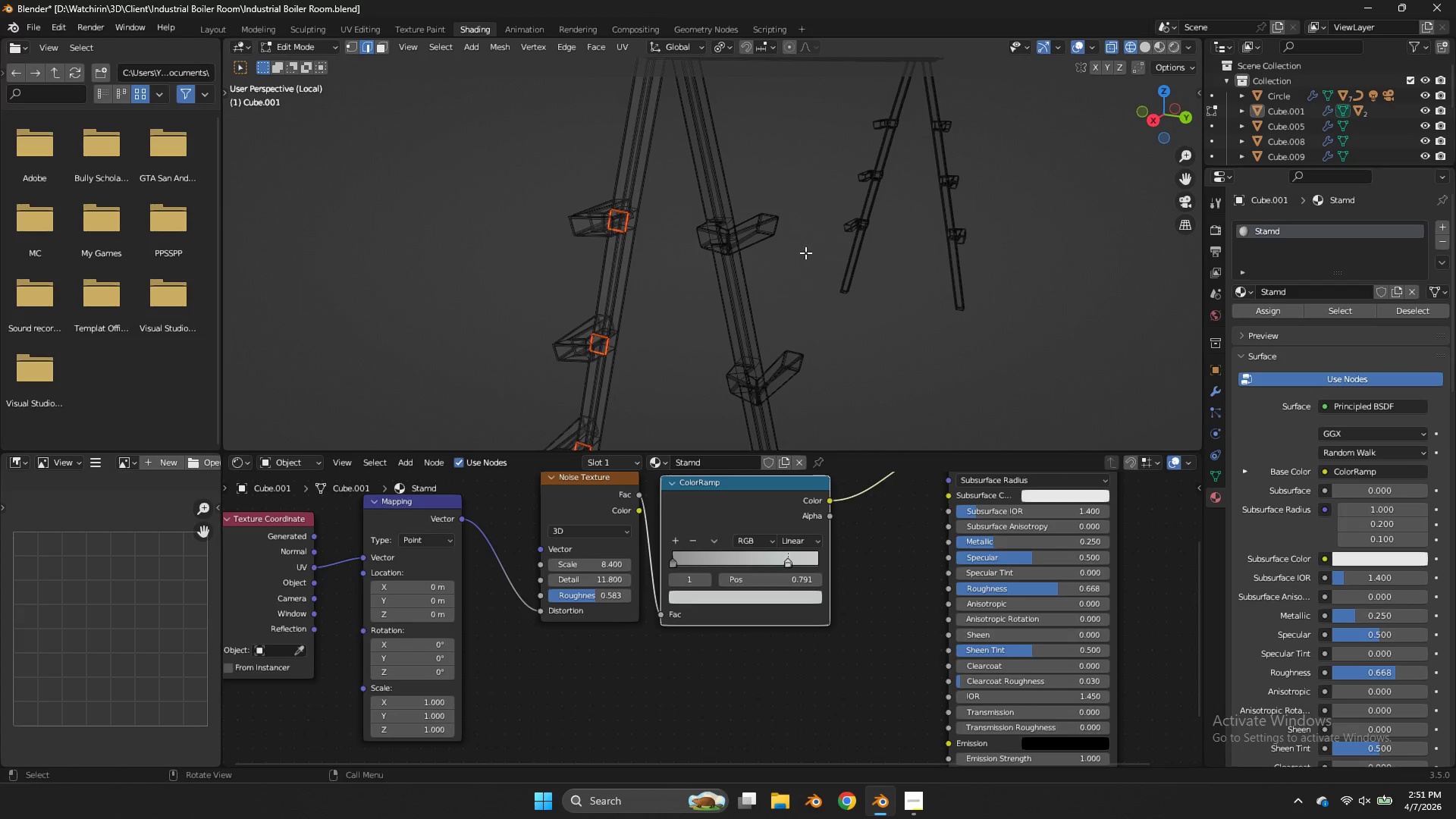 
wait(5.28)
 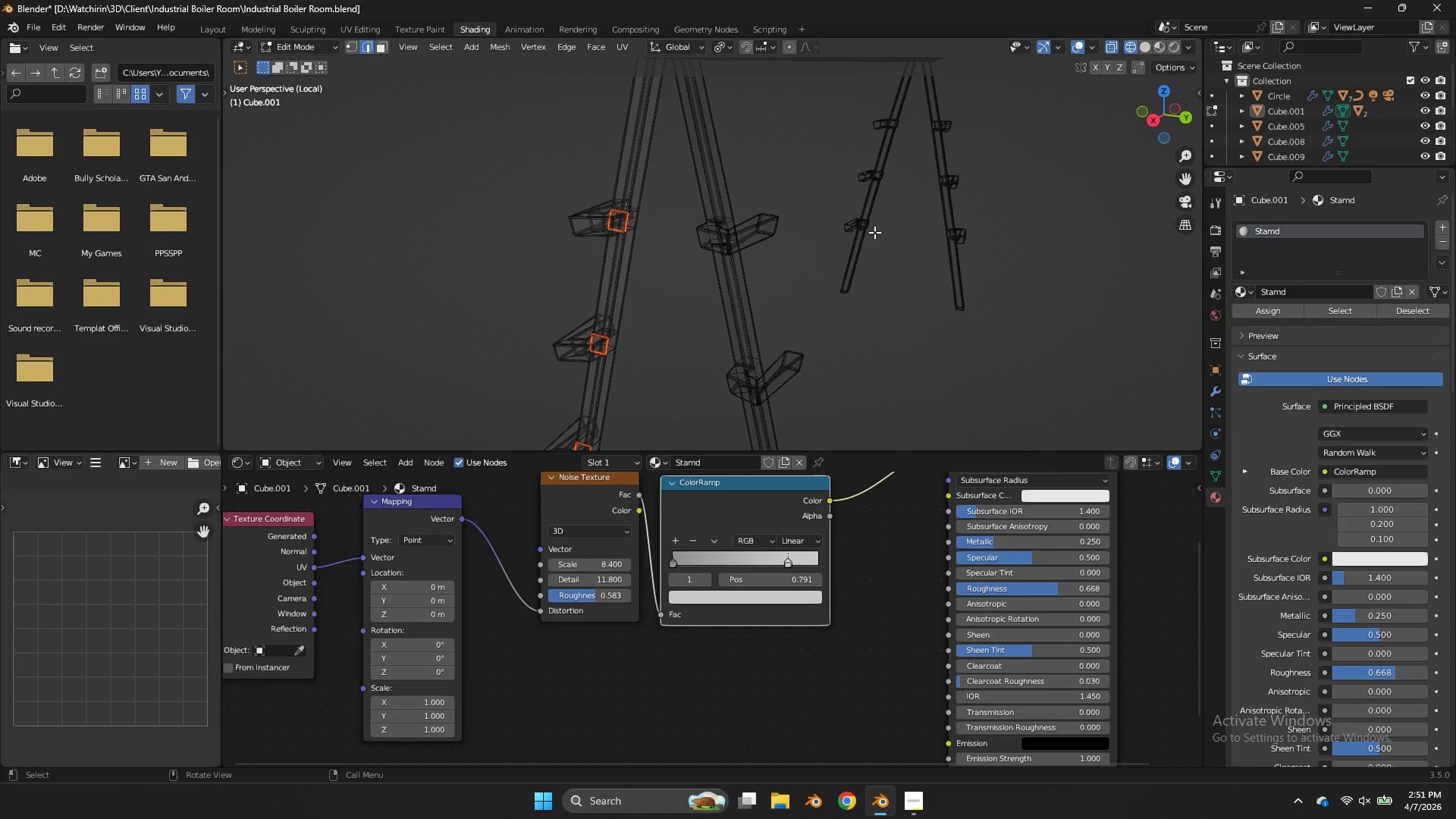 
double_click([679, 554])
 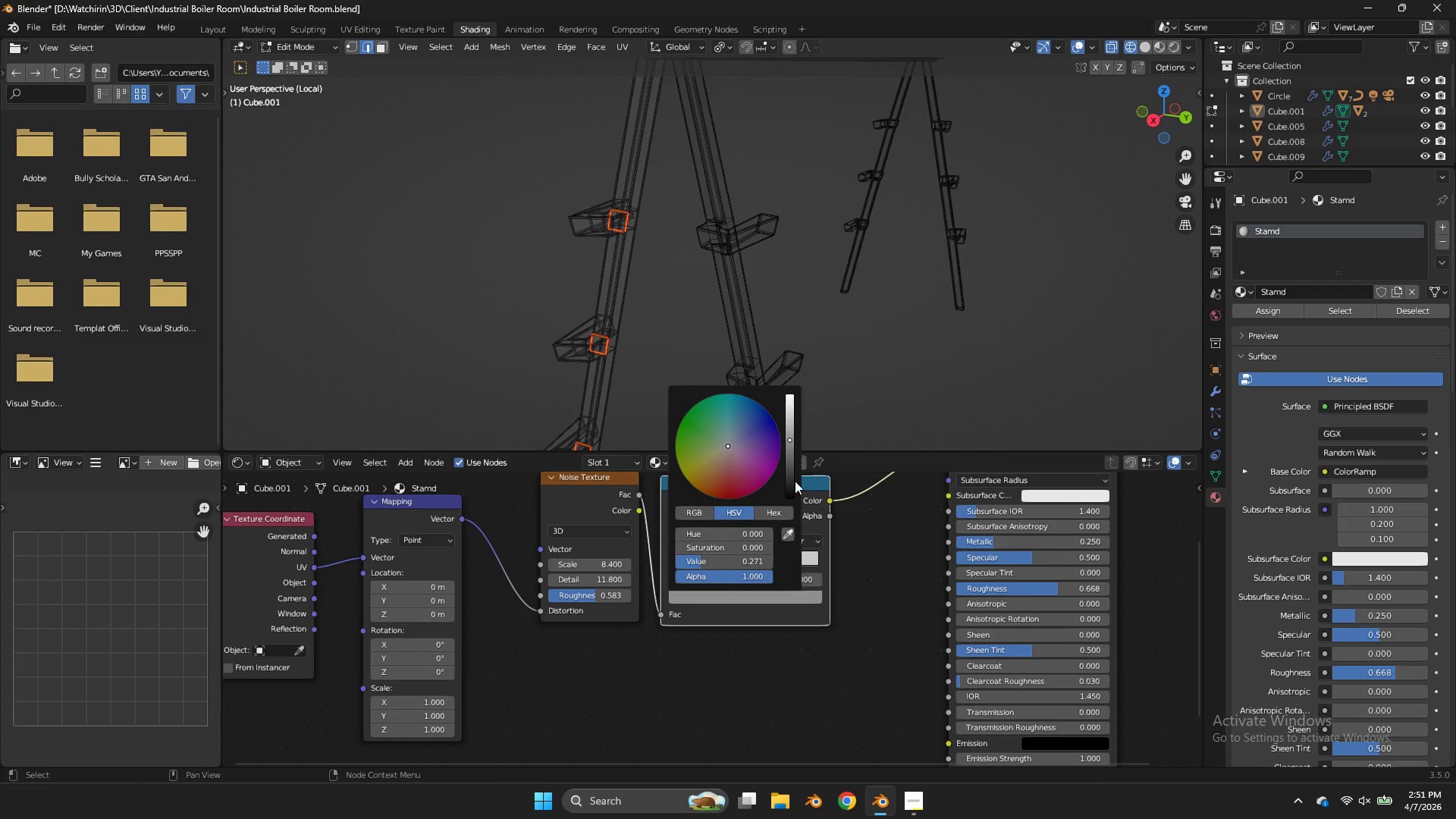 
left_click([788, 461])
 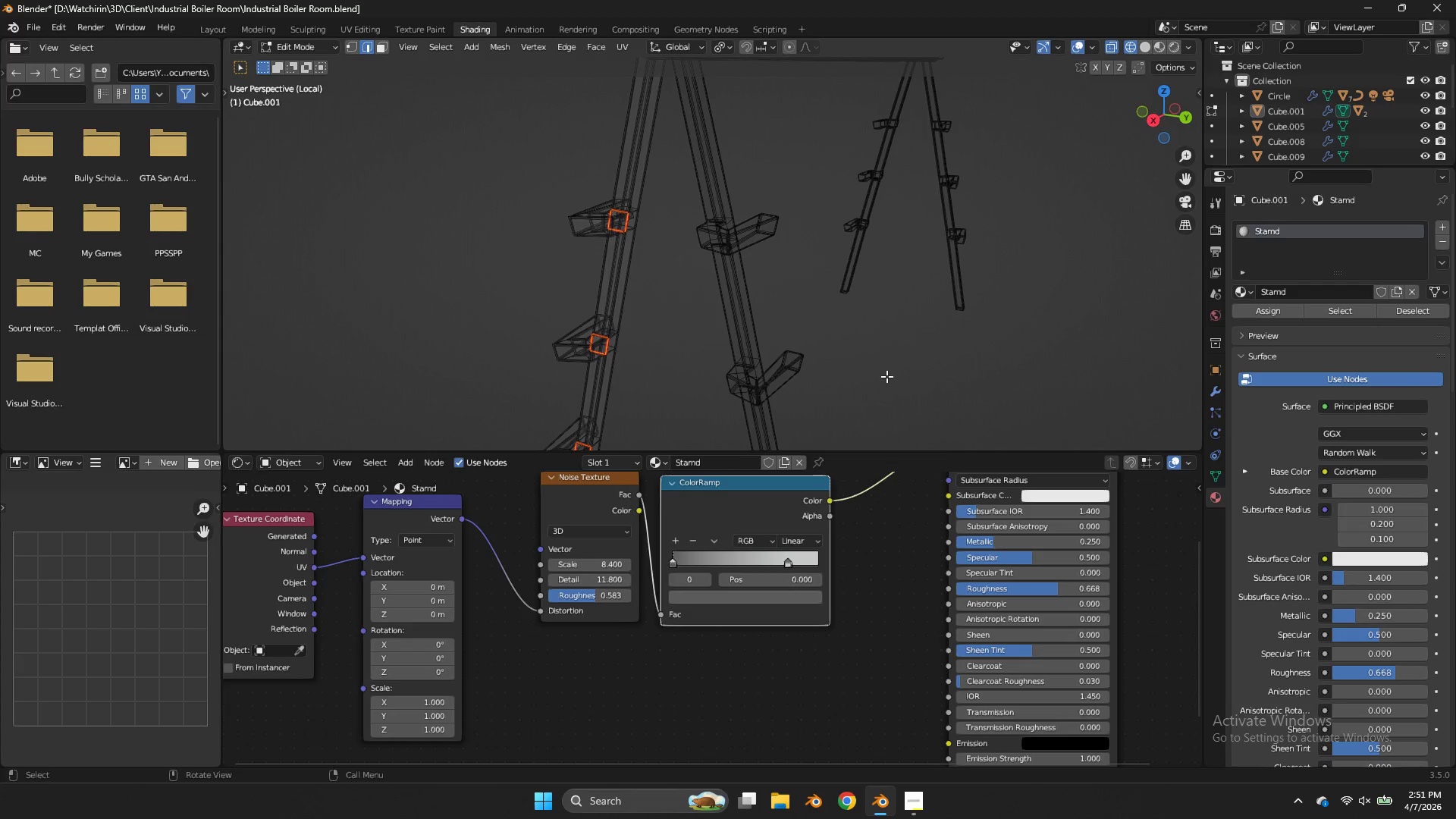 
key(Z)
 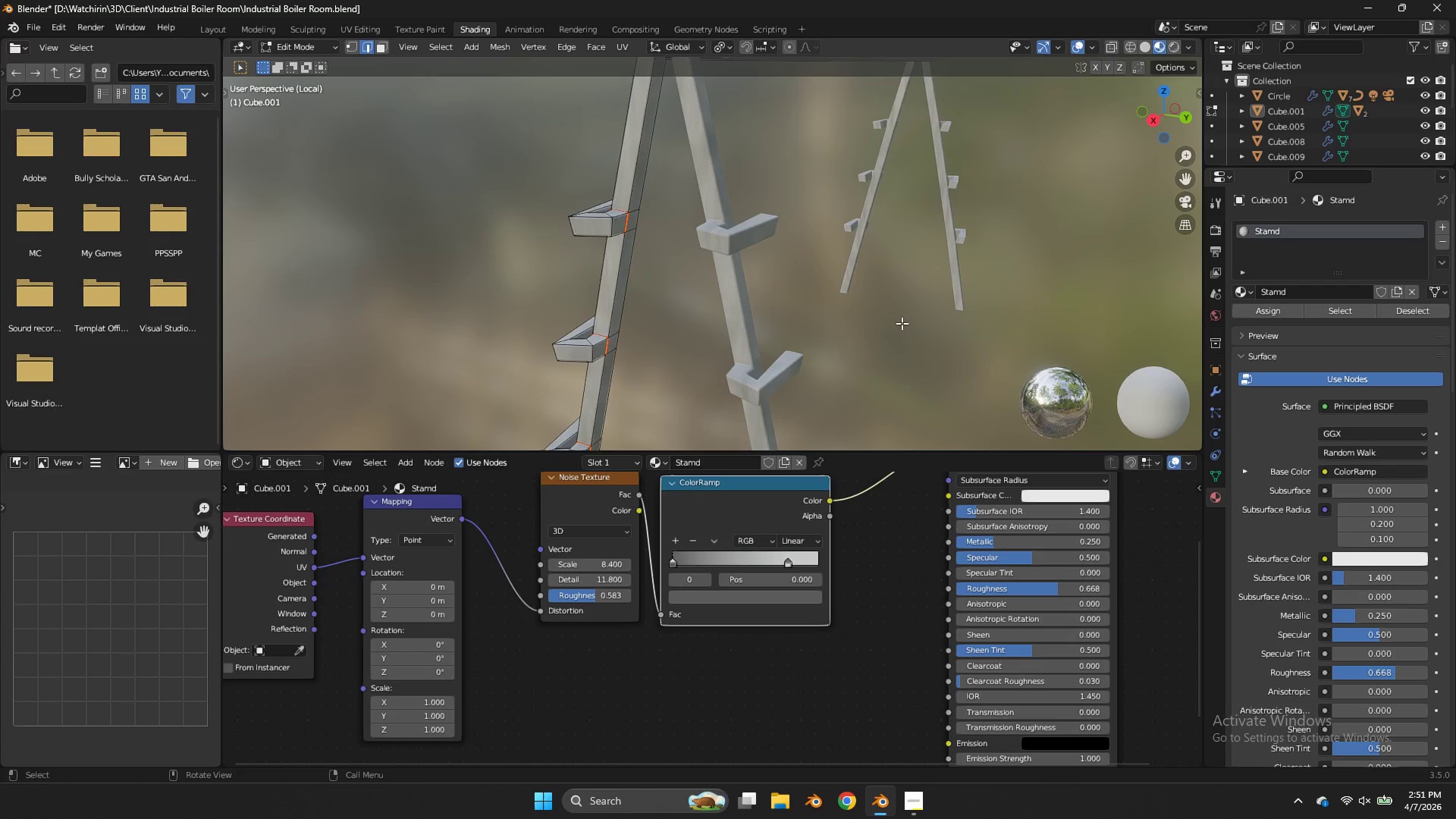 
key(Tab)
 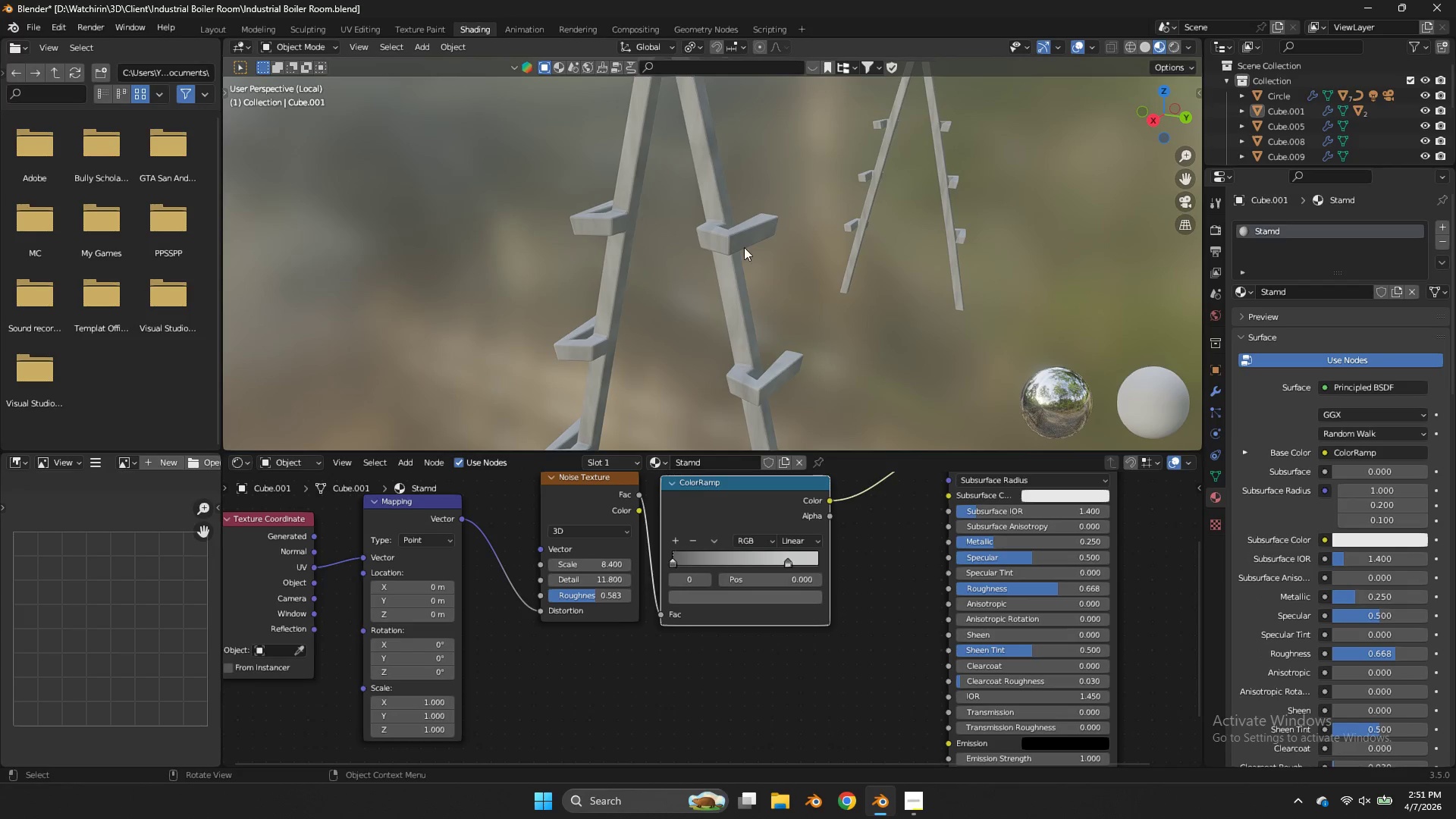 
key(Tab)
 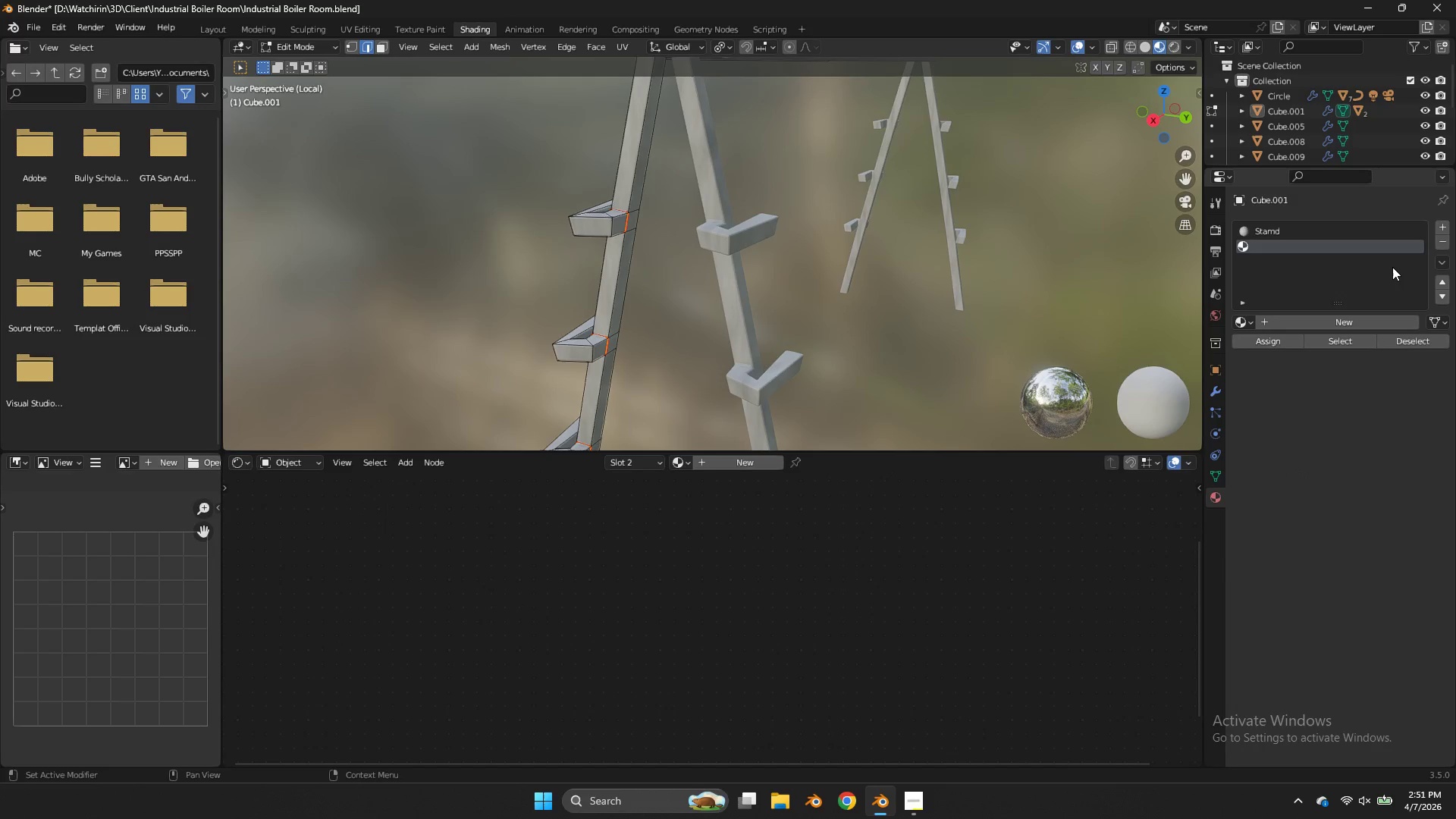 
left_click([1251, 327])
 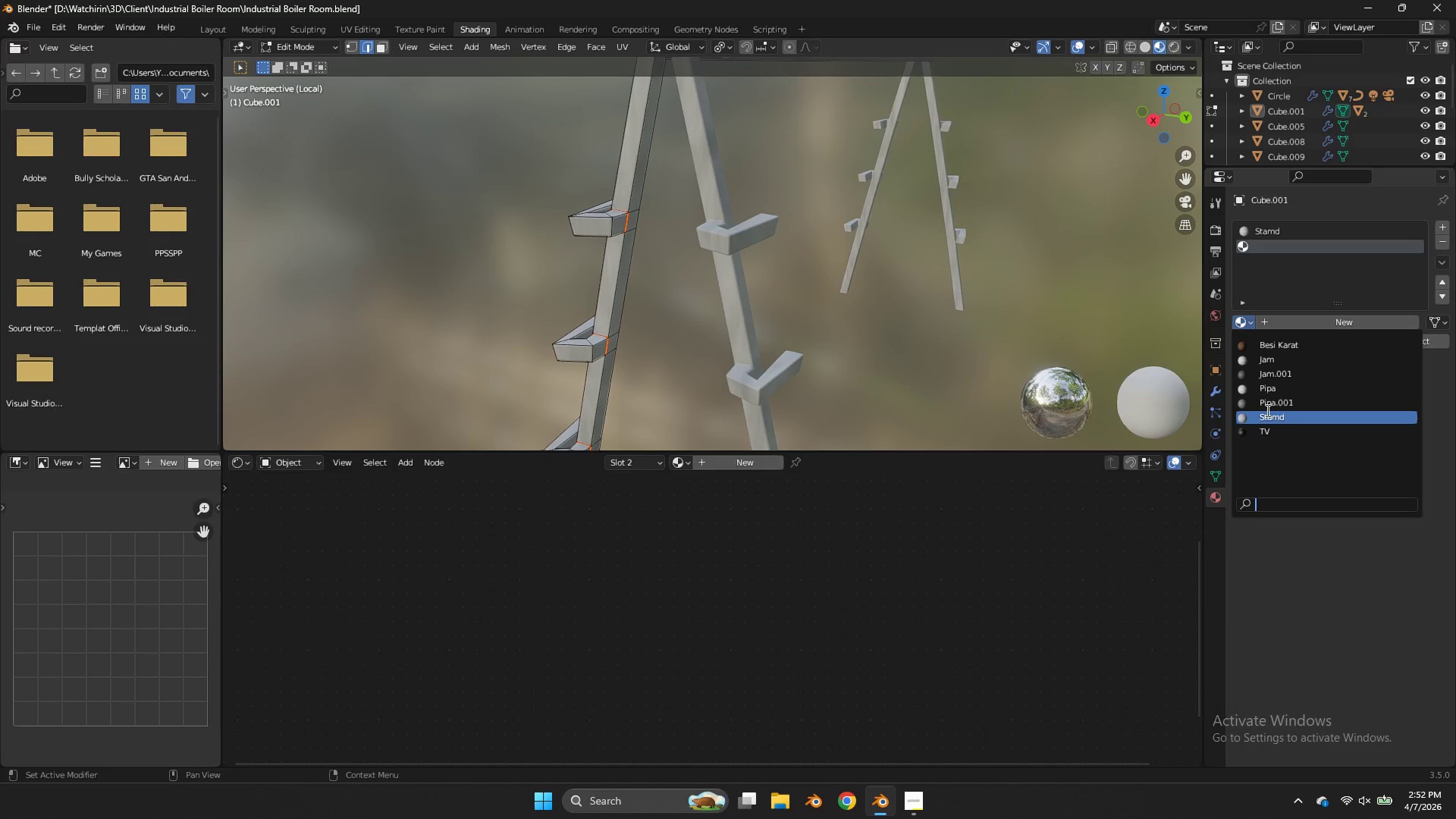 
left_click([1269, 412])
 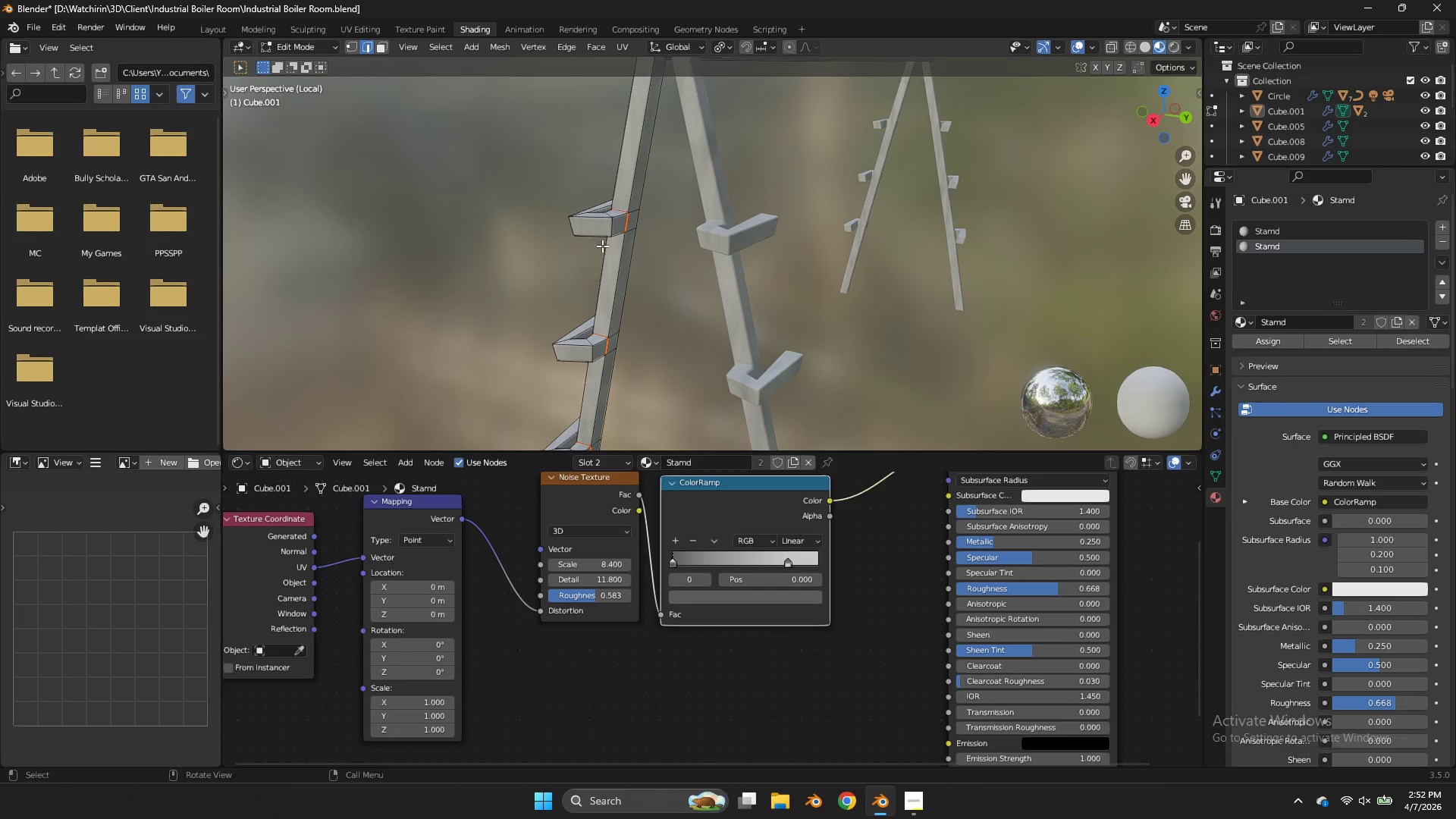 
left_click([596, 231])
 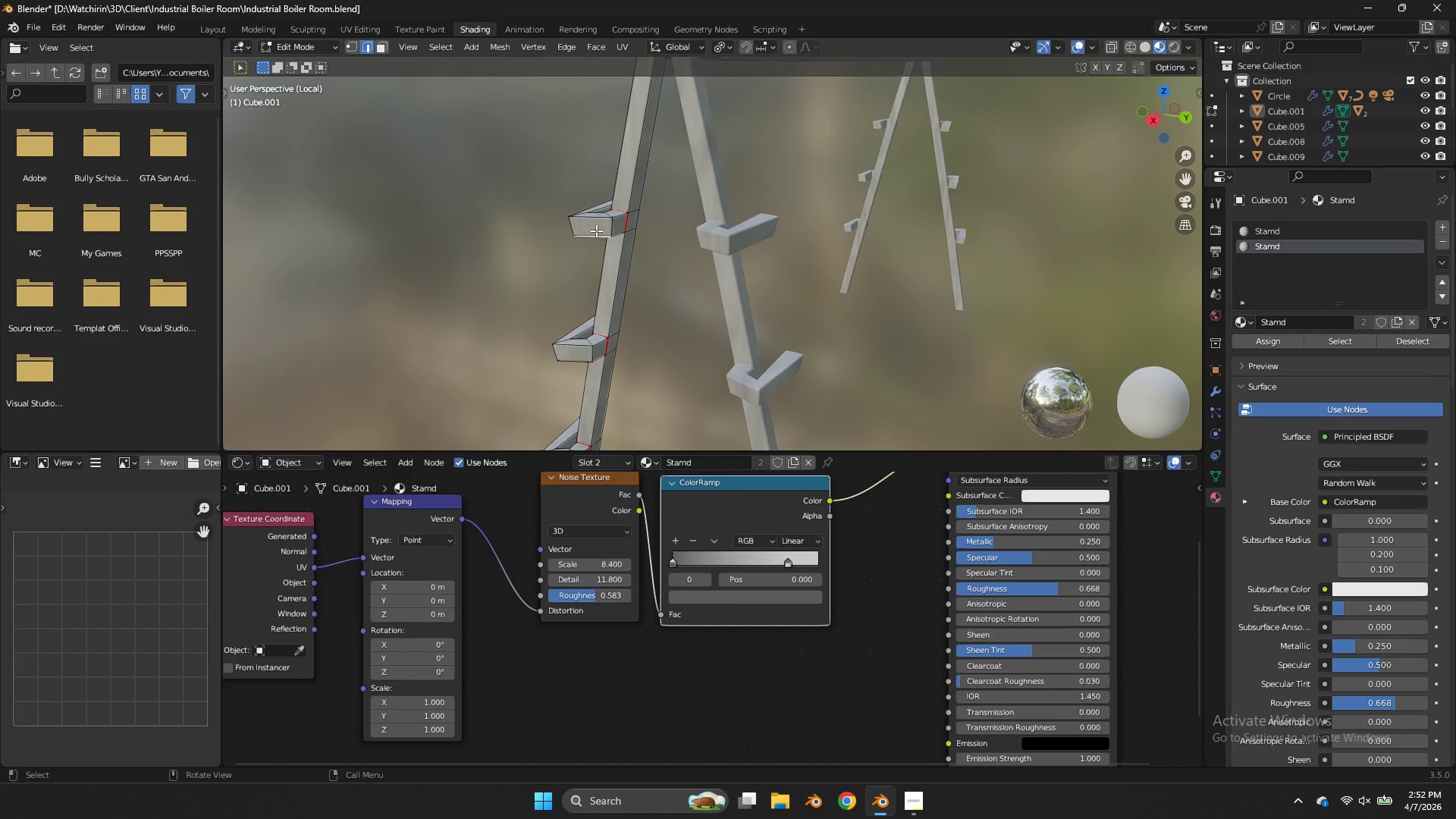 
key(L)
 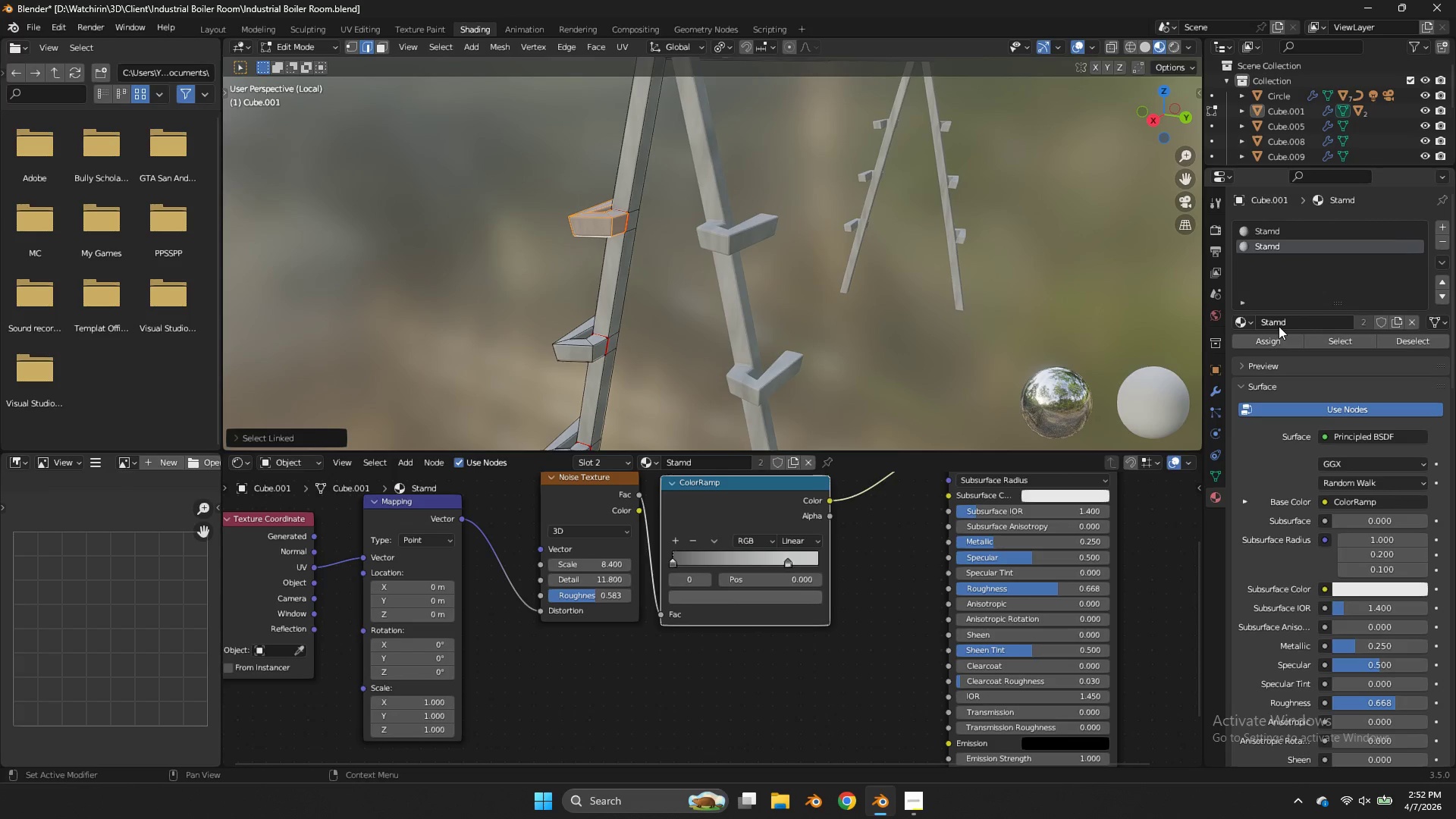 
left_click([1280, 337])
 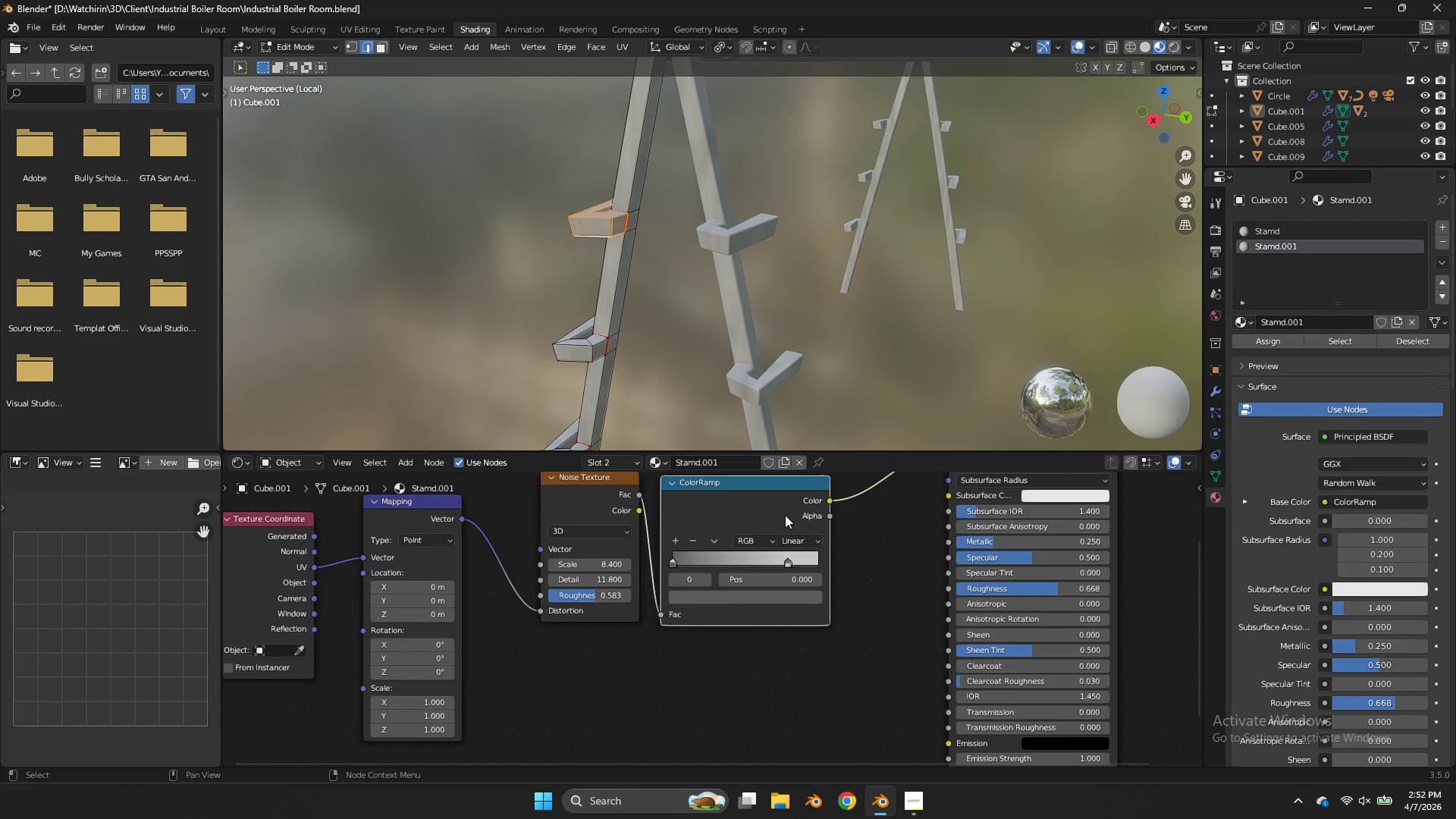 
double_click([780, 599])
 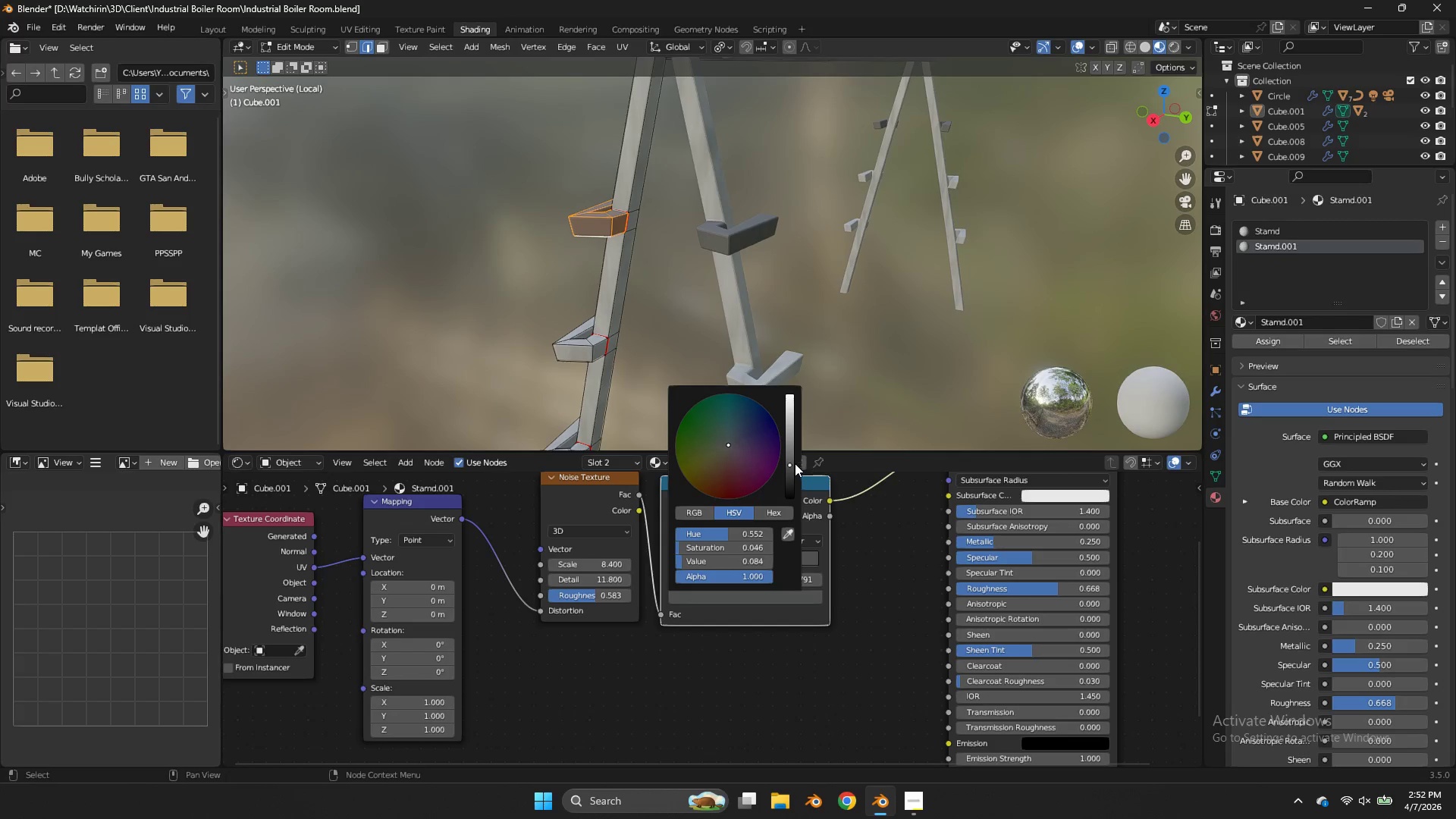 
left_click([794, 461])
 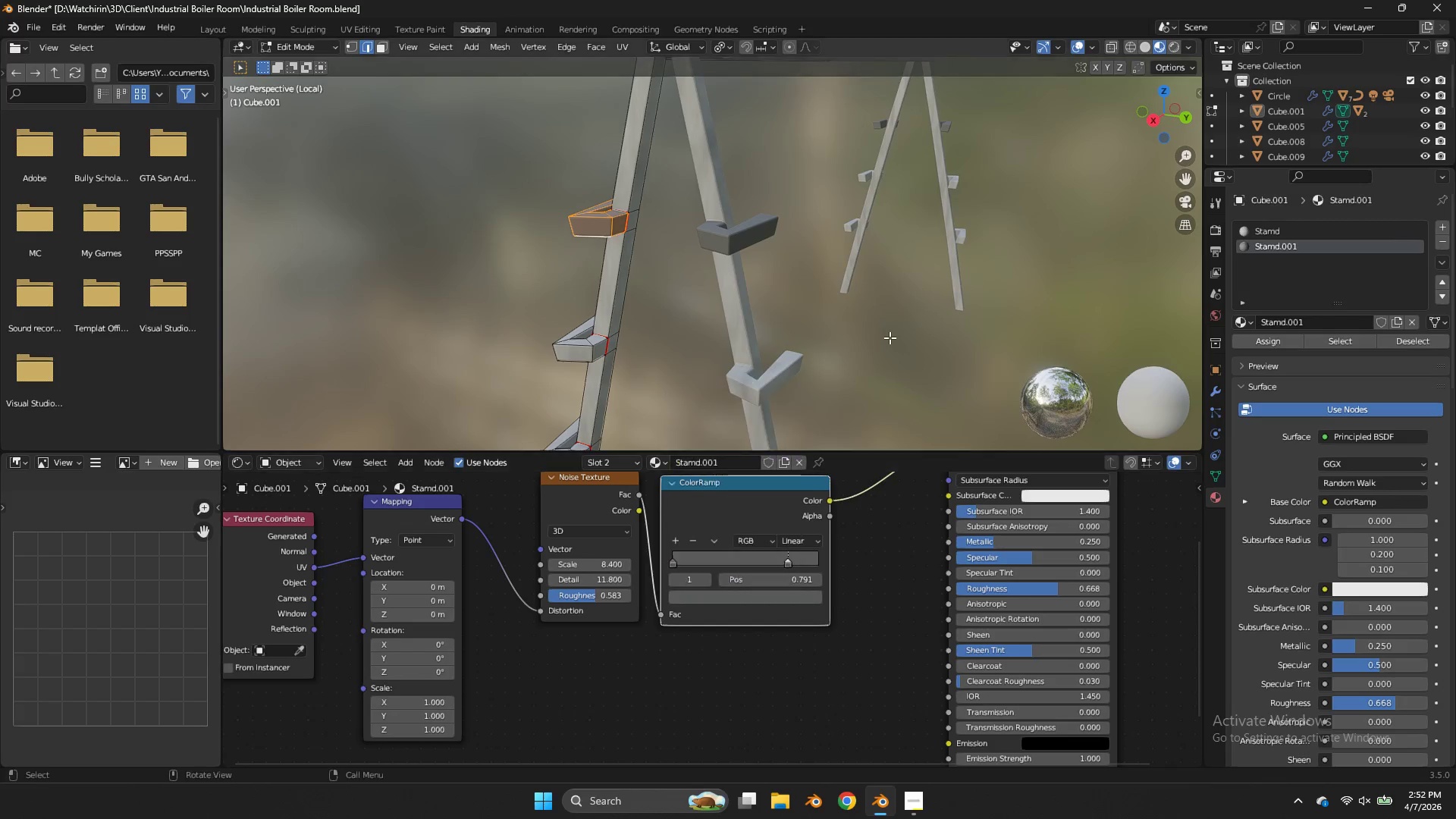 
left_click([890, 337])
 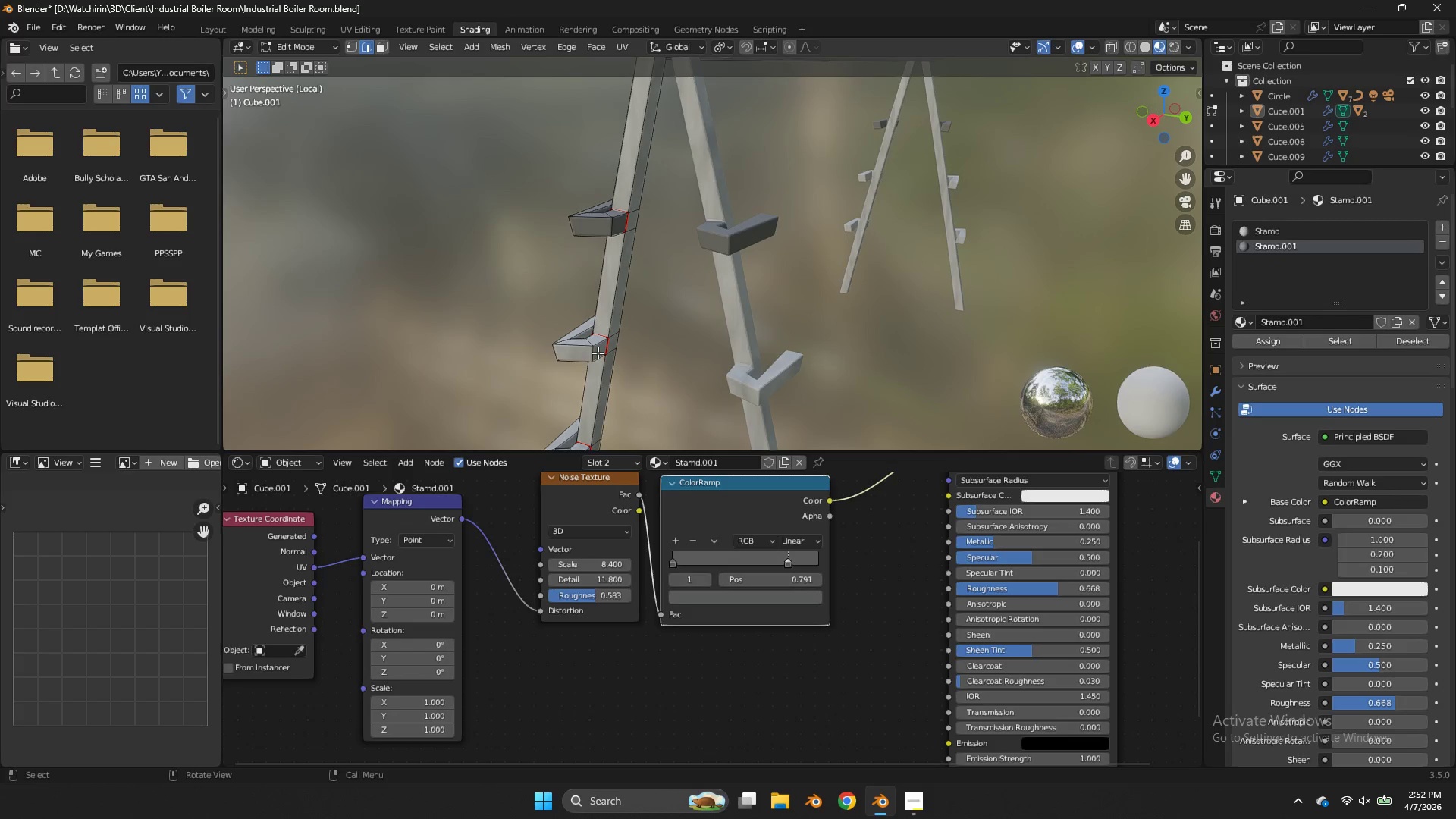 
left_click([596, 350])
 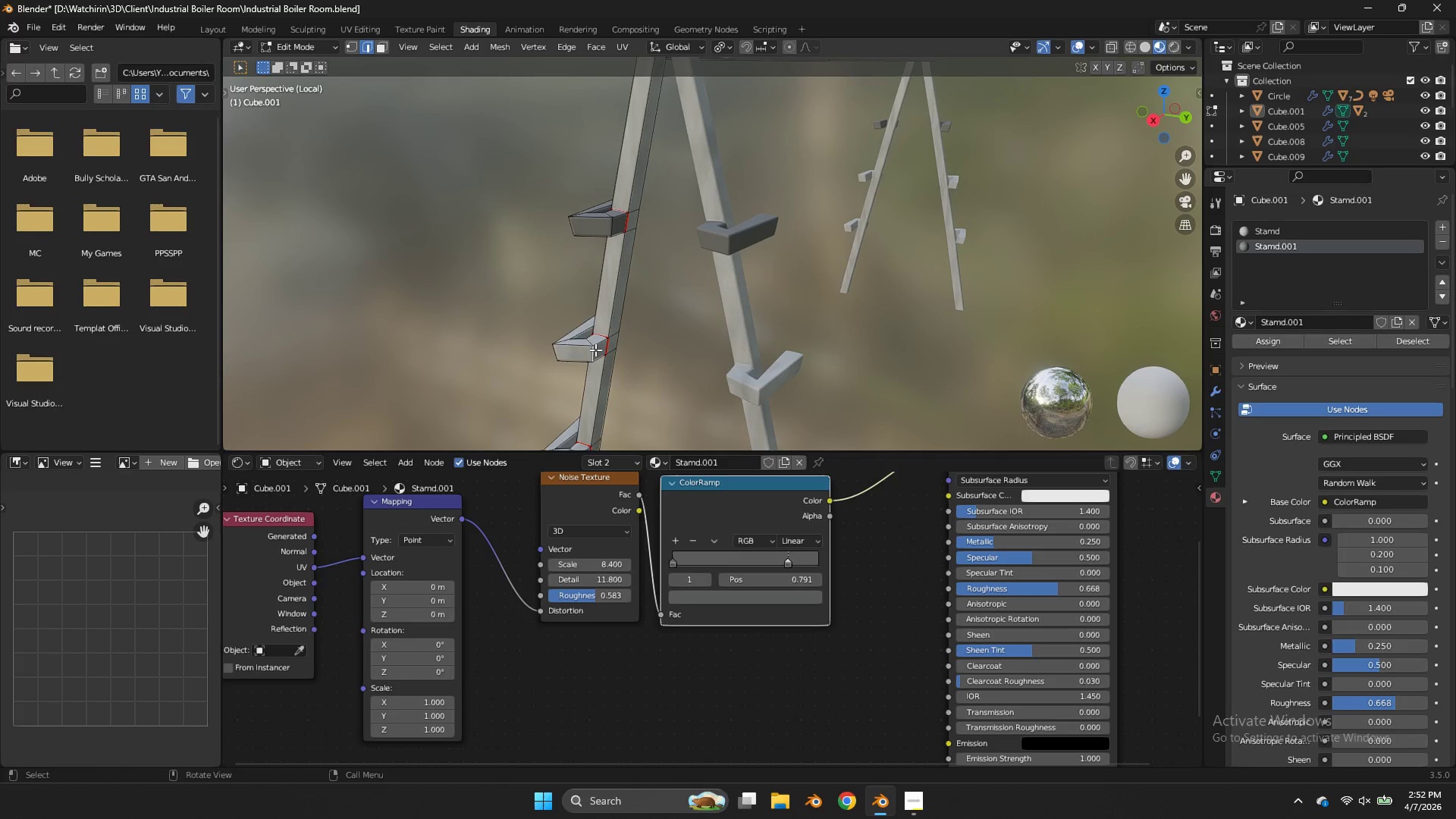 
key(L)
 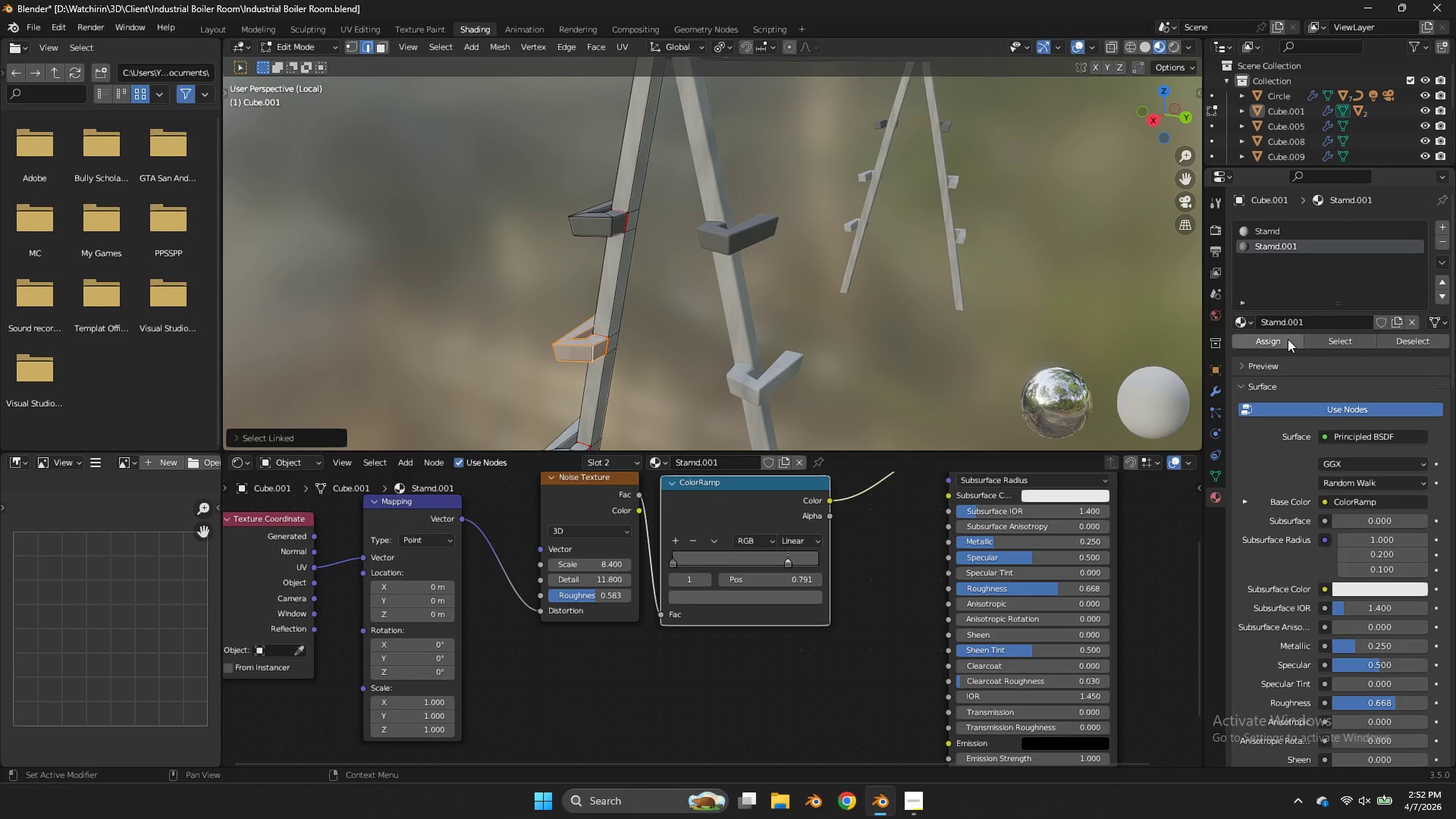 
left_click([1283, 339])
 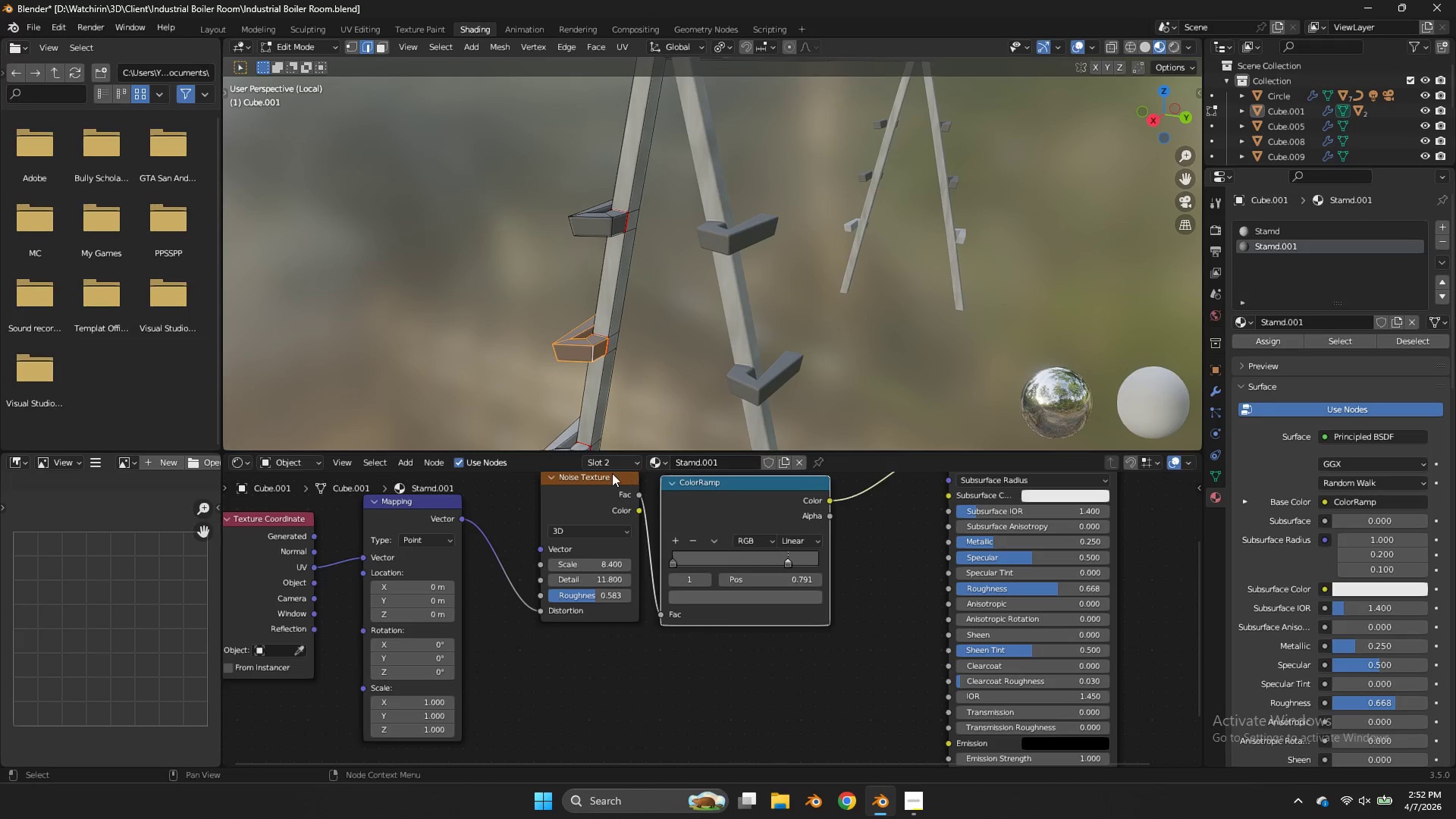 
left_click([601, 402])
 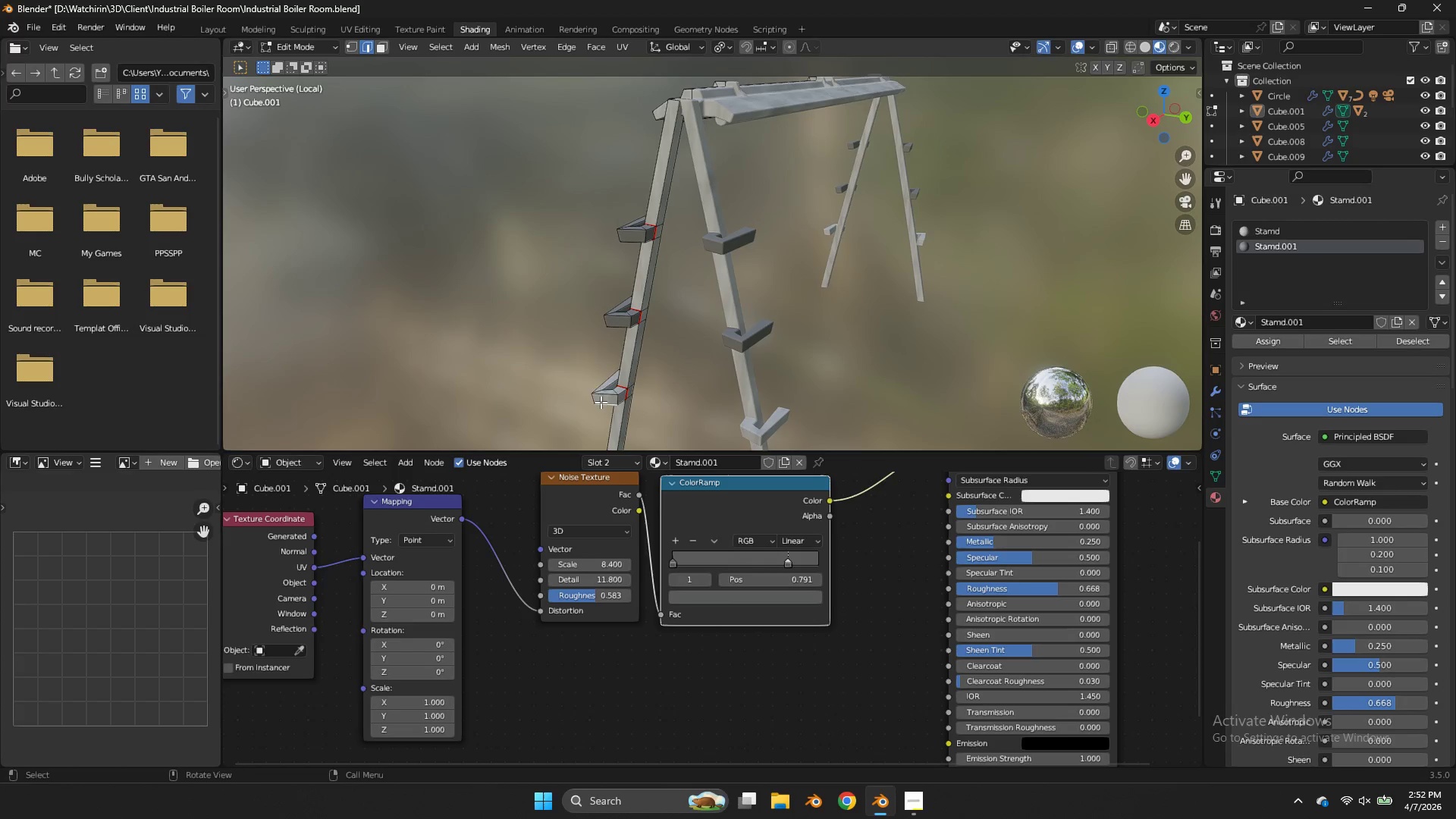 
scroll: coordinate [586, 416], scroll_direction: down, amount: 3.0
 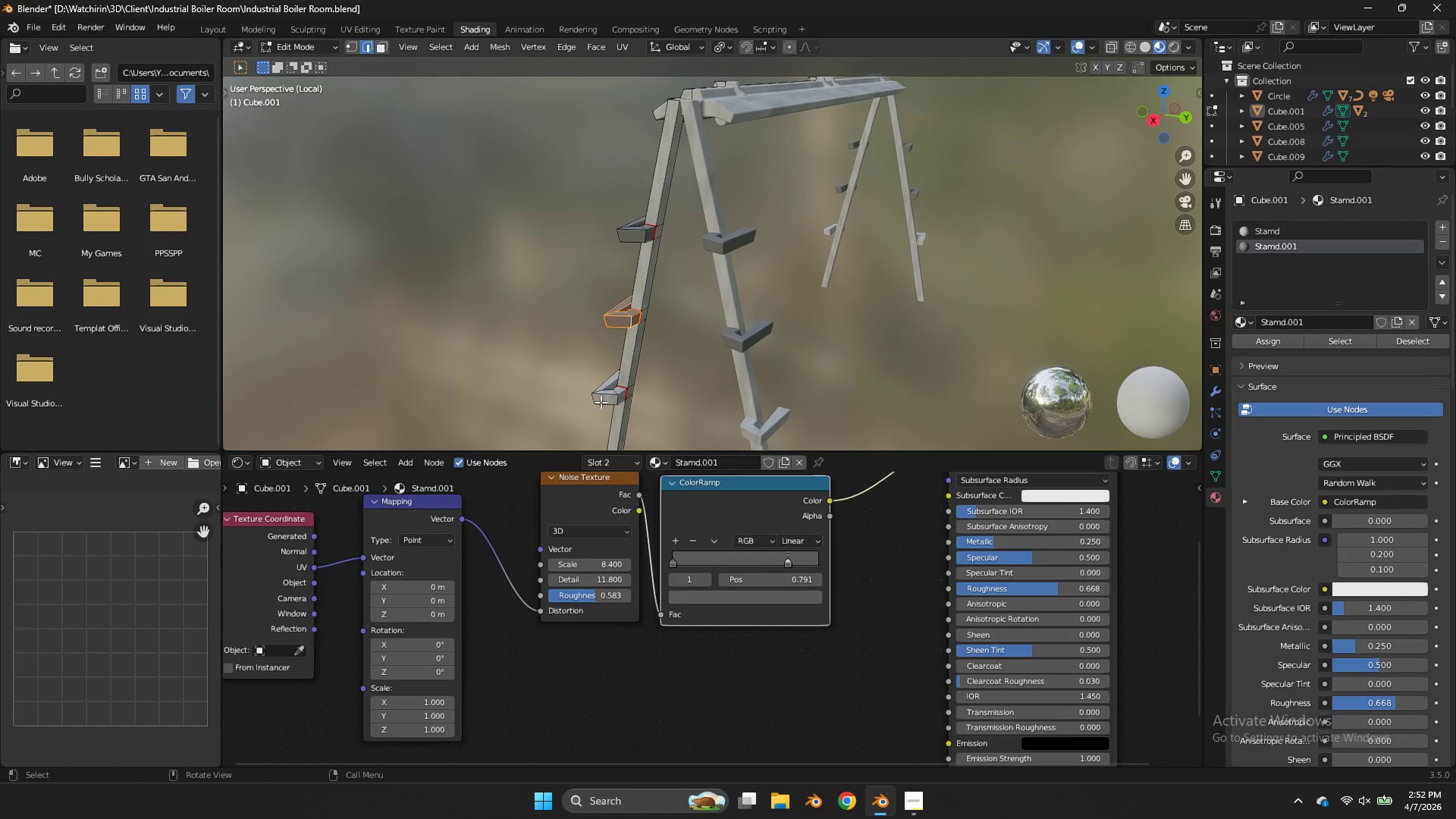 
key(L)
 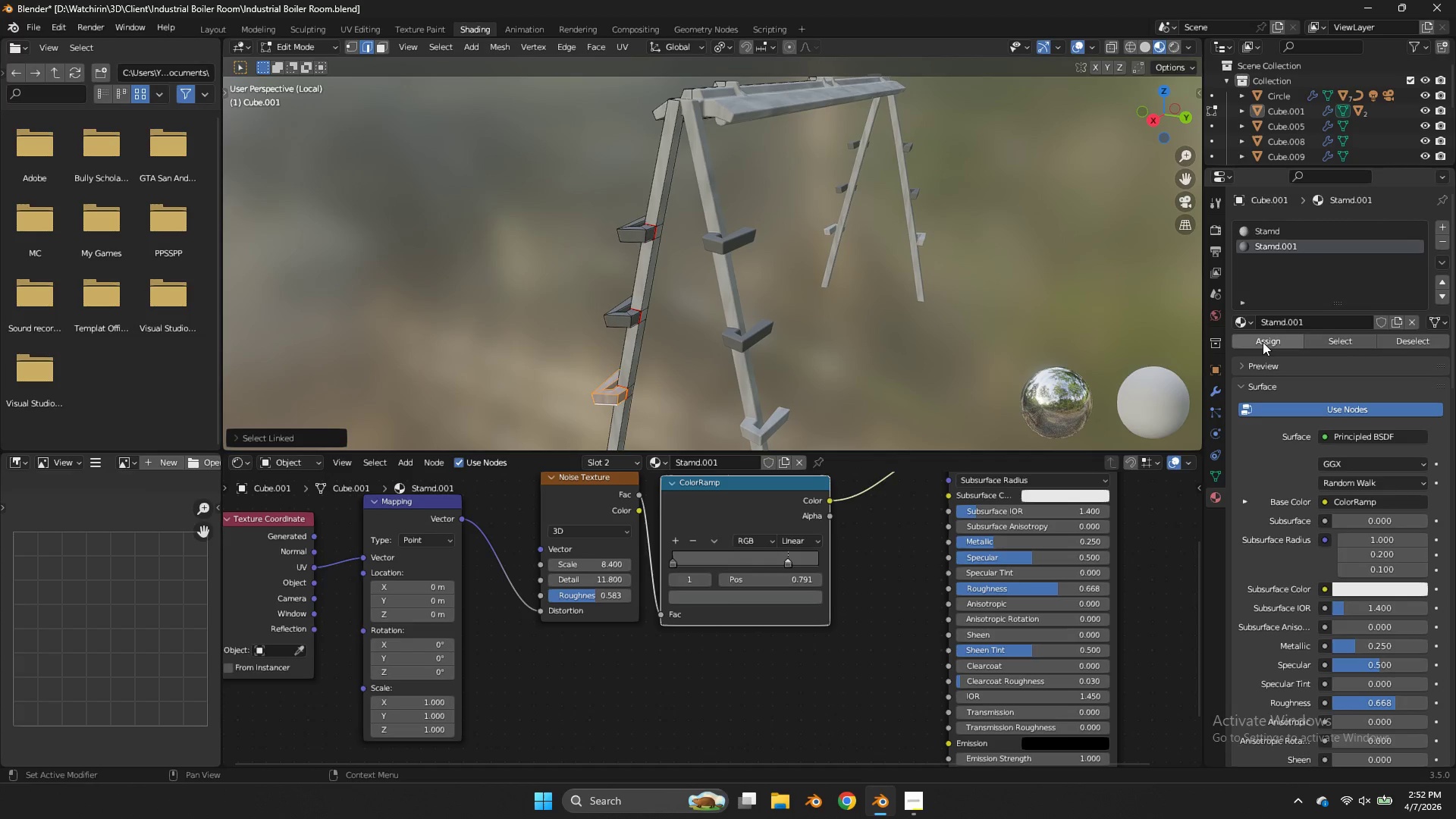 
left_click([1264, 339])
 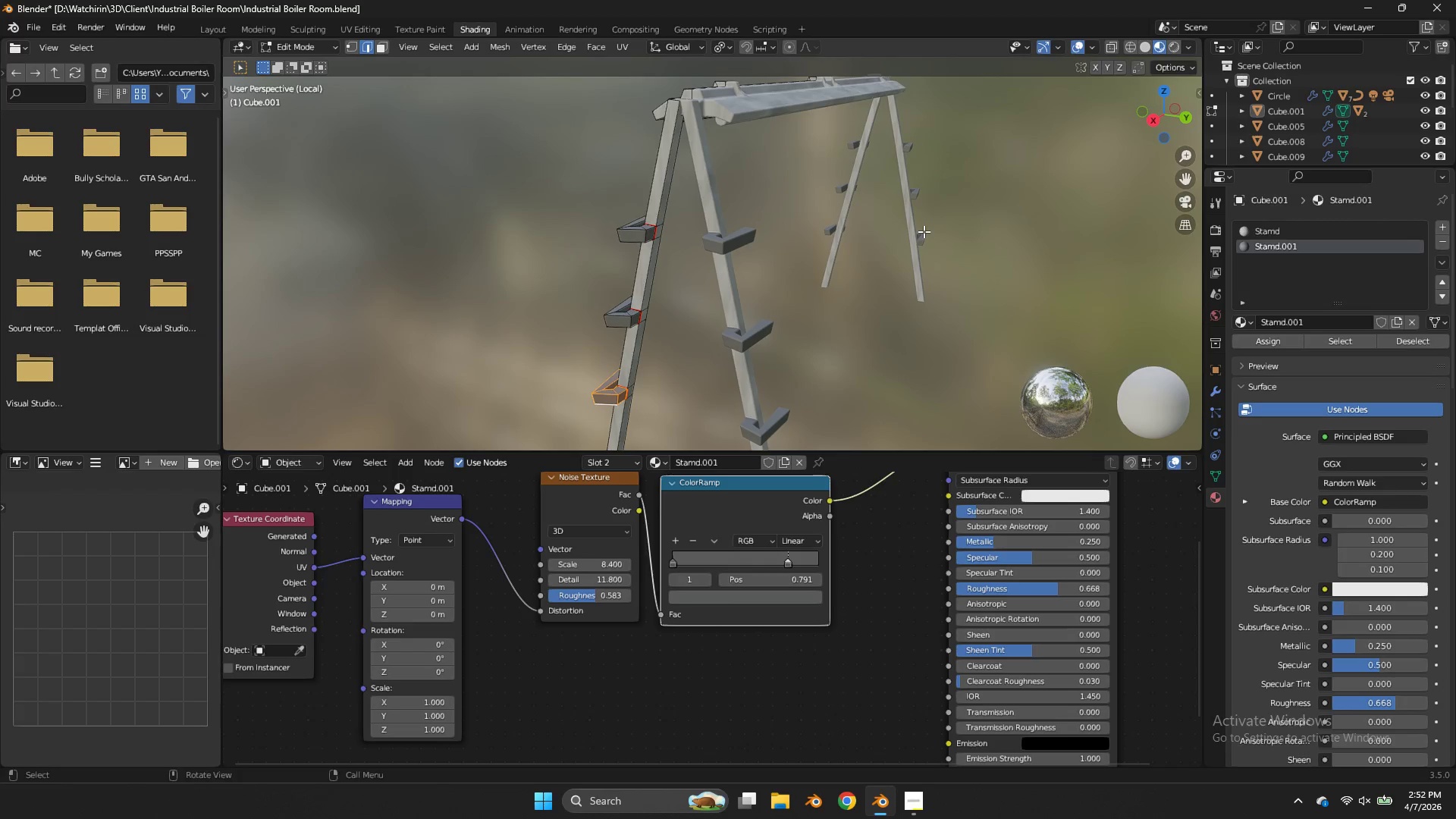 
key(Control+ControlLeft)
 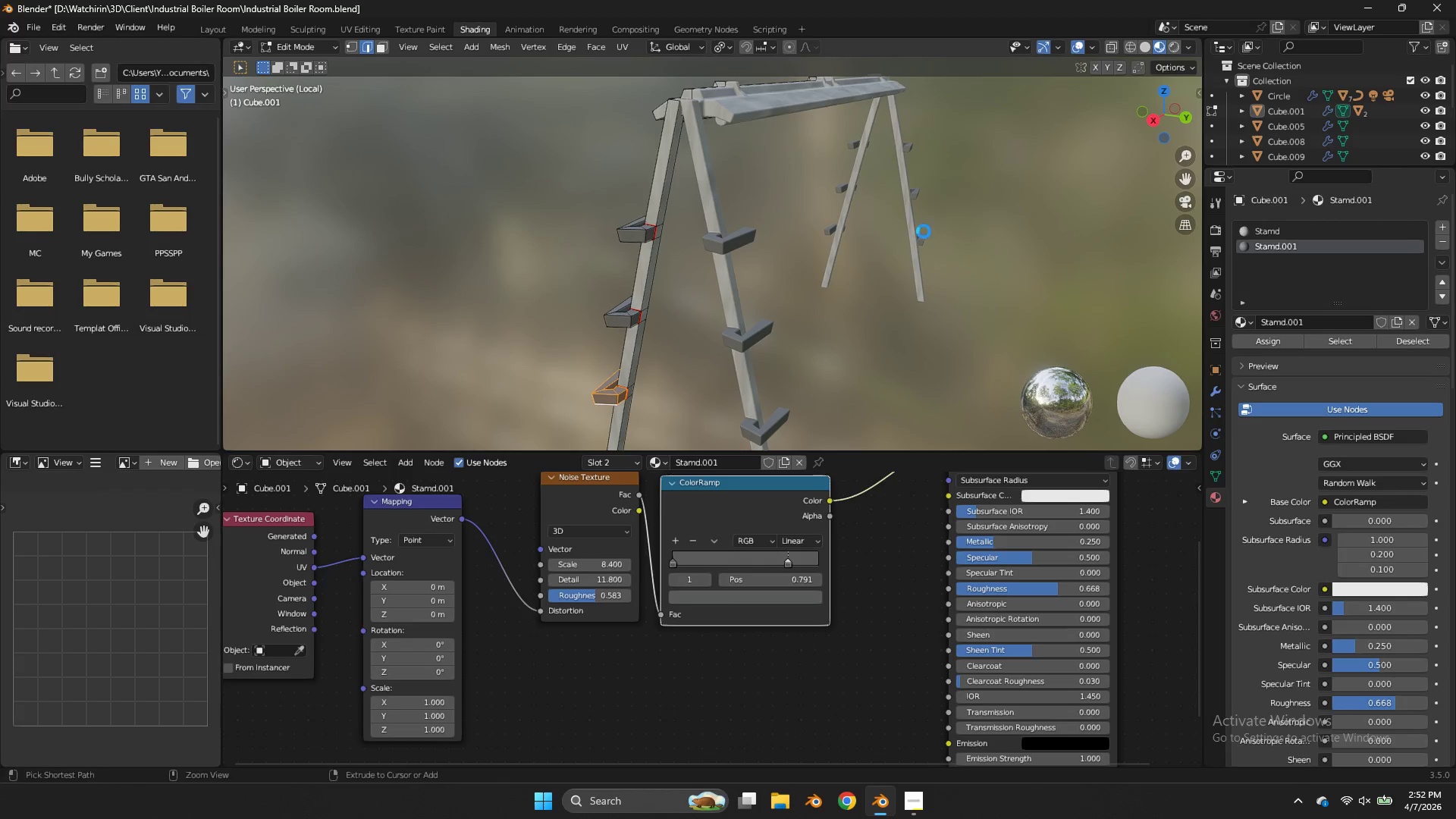 
key(Control+S)
 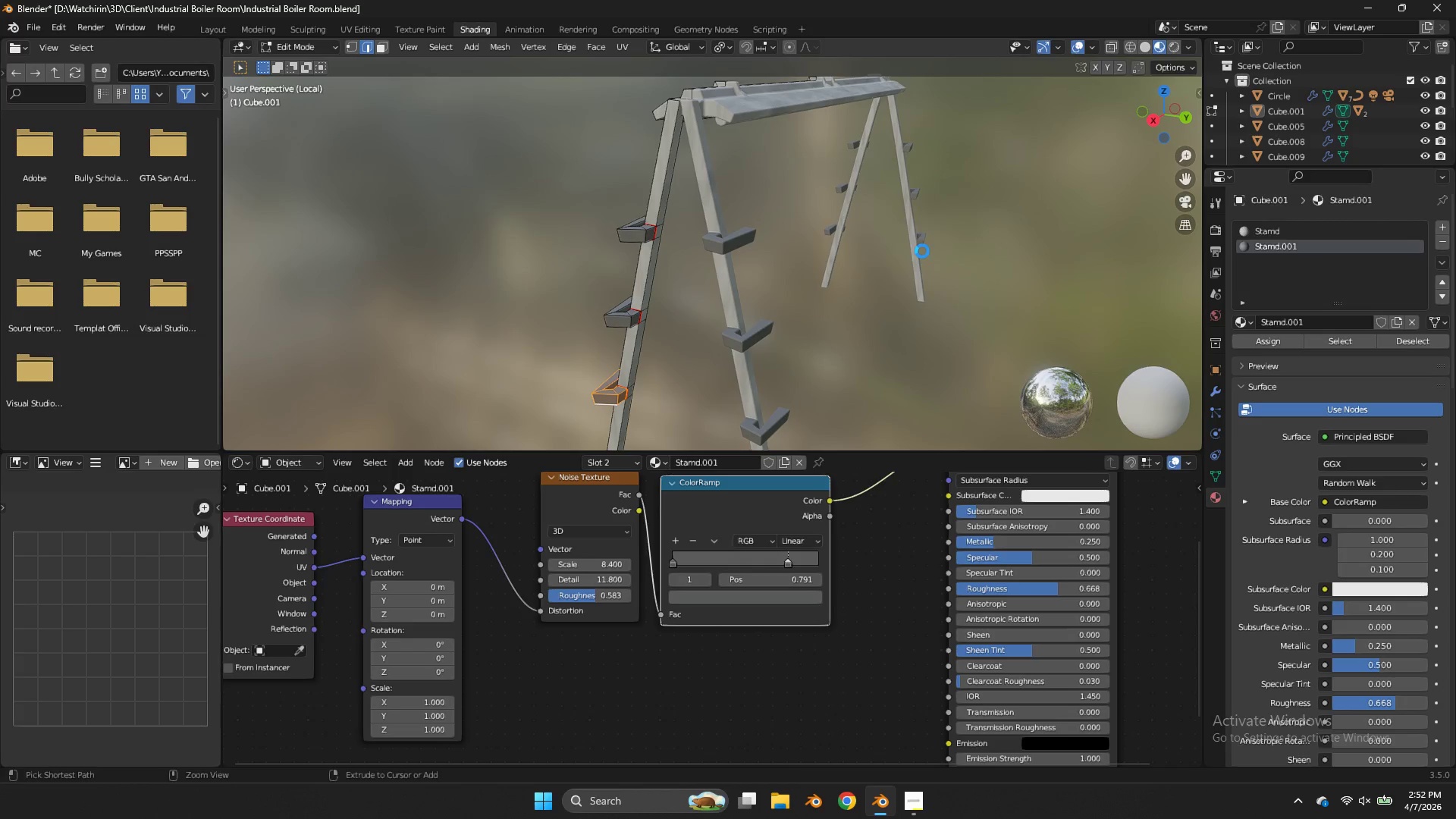 
key(Z)
 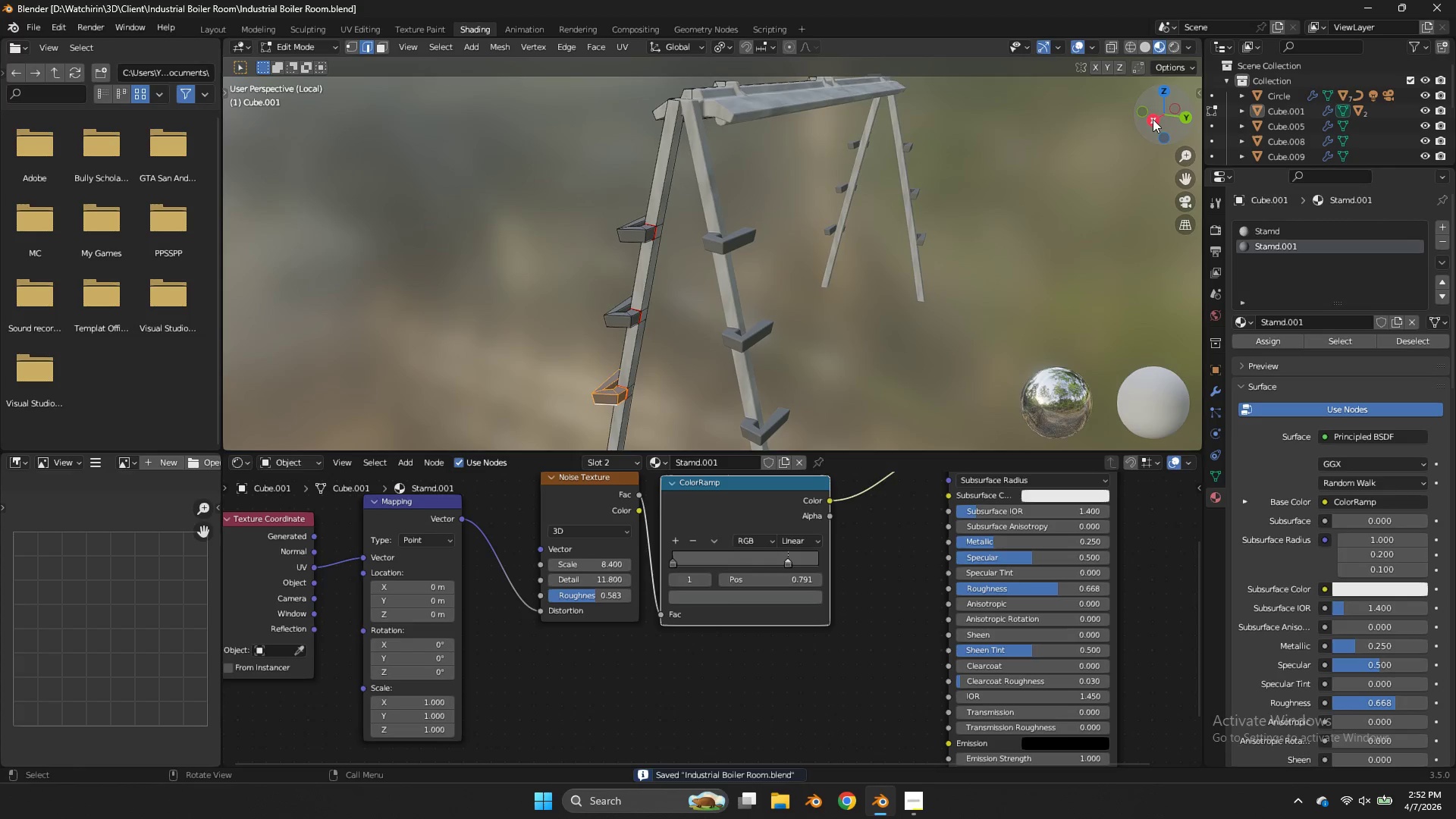 
left_click([1156, 123])
 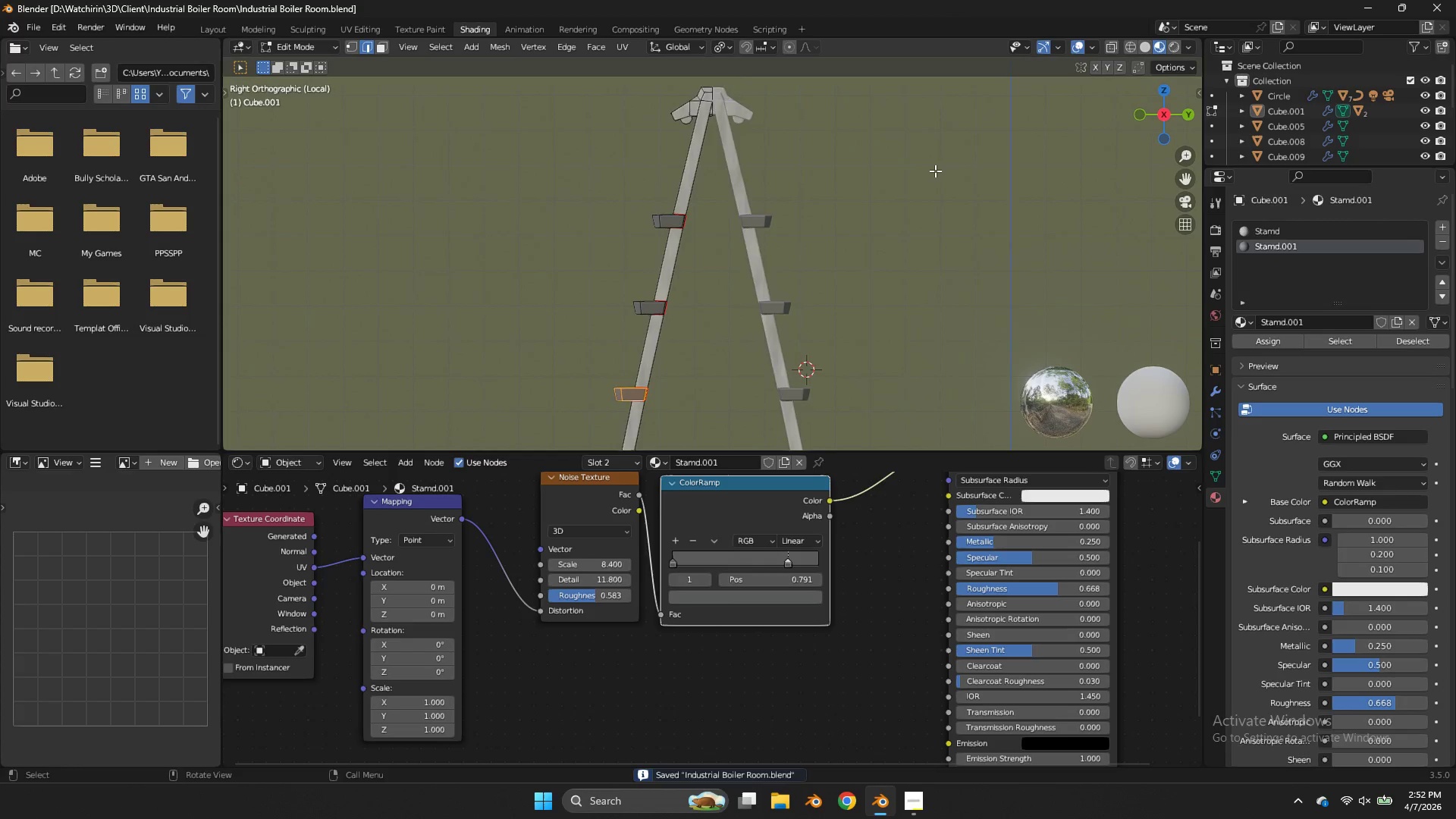 
key(Tab)
 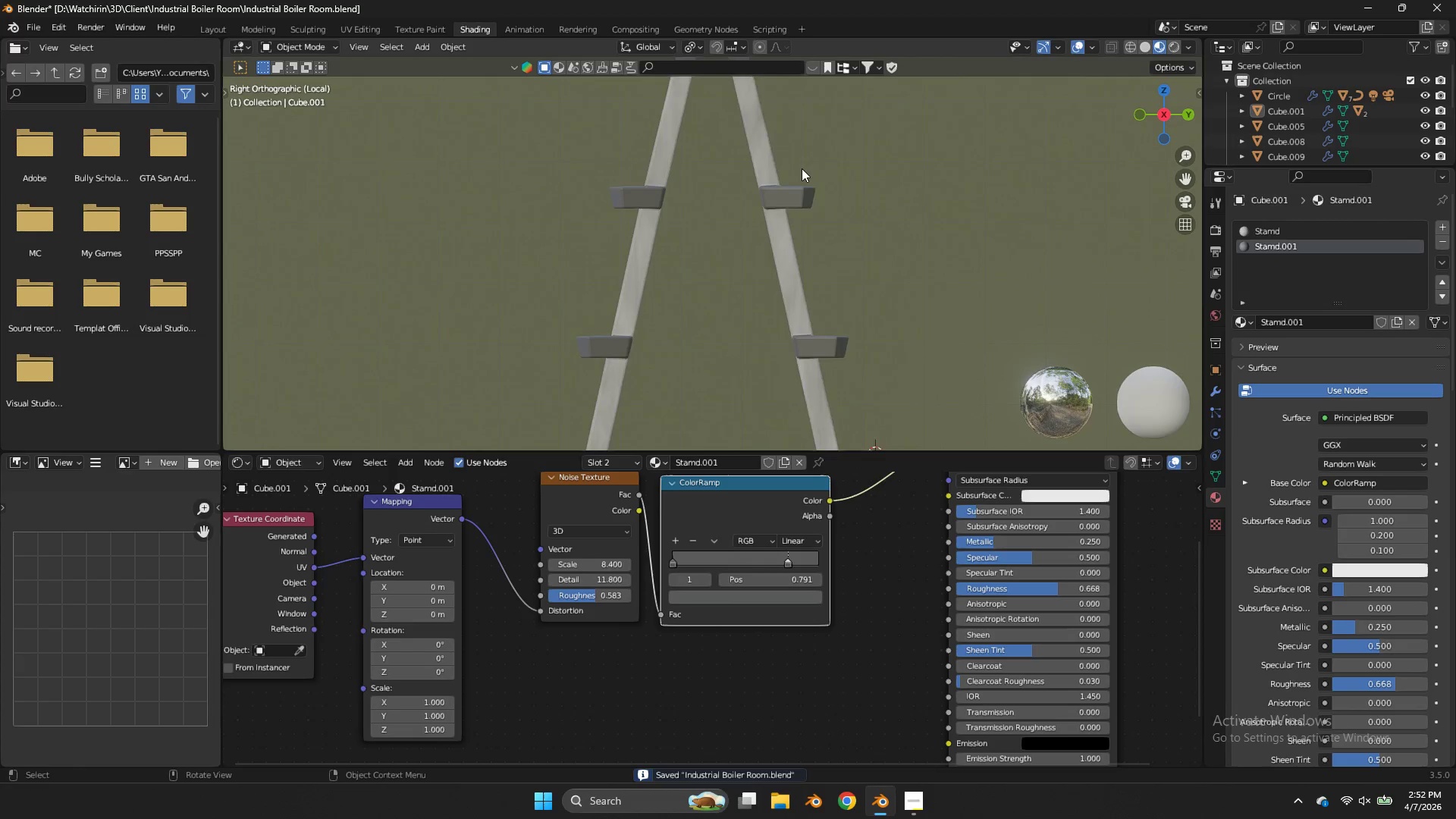 
scroll: coordinate [935, 171], scroll_direction: up, amount: 3.0
 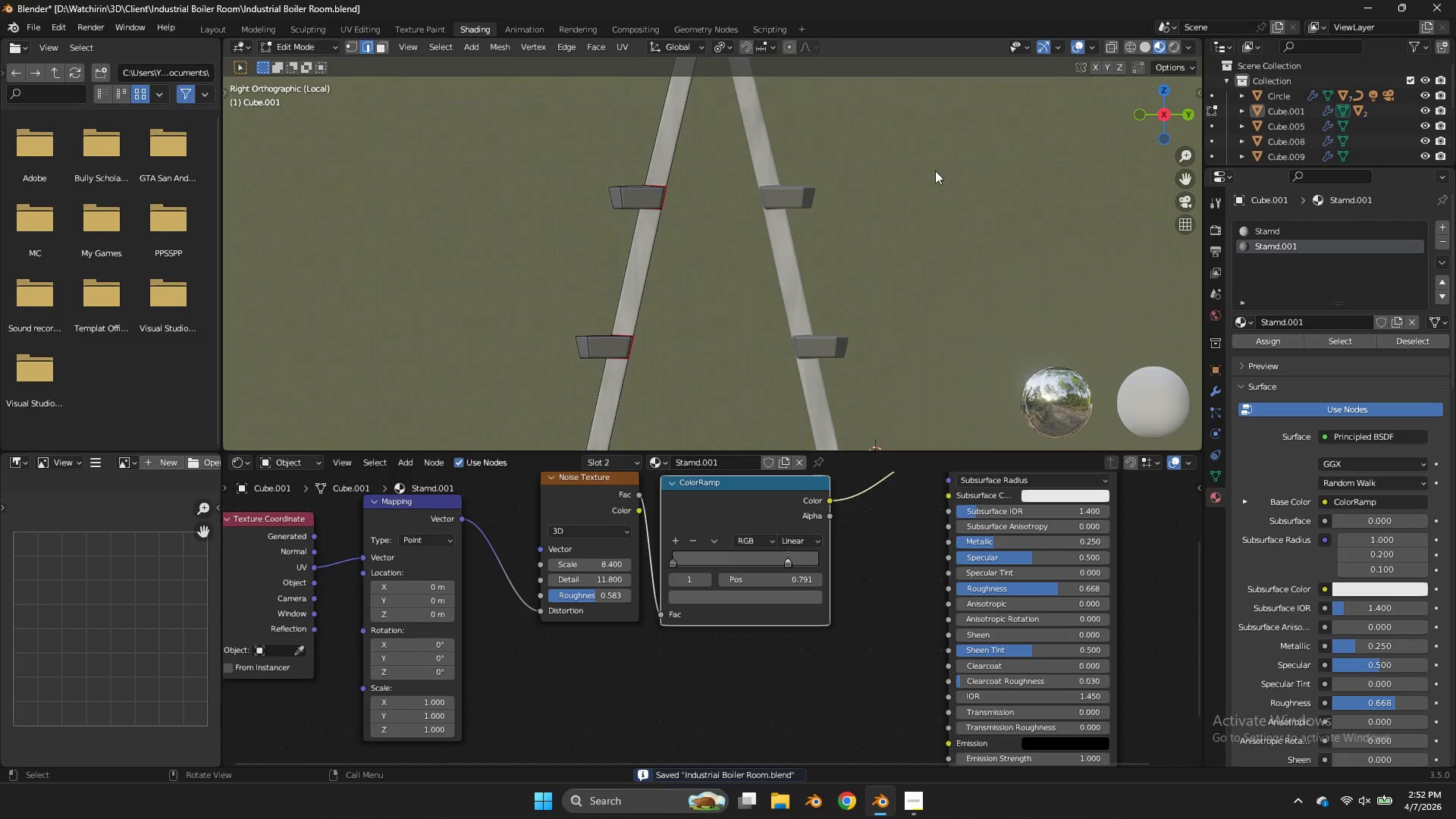 
key(Tab)
 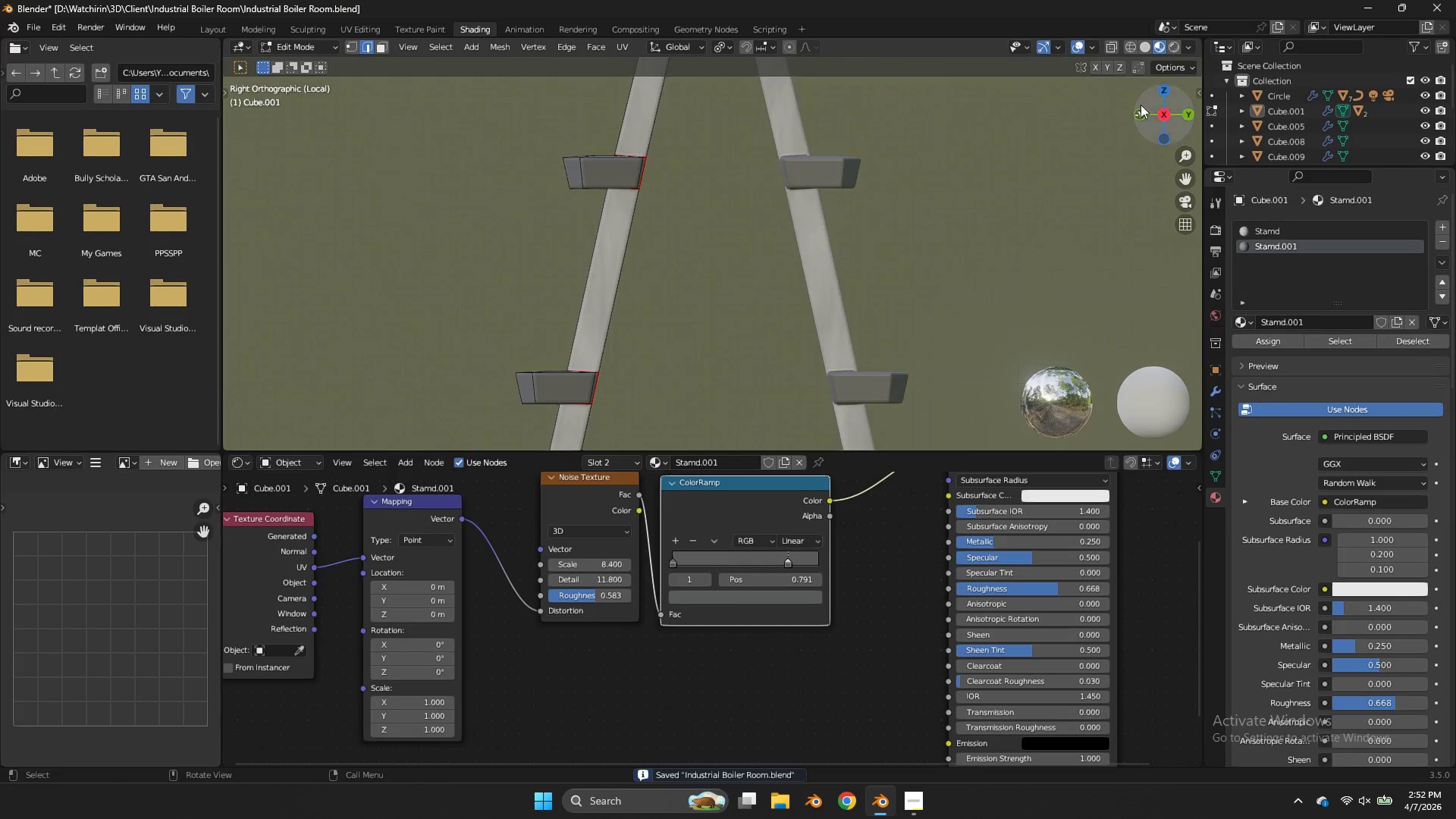 
scroll: coordinate [802, 168], scroll_direction: up, amount: 2.0
 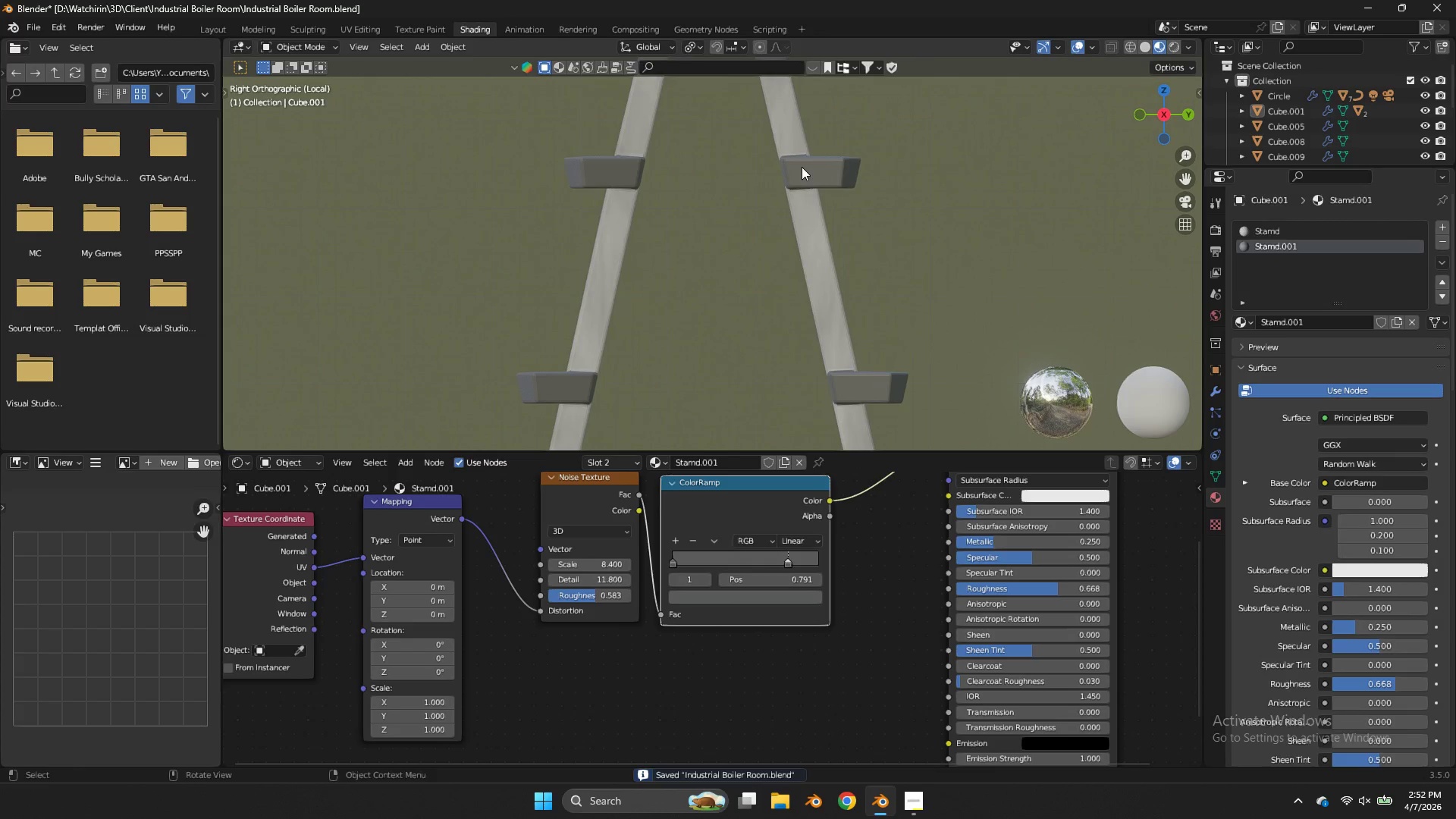 
left_click_drag(start_coordinate=[1145, 105], to_coordinate=[1170, 146])
 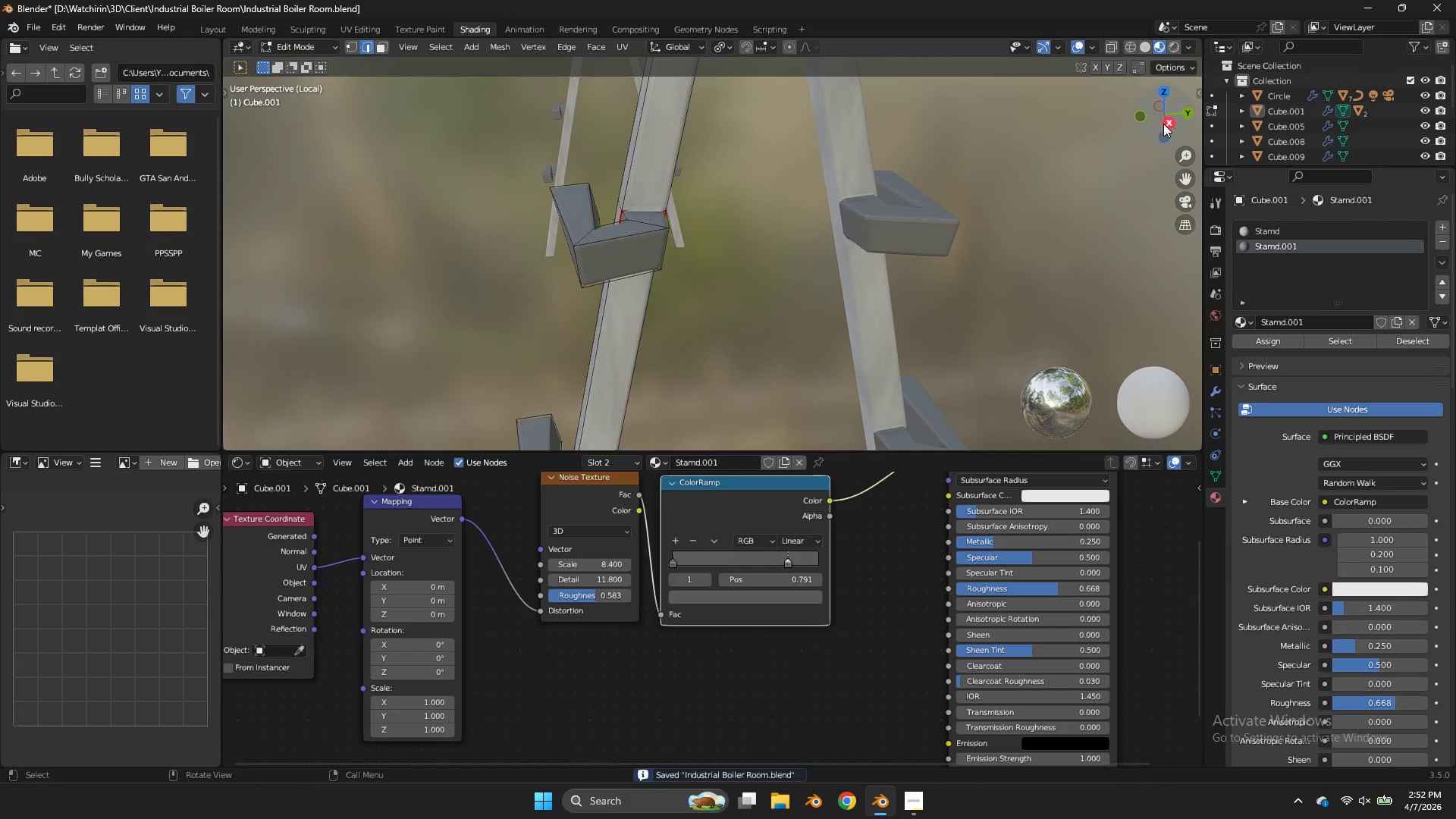 
left_click([1163, 124])
 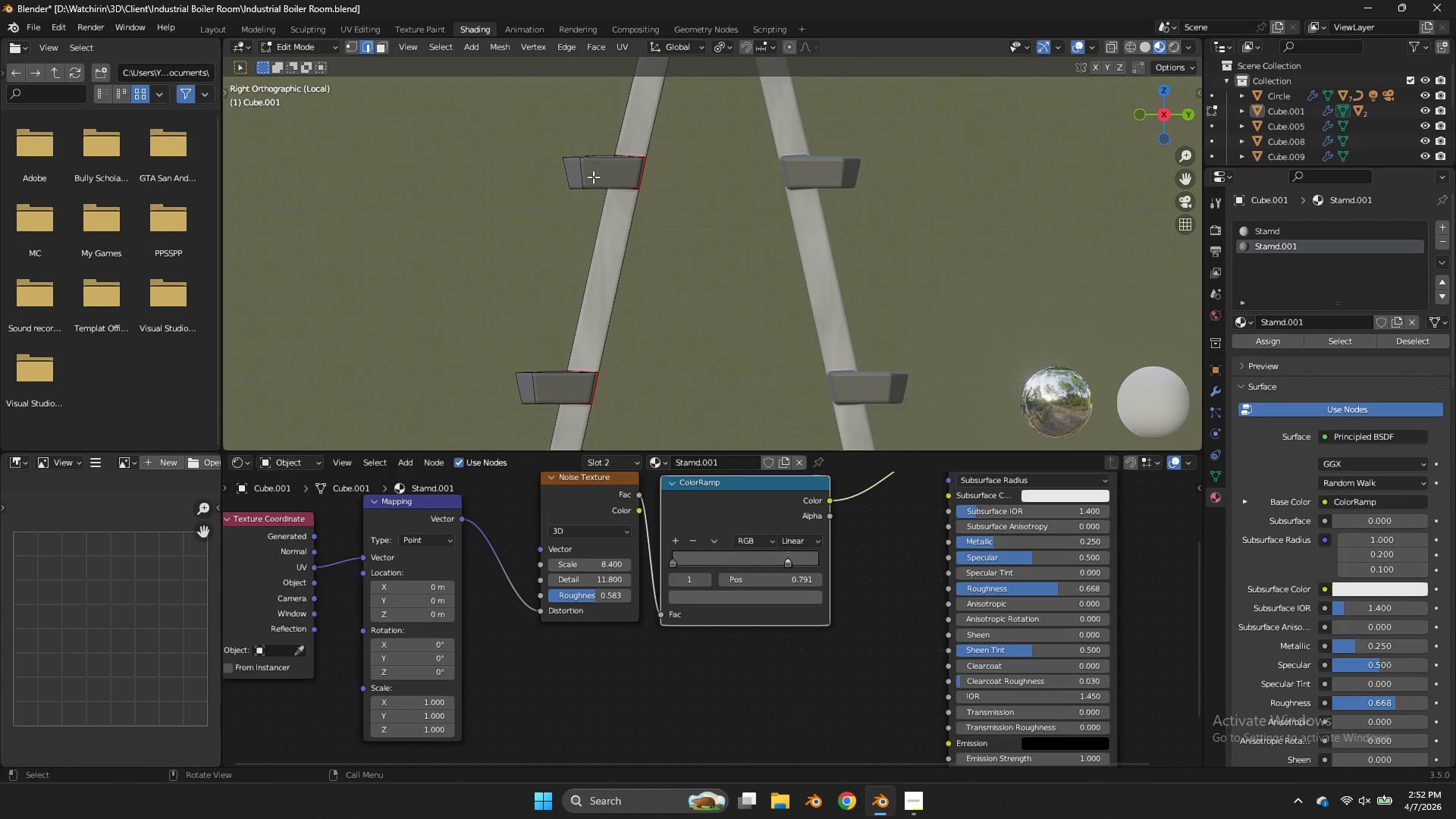 
left_click([582, 176])
 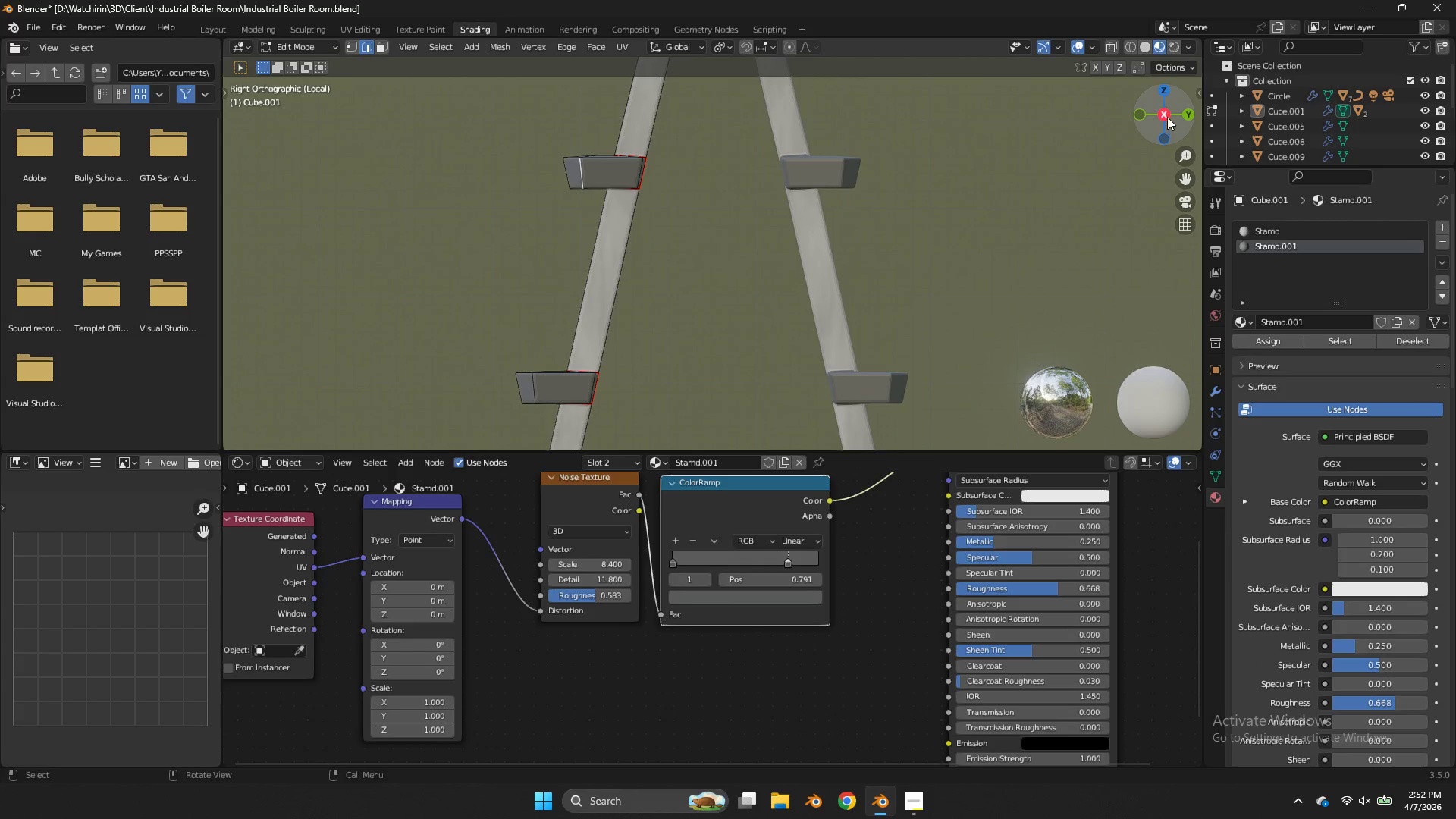 
left_click_drag(start_coordinate=[1167, 115], to_coordinate=[1183, 158])
 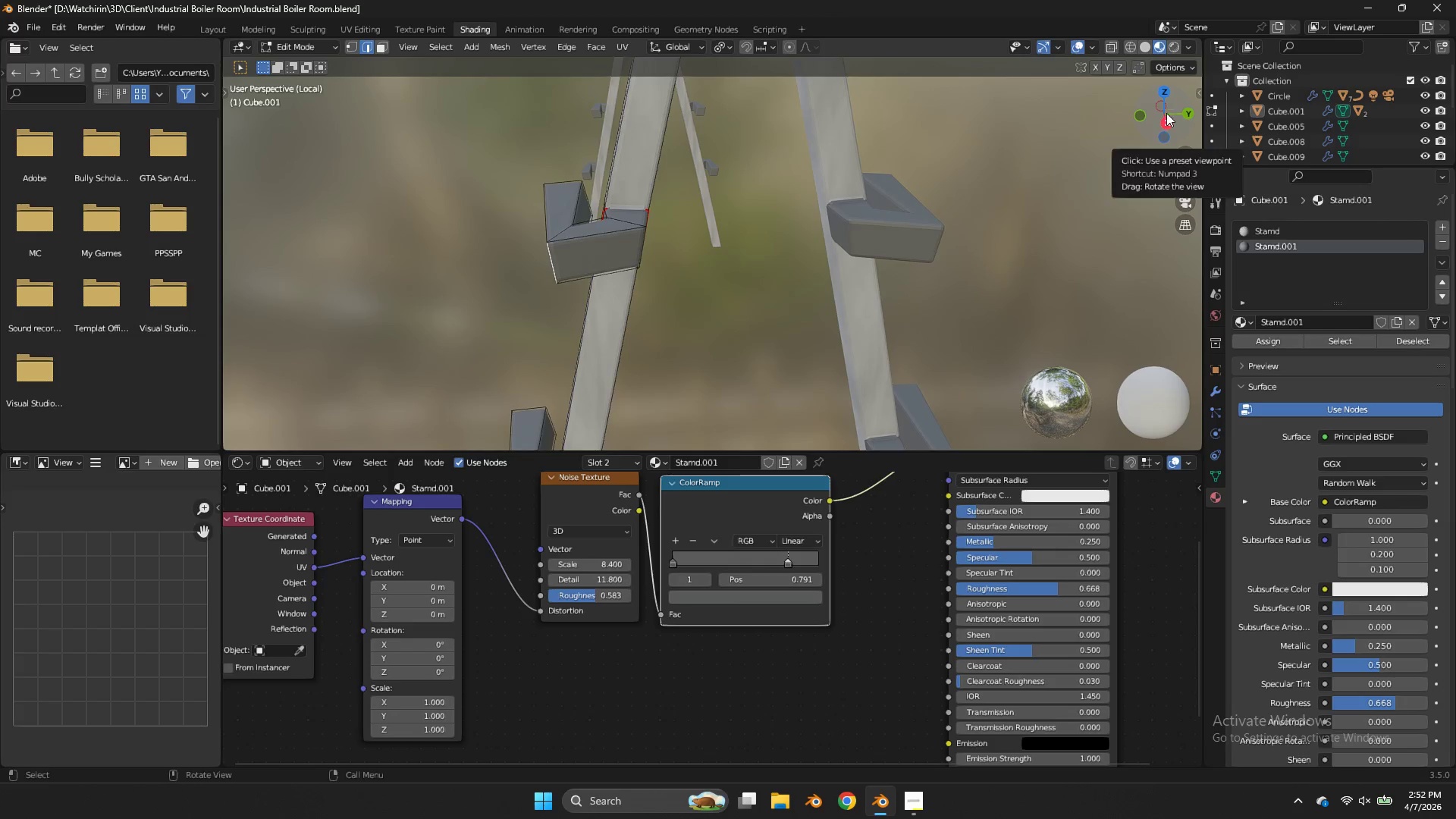 
hold_key(key=ShiftLeft, duration=0.38)
 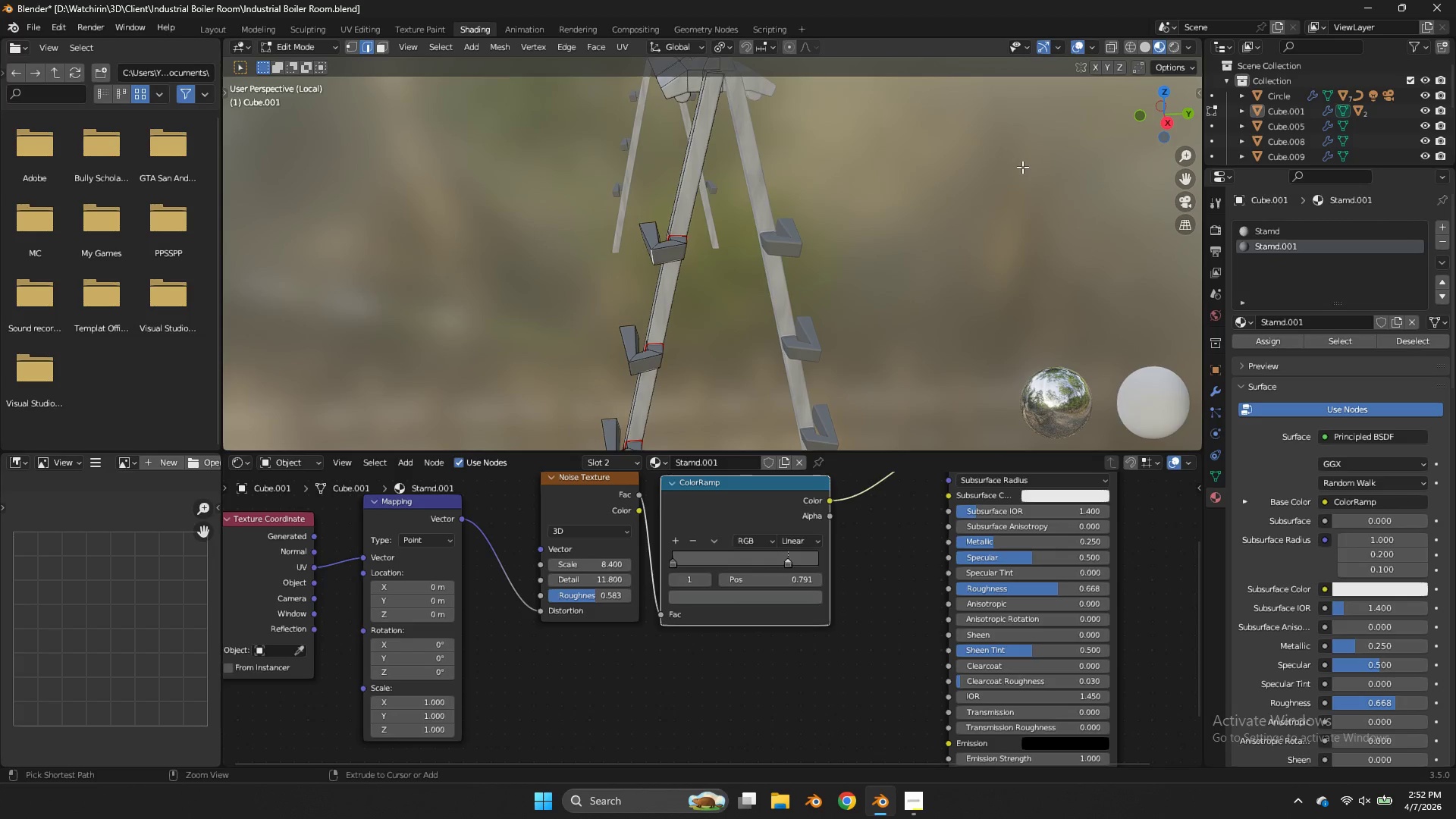 
scroll: coordinate [1165, 111], scroll_direction: down, amount: 4.0
 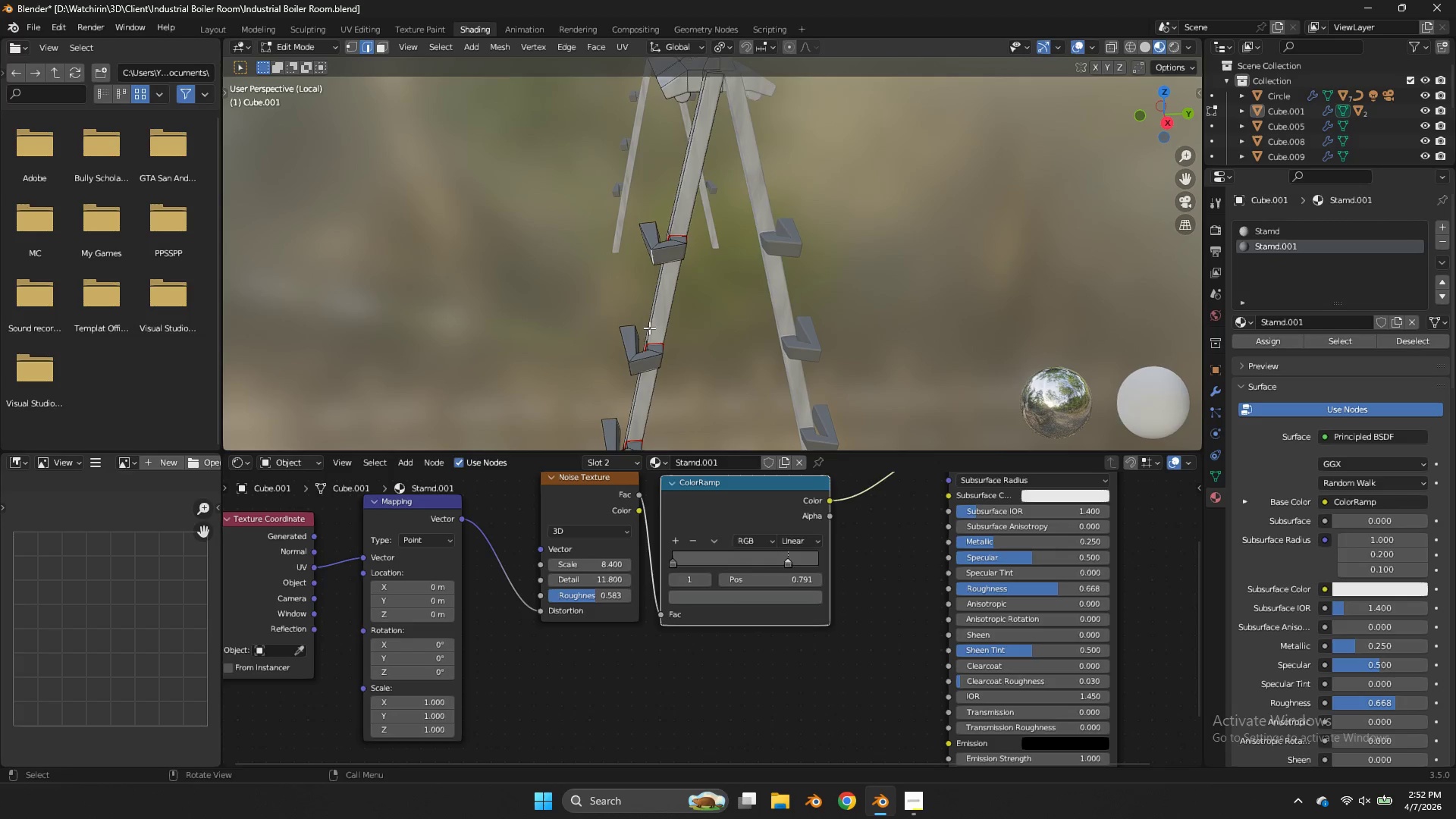 
key(Control+ControlLeft)
 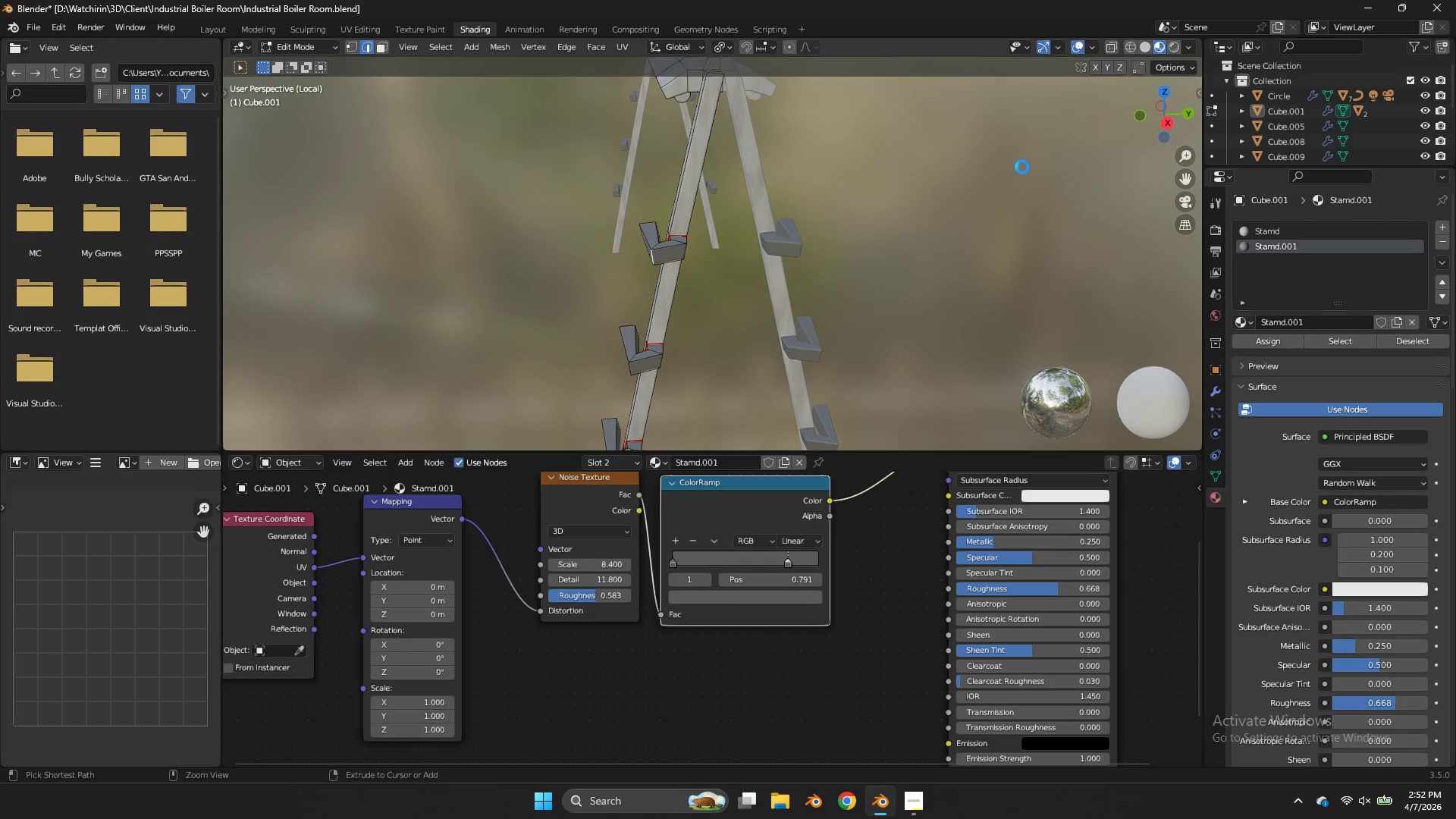 
key(Control+S)
 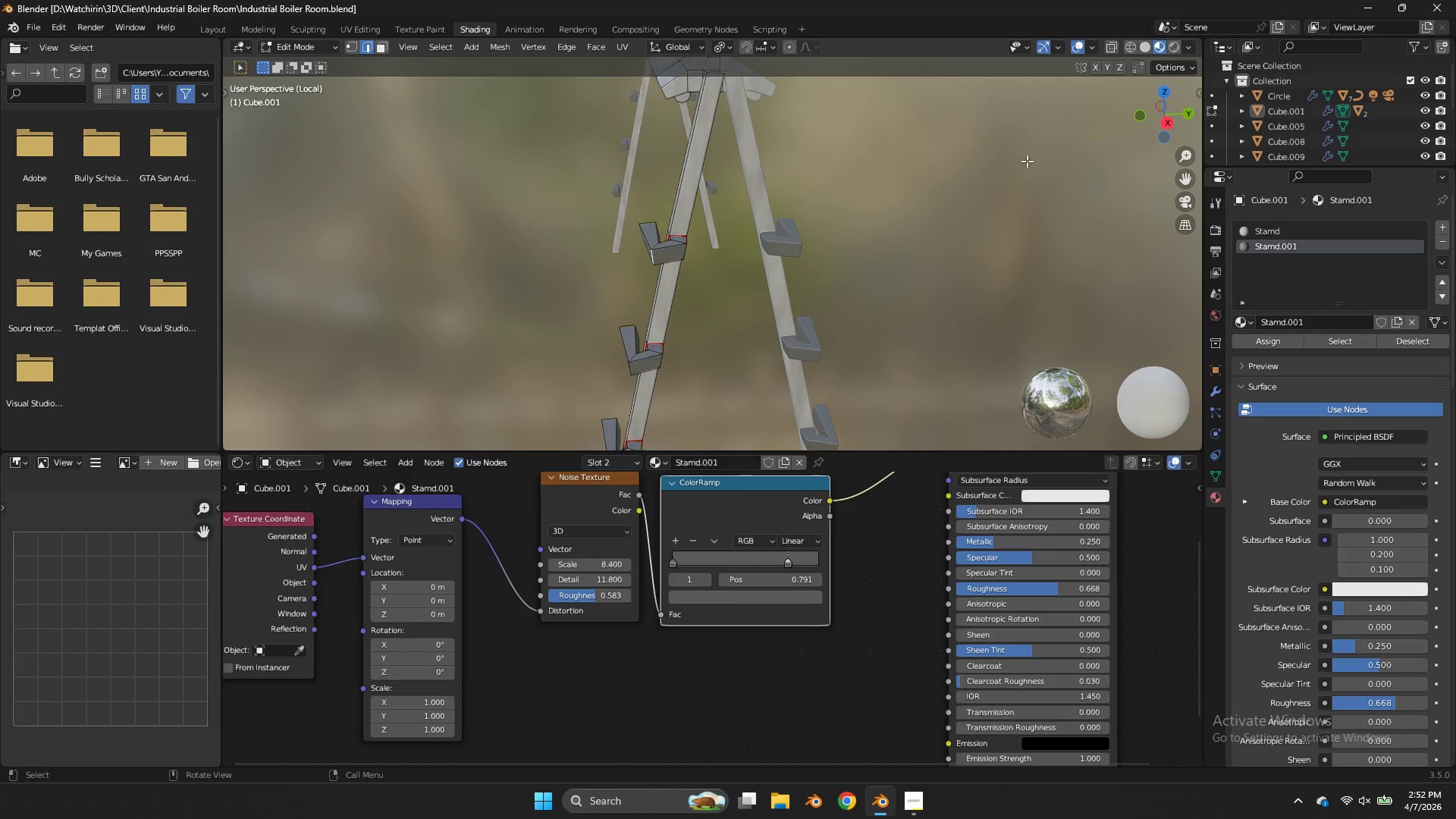 
key(Tab)
 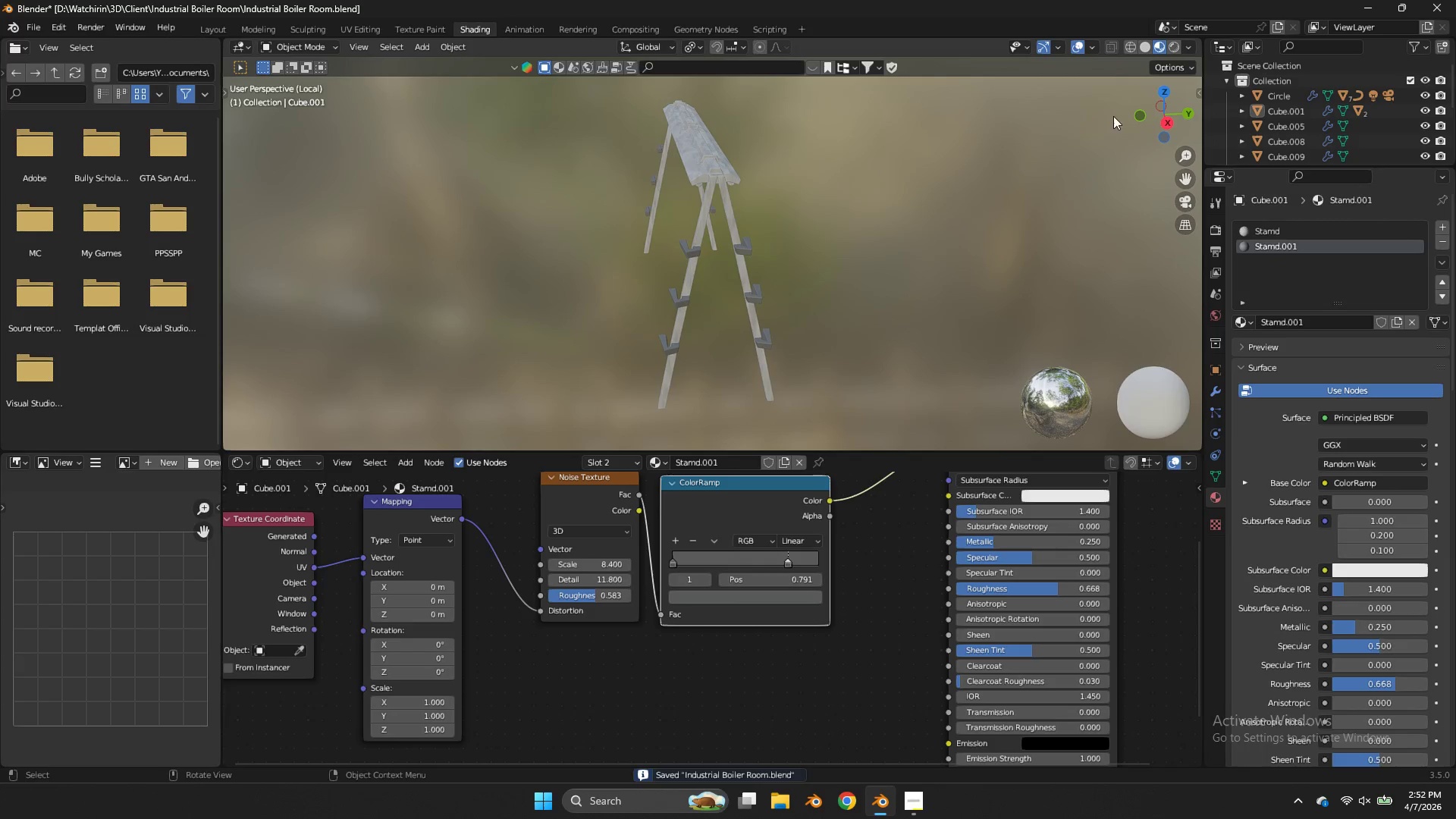 
scroll: coordinate [1027, 161], scroll_direction: down, amount: 4.0
 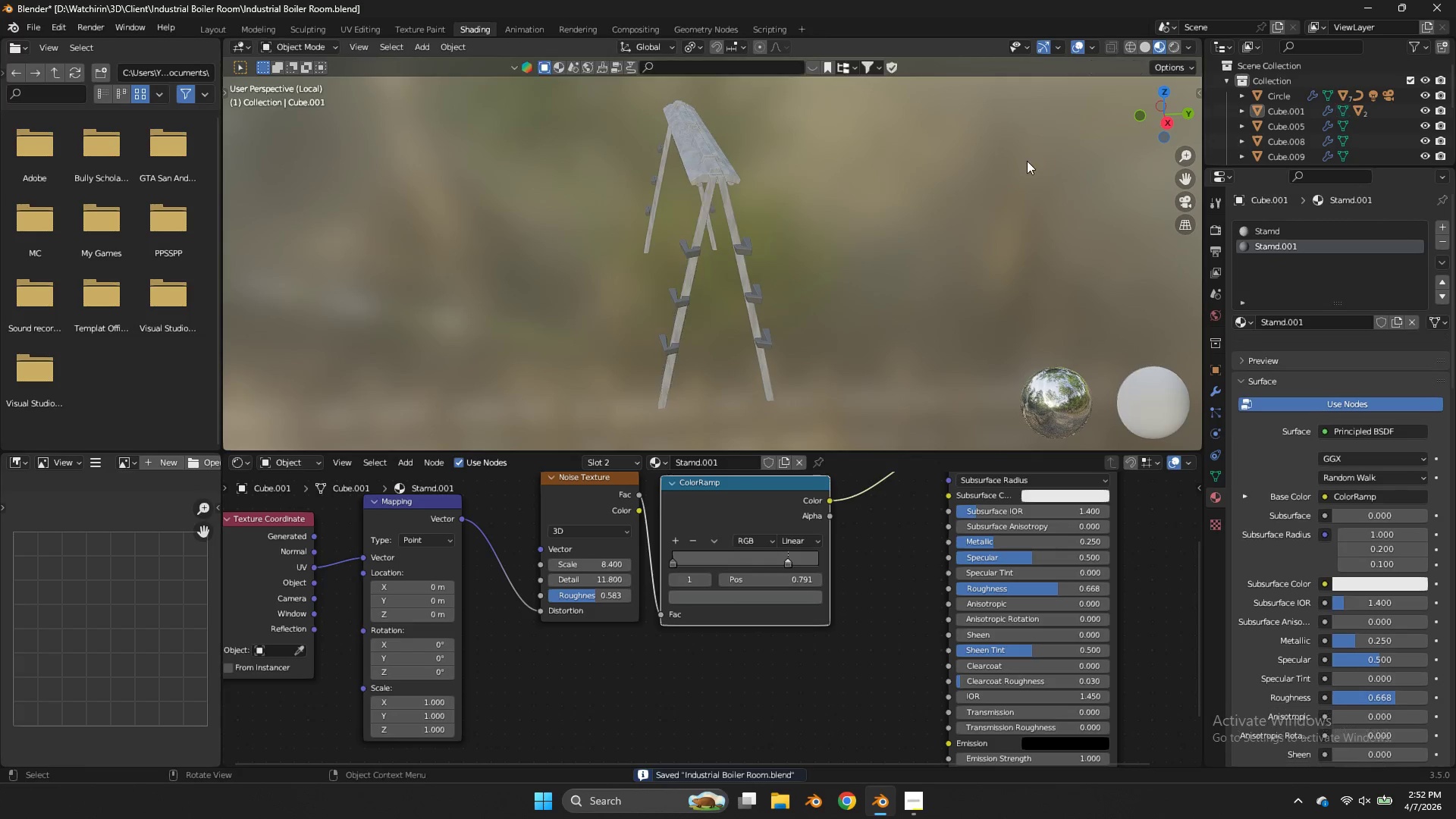 
left_click_drag(start_coordinate=[1159, 105], to_coordinate=[1167, 105])
 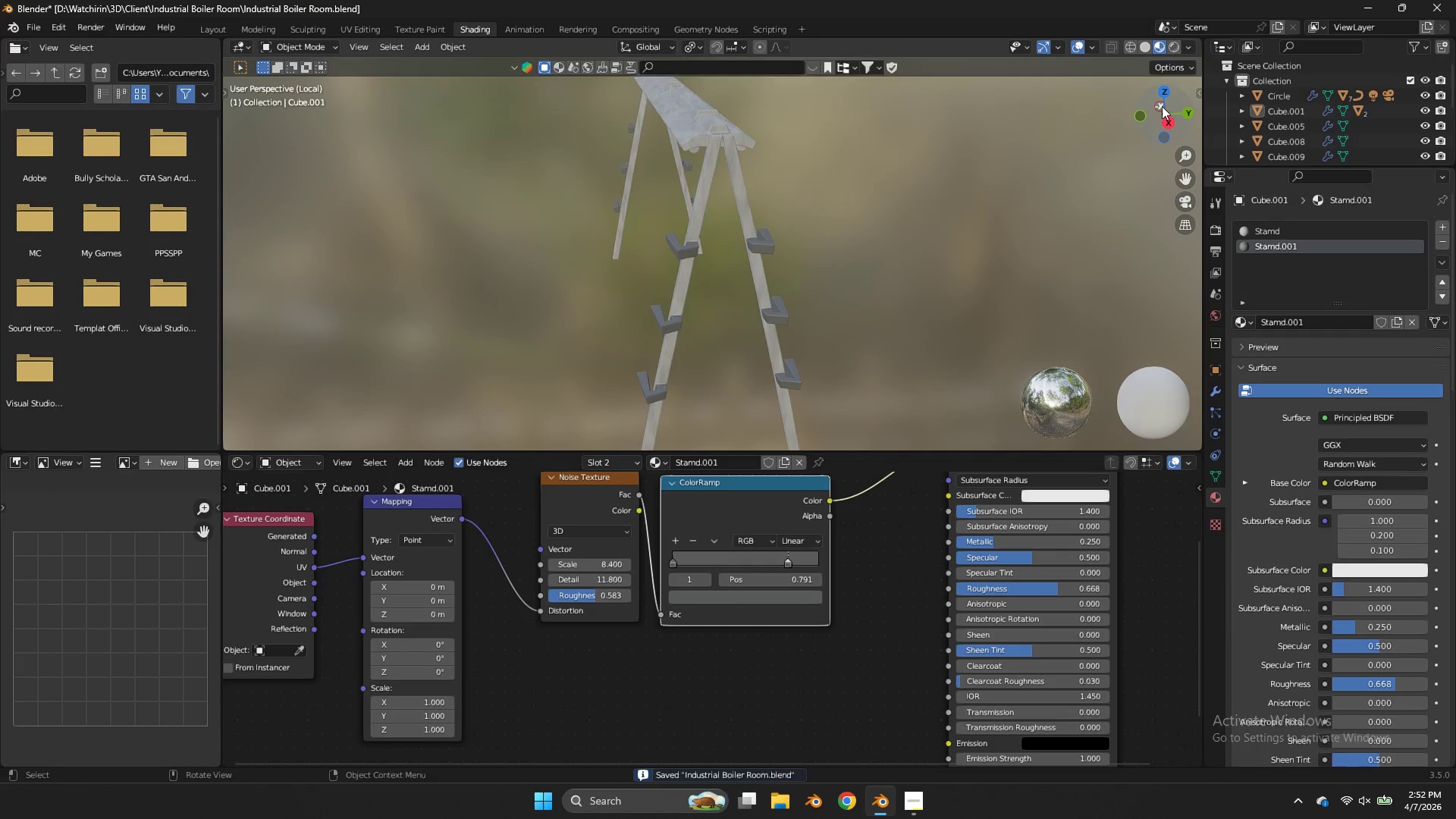 
scroll: coordinate [1114, 114], scroll_direction: up, amount: 2.0
 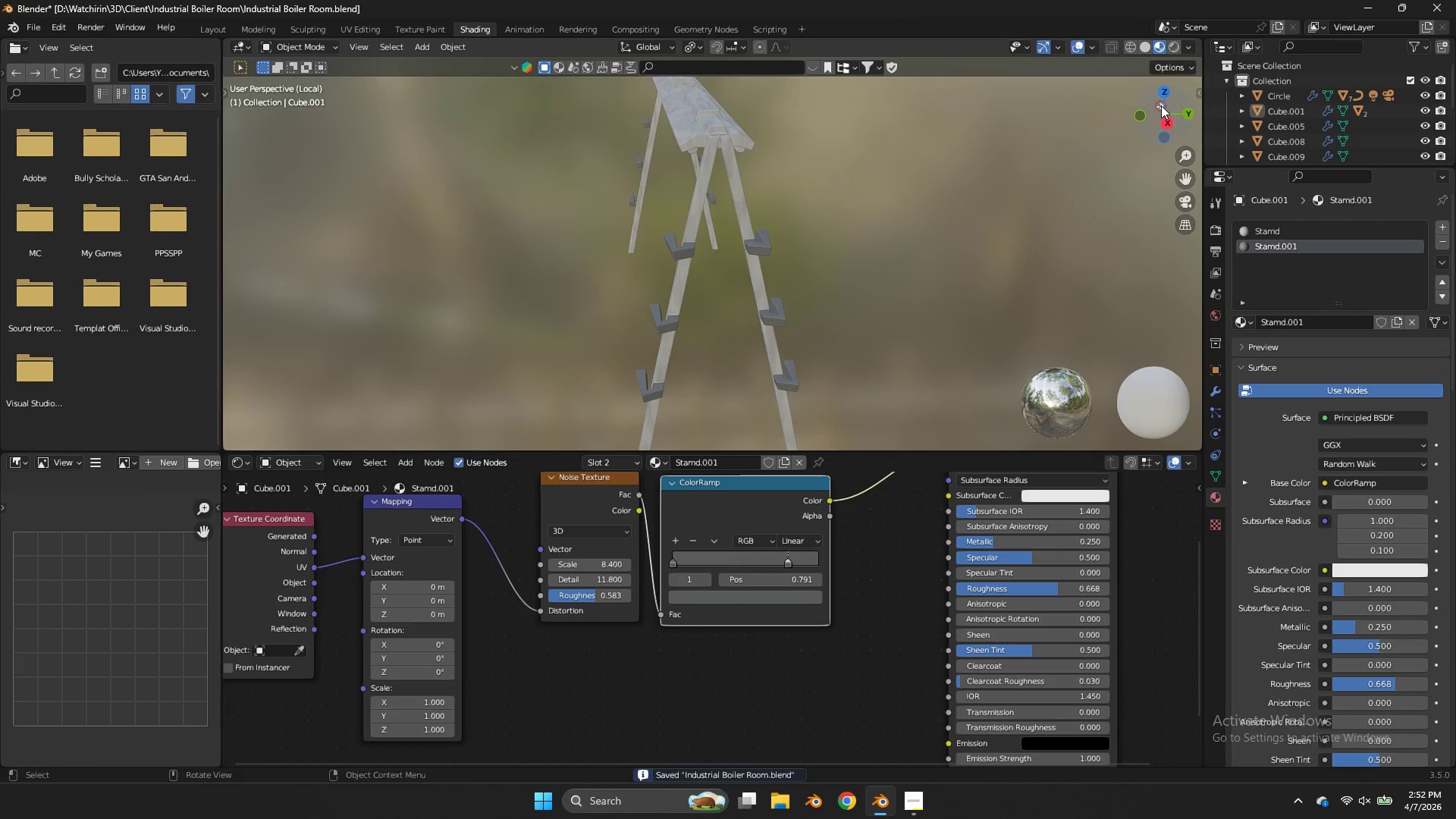 
key(Tab)
 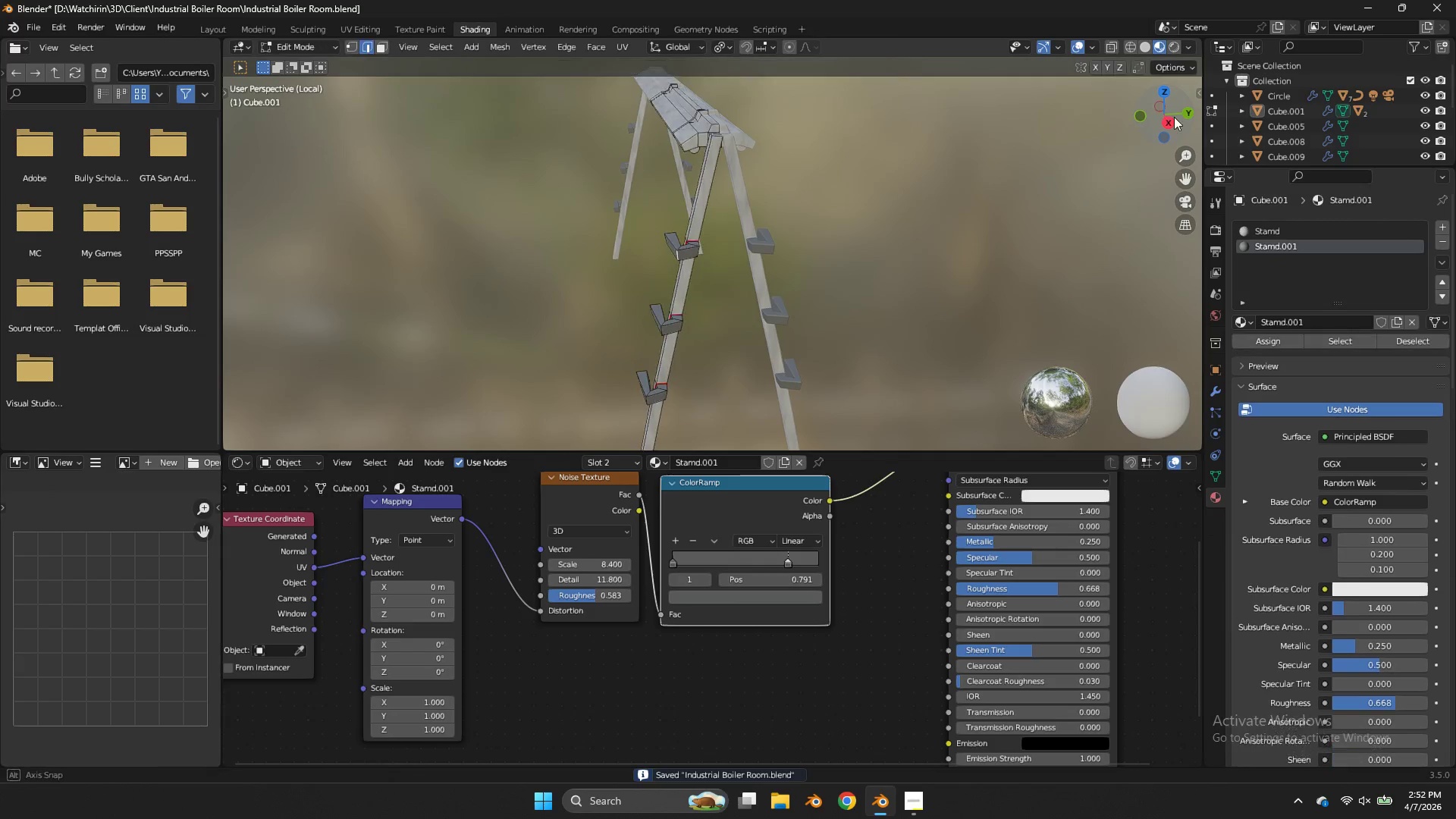 
left_click_drag(start_coordinate=[1162, 106], to_coordinate=[289, 137])
 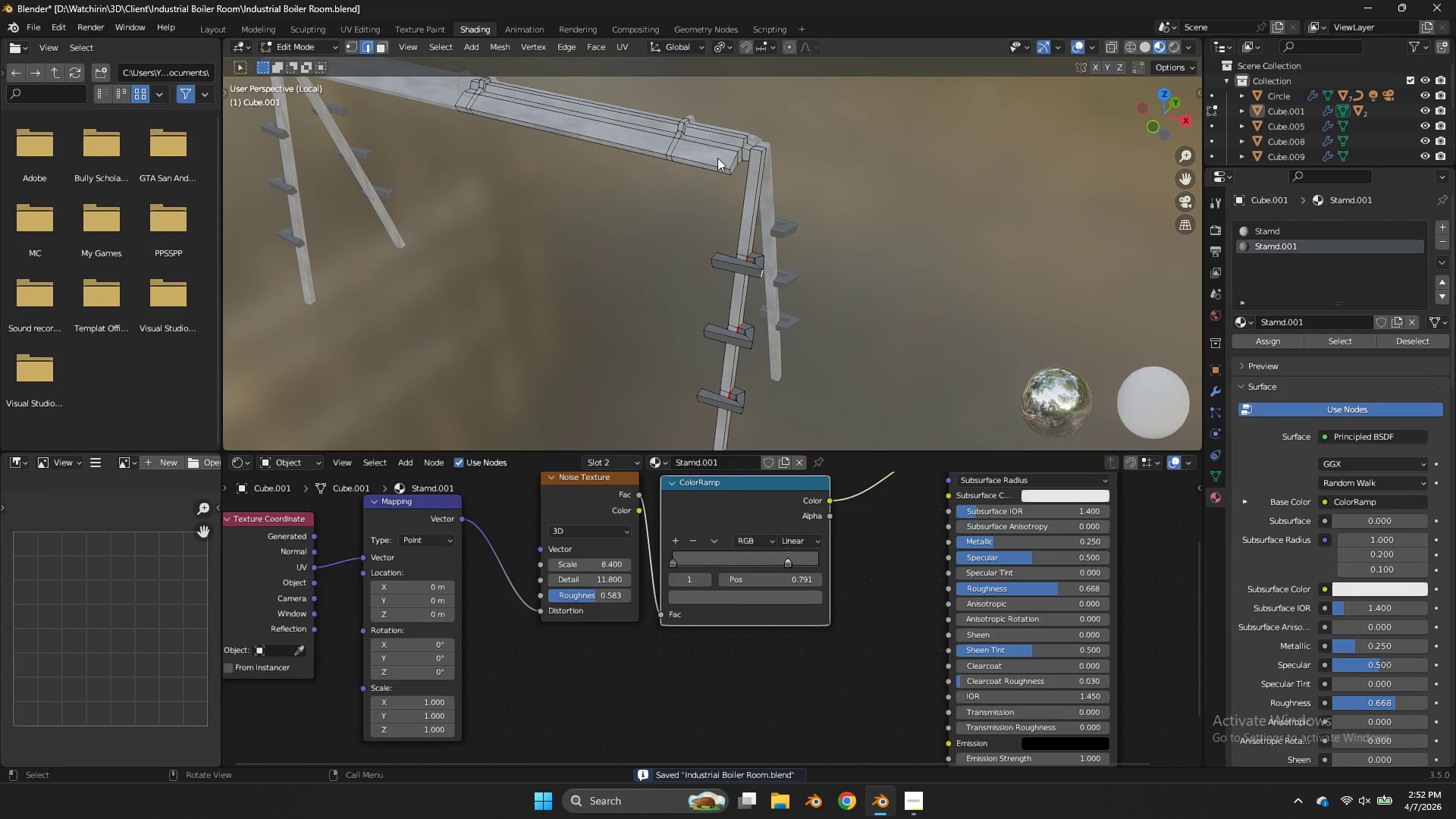 
left_click([724, 156])
 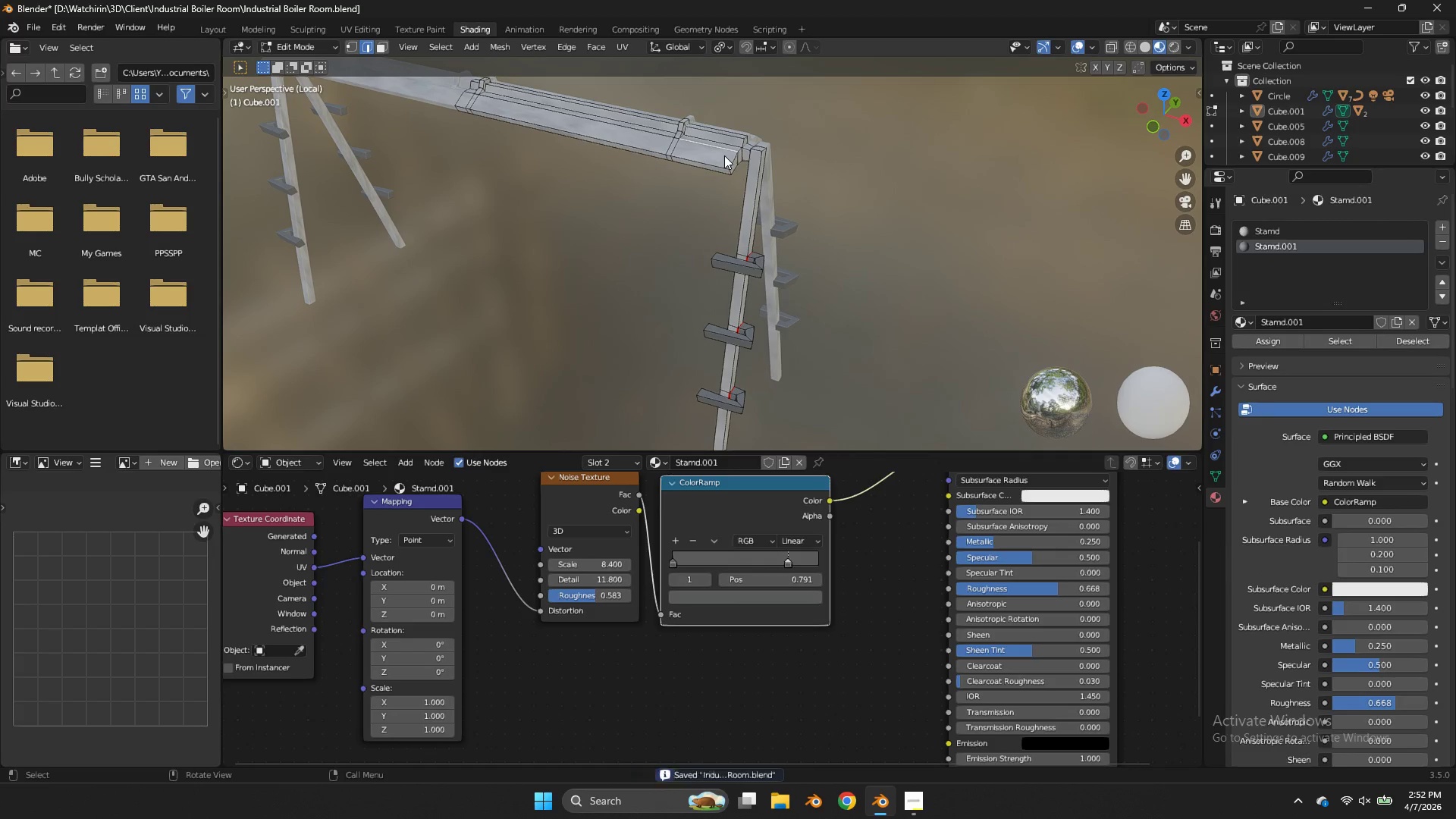 
key(Semicolon)
 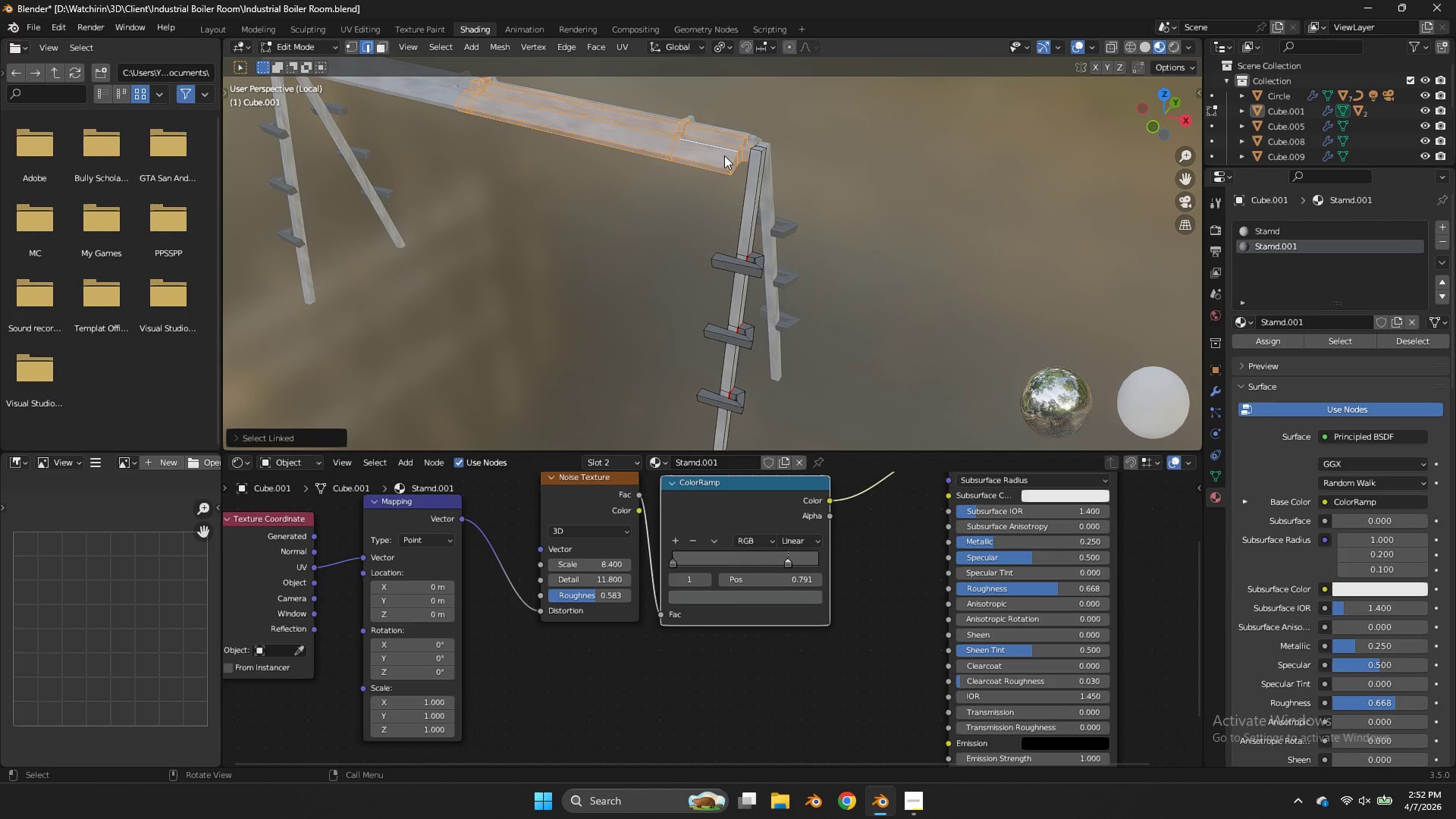 
key(L)
 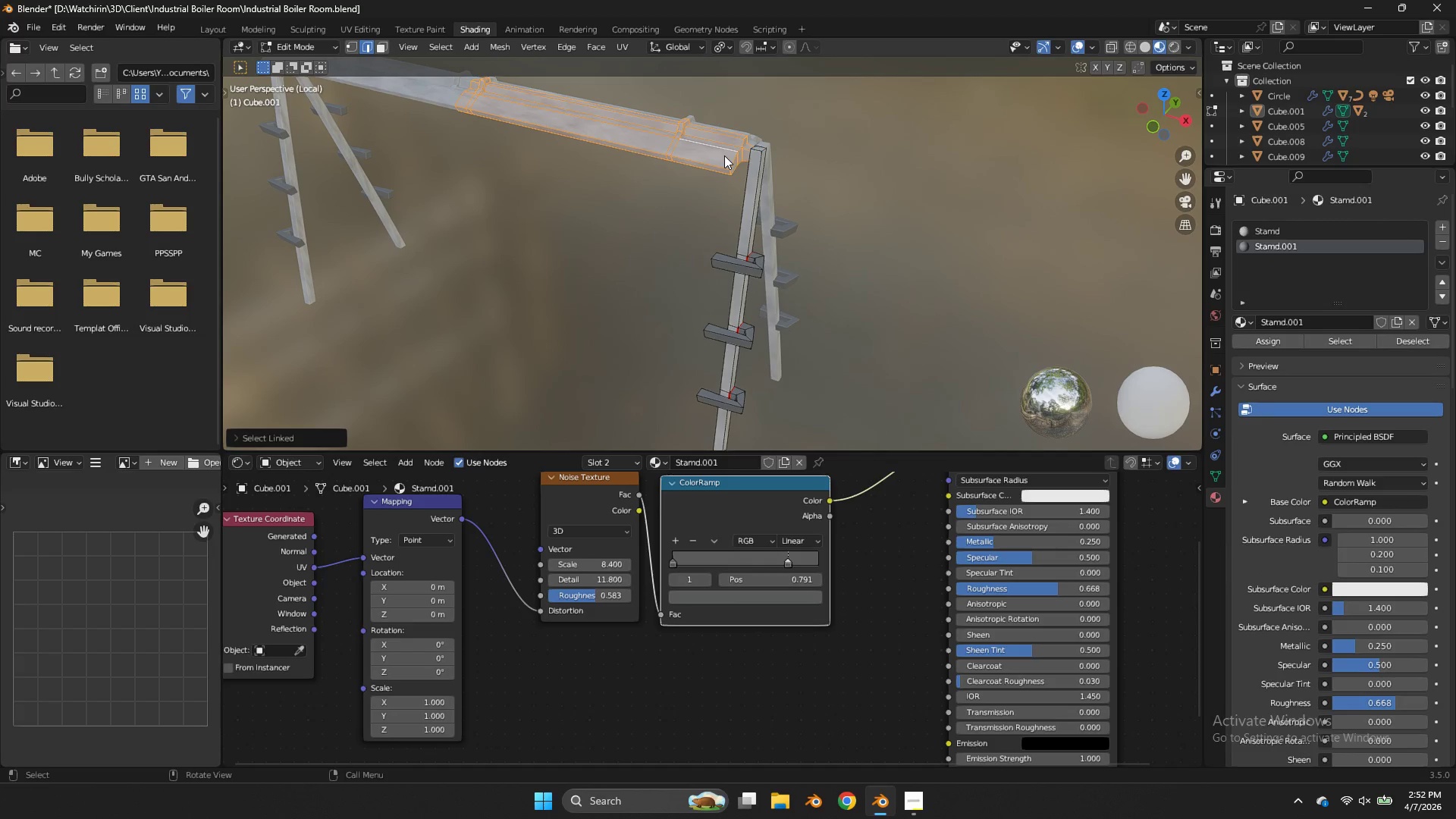 
key(Semicolon)
 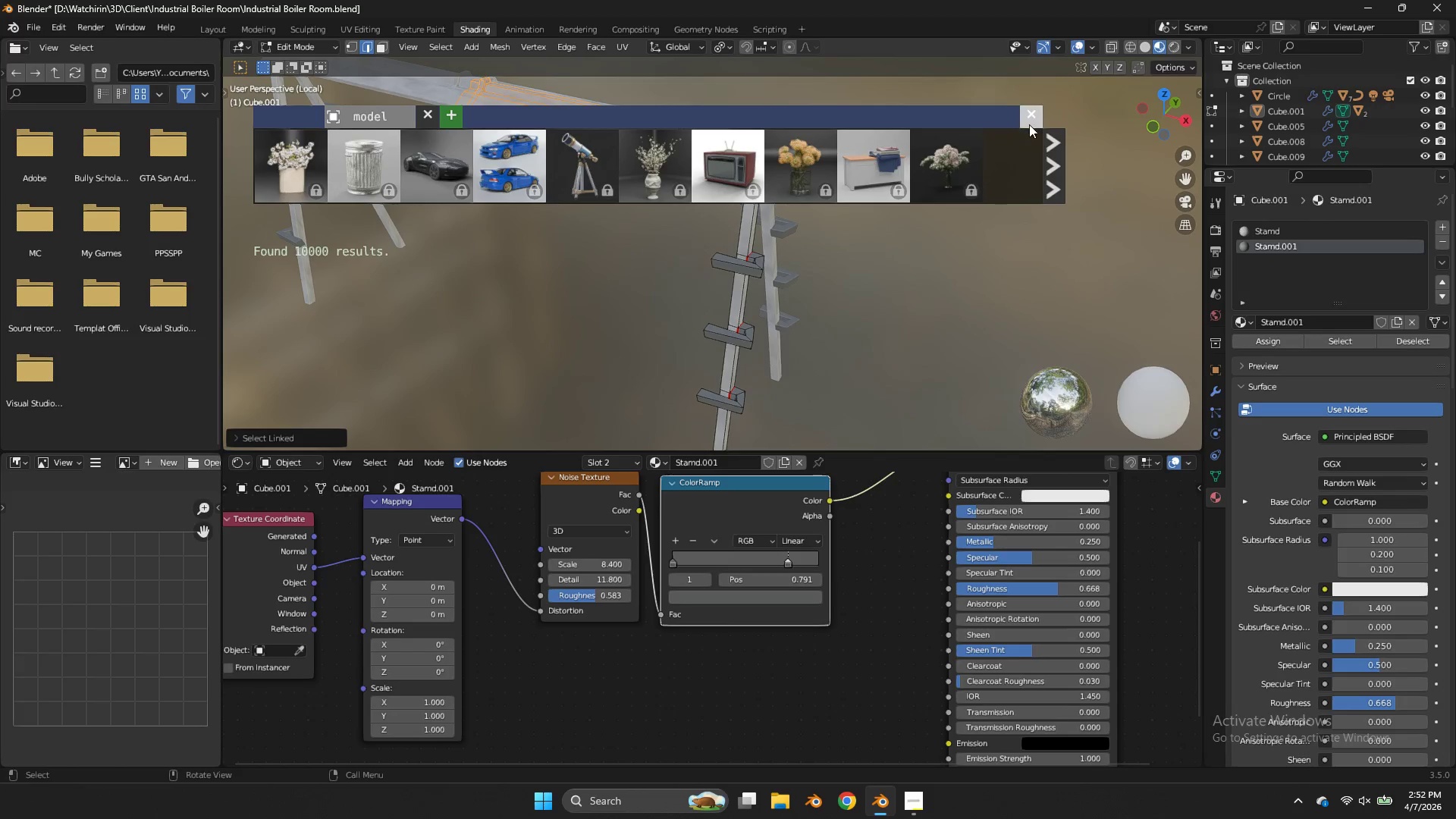 
left_click([1036, 119])
 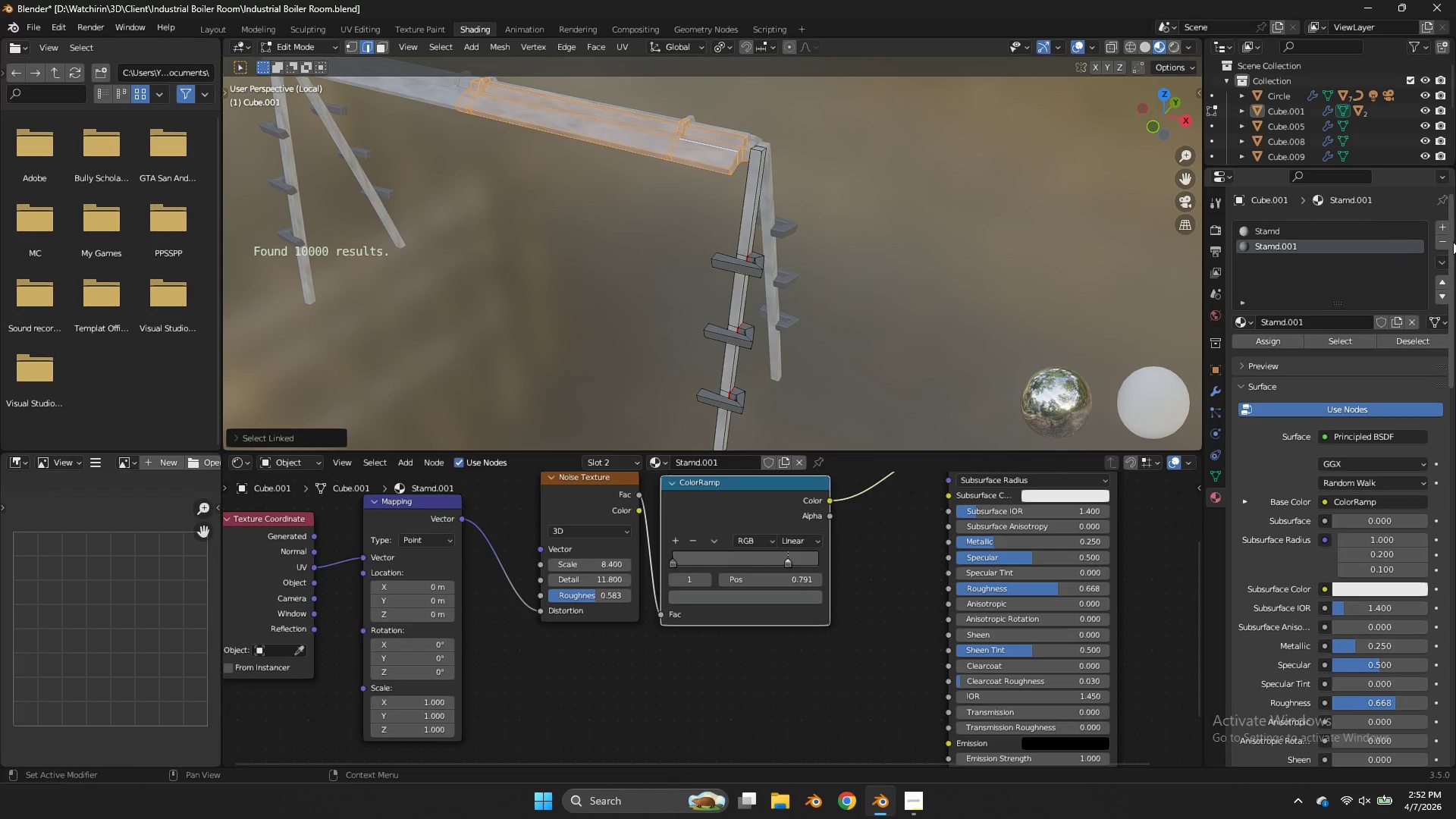 
left_click([1448, 224])
 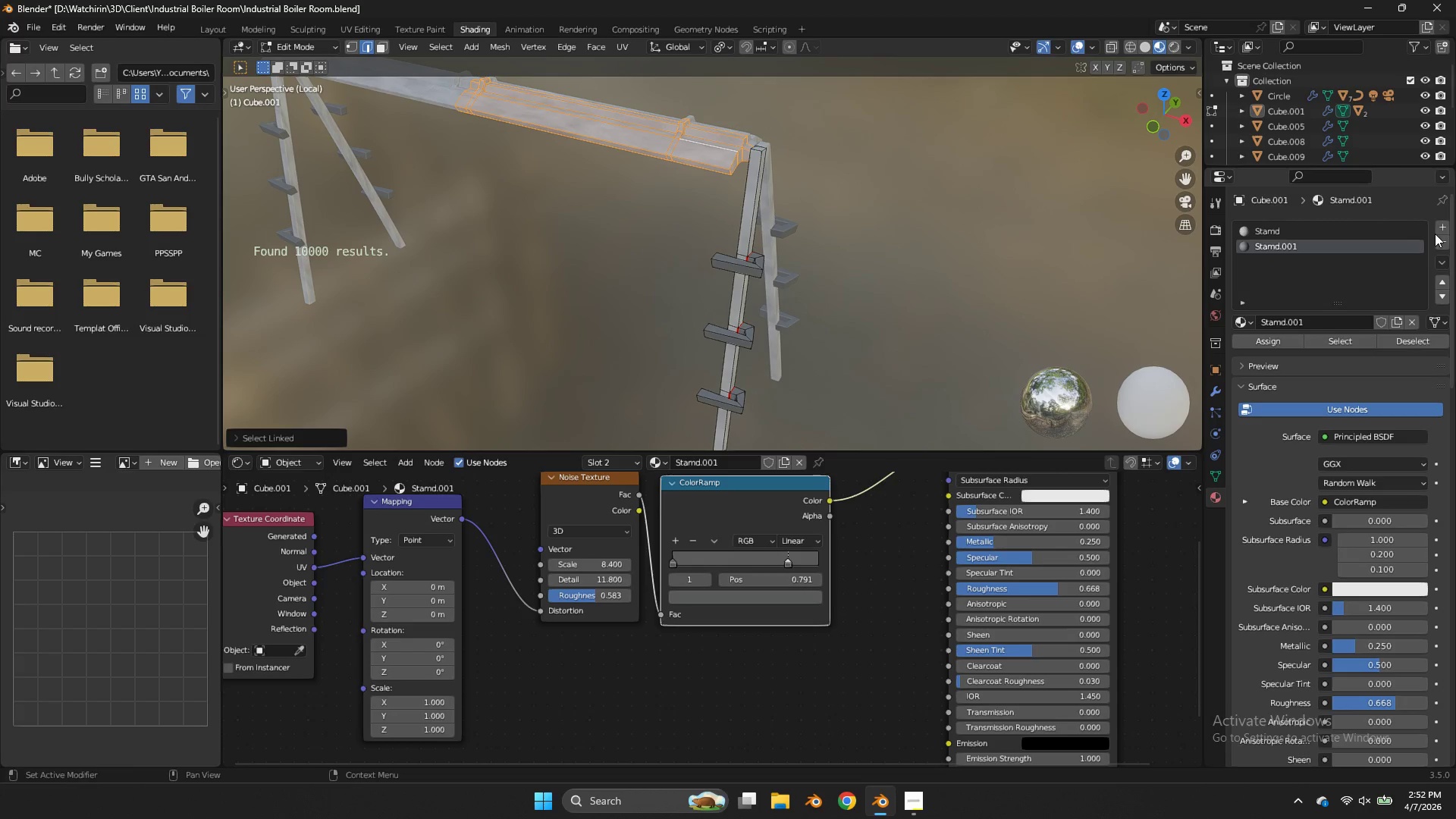 
left_click([1442, 229])
 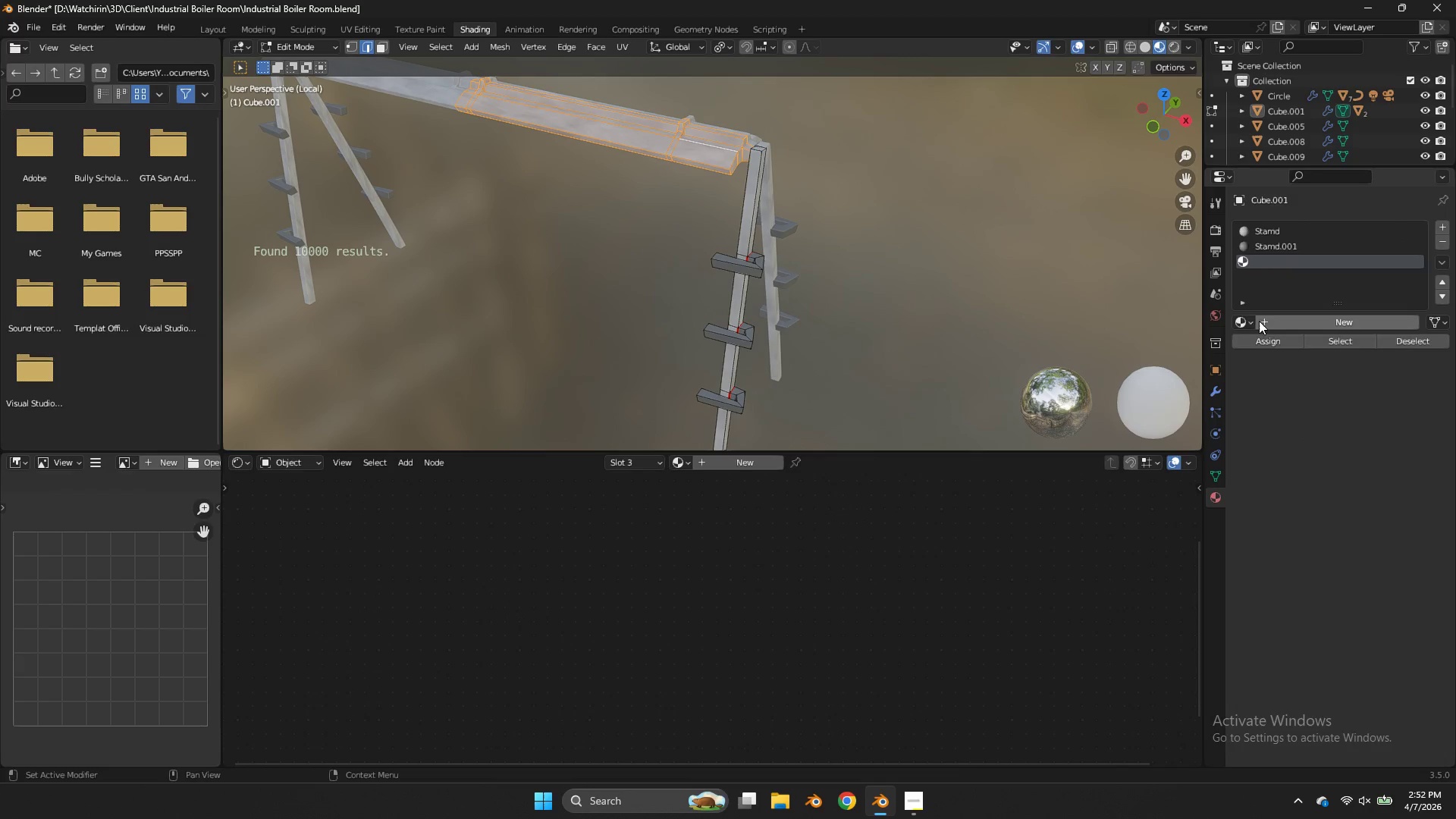 
left_click([1238, 318])
 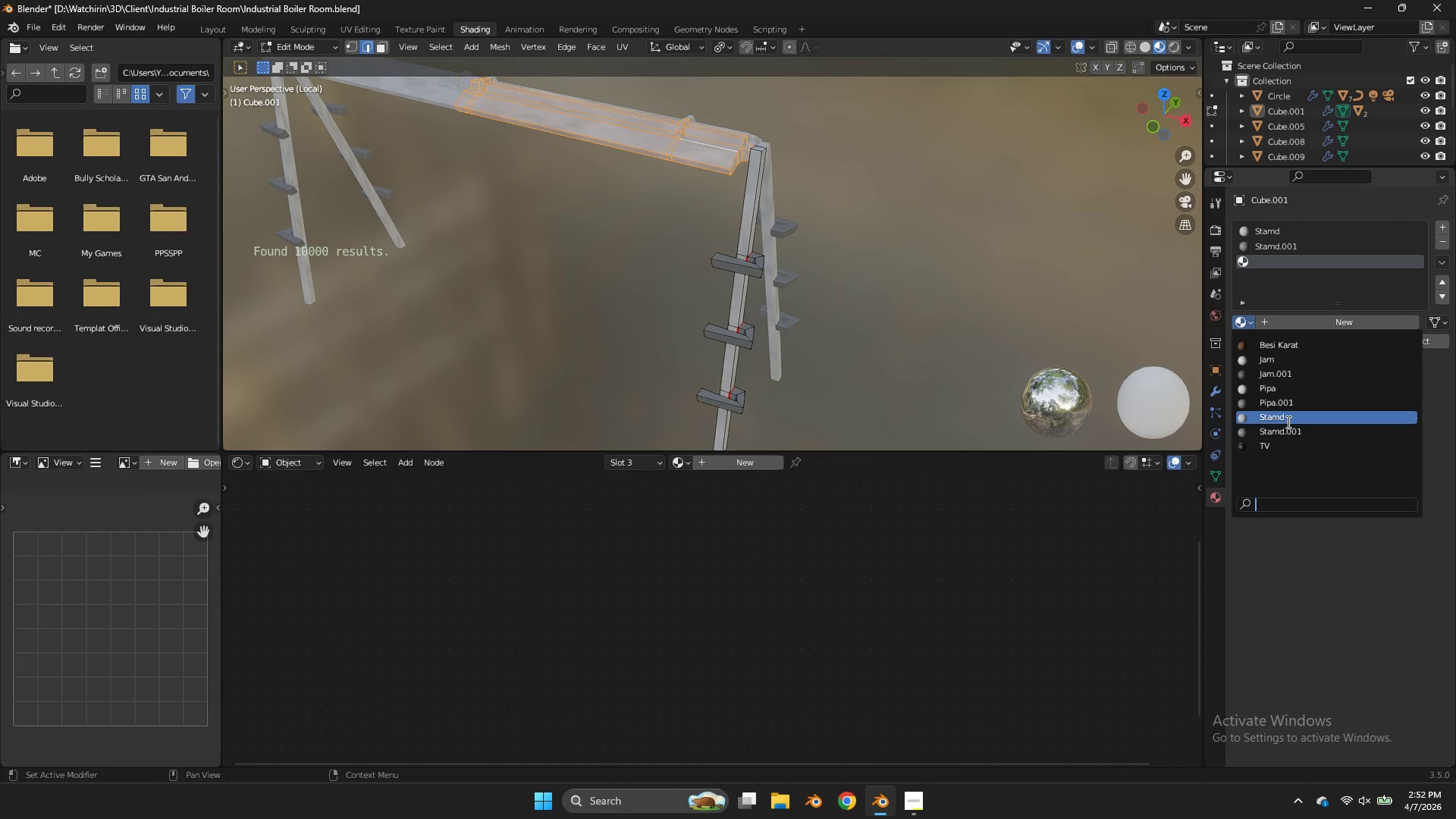 
left_click([1285, 432])
 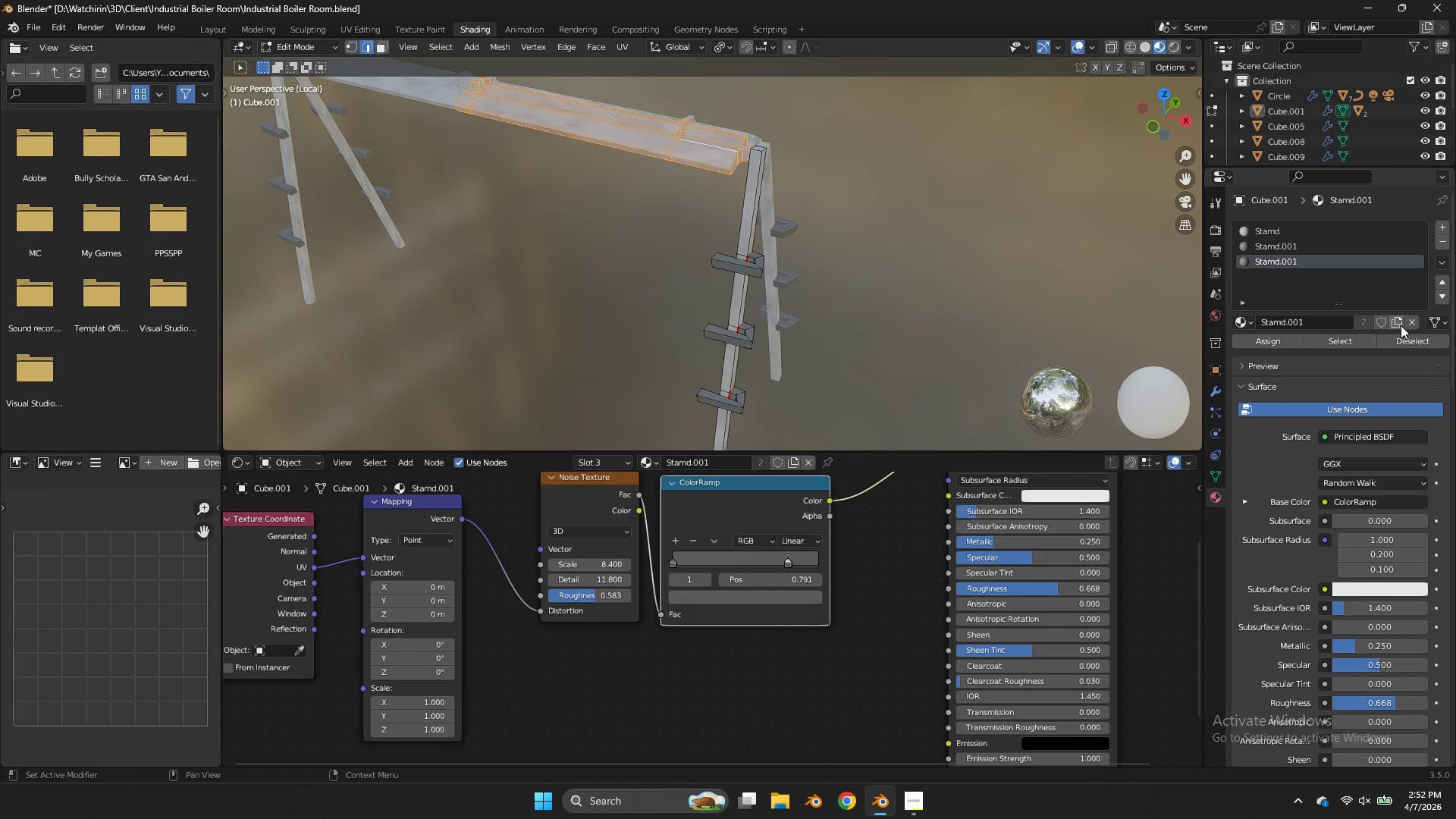 
left_click([1399, 325])
 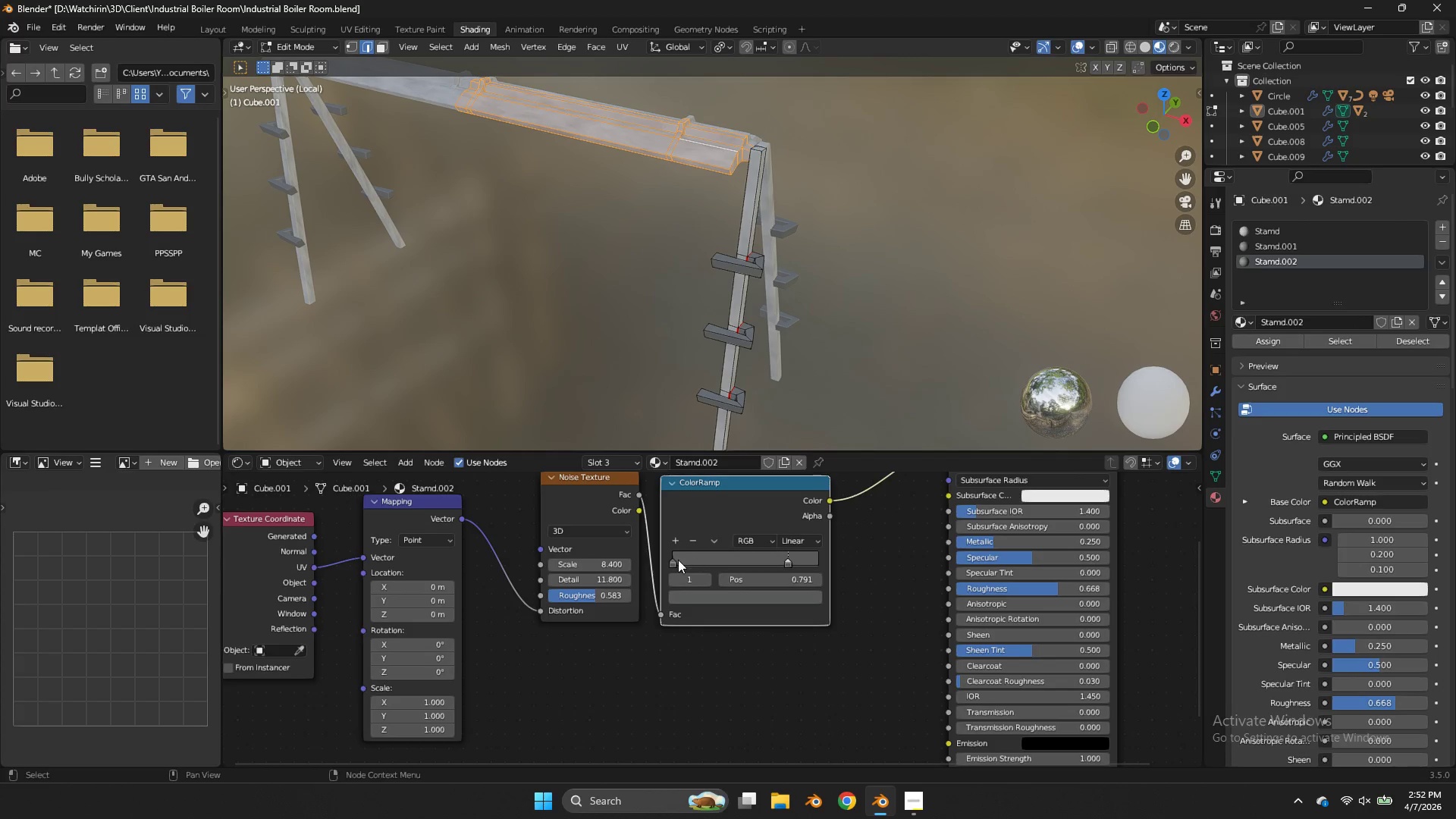 
double_click([682, 595])
 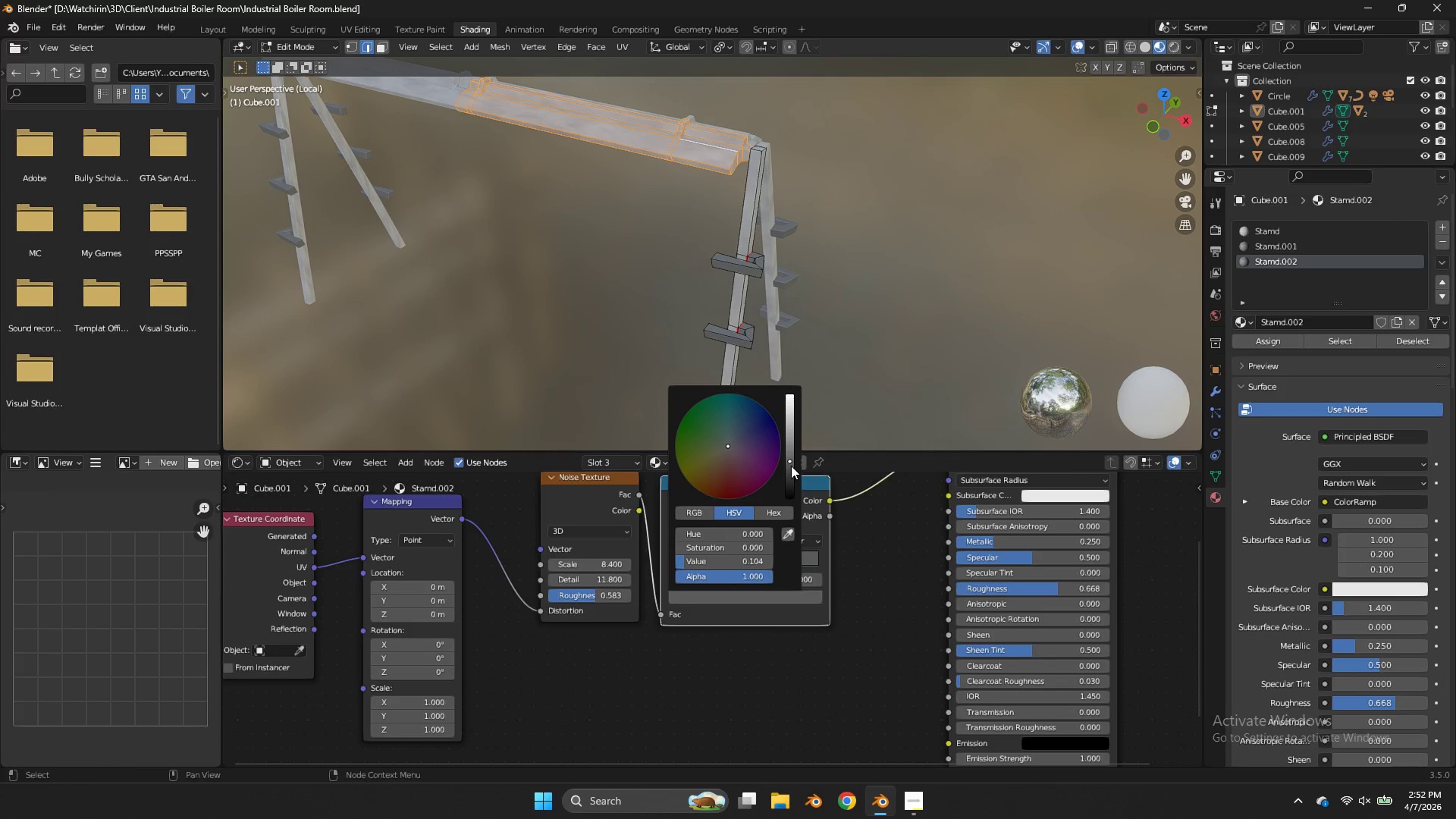 
left_click_drag(start_coordinate=[791, 466], to_coordinate=[792, 478])
 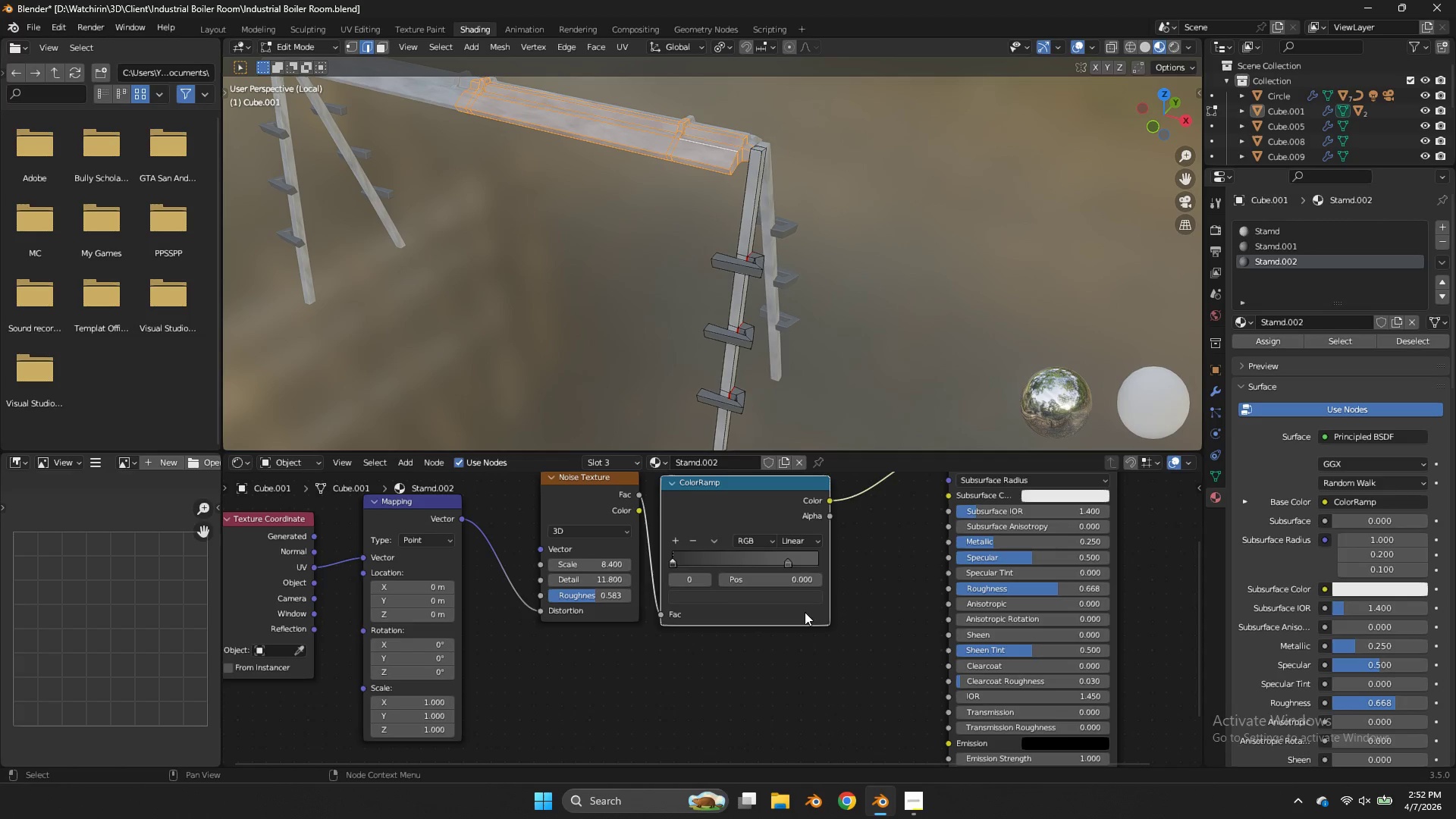 
left_click([805, 612])
 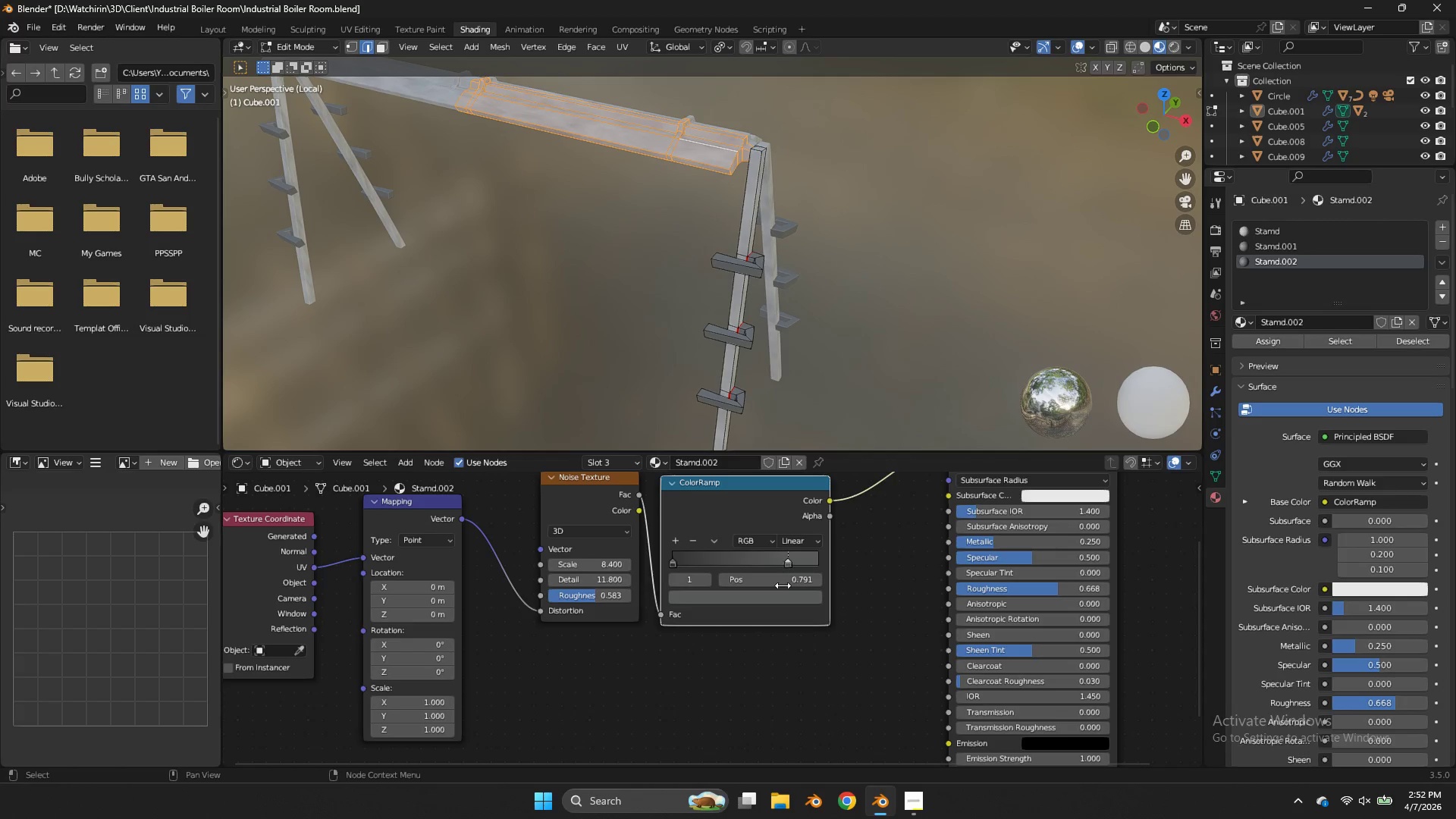 
double_click([781, 591])
 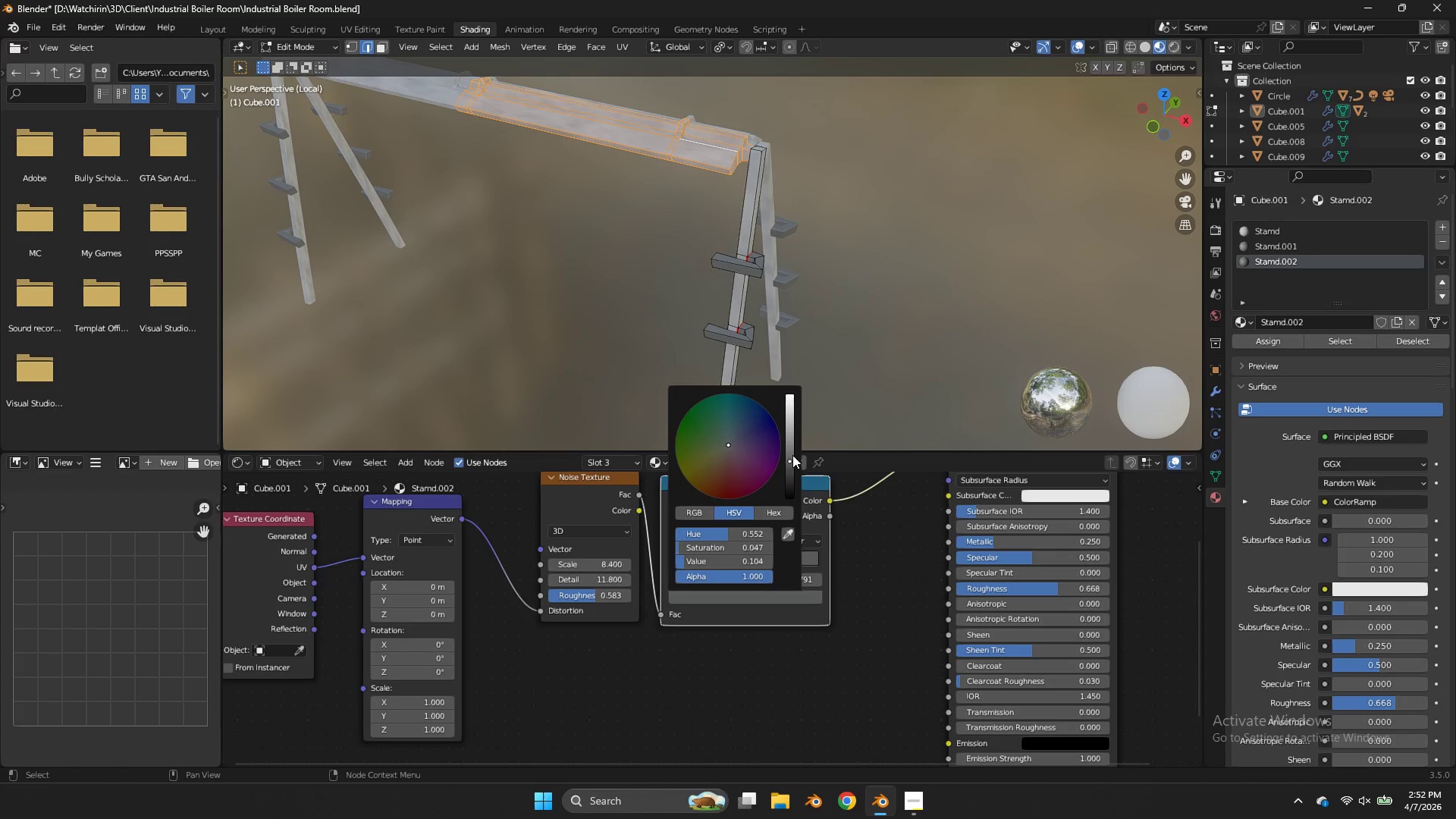 
left_click_drag(start_coordinate=[792, 455], to_coordinate=[794, 472])
 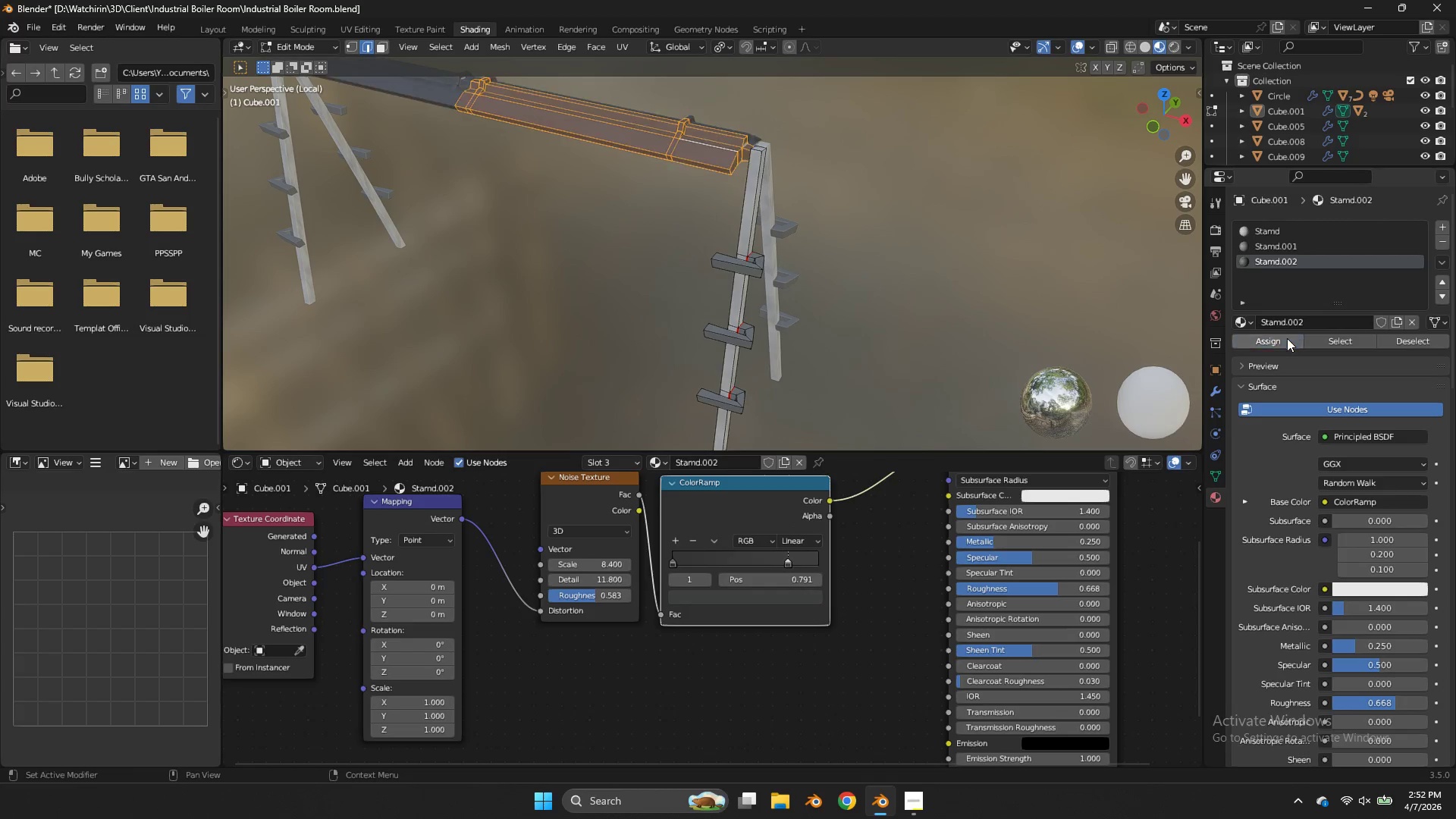 
double_click([1288, 339])
 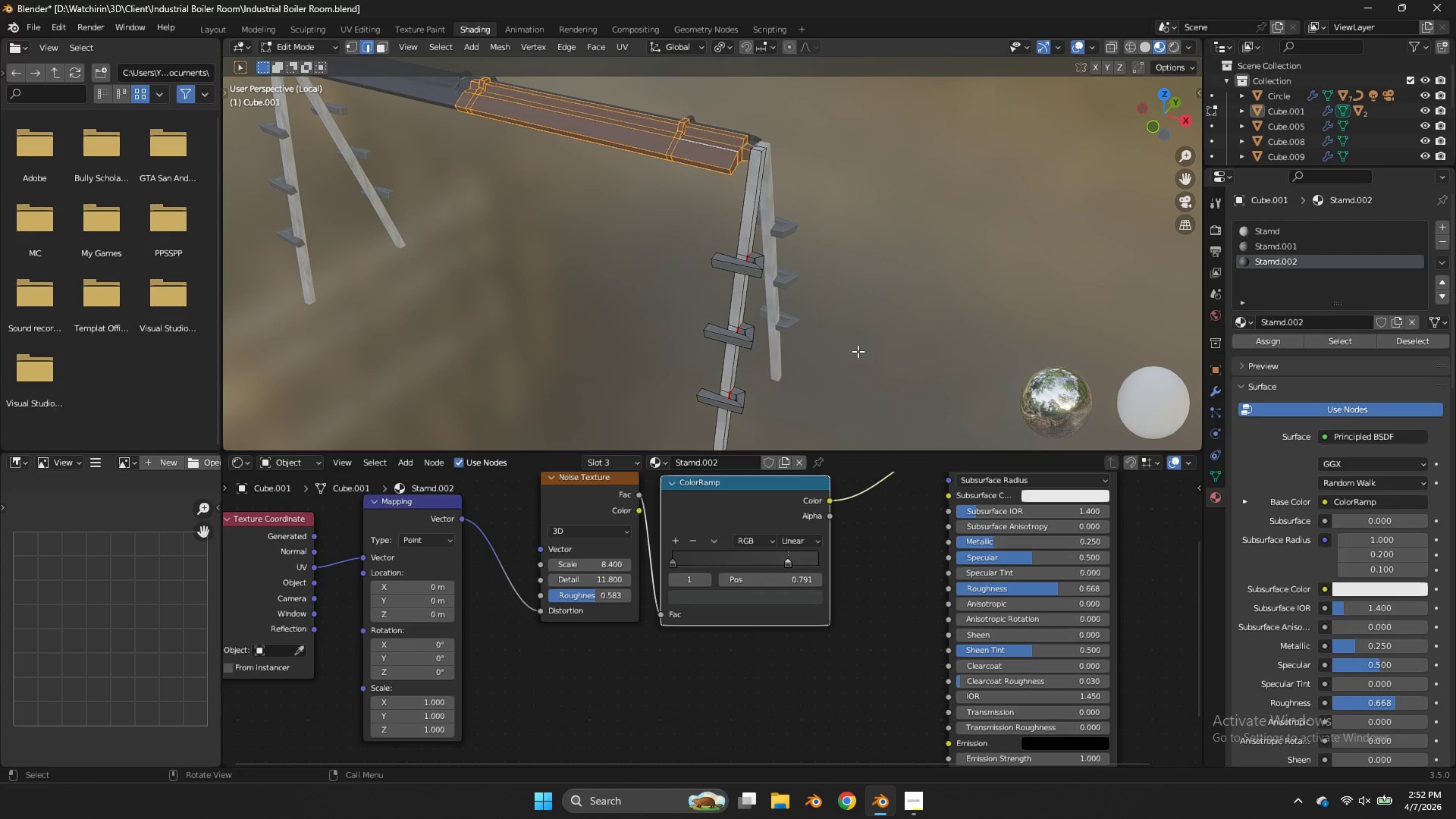 
key(Tab)
 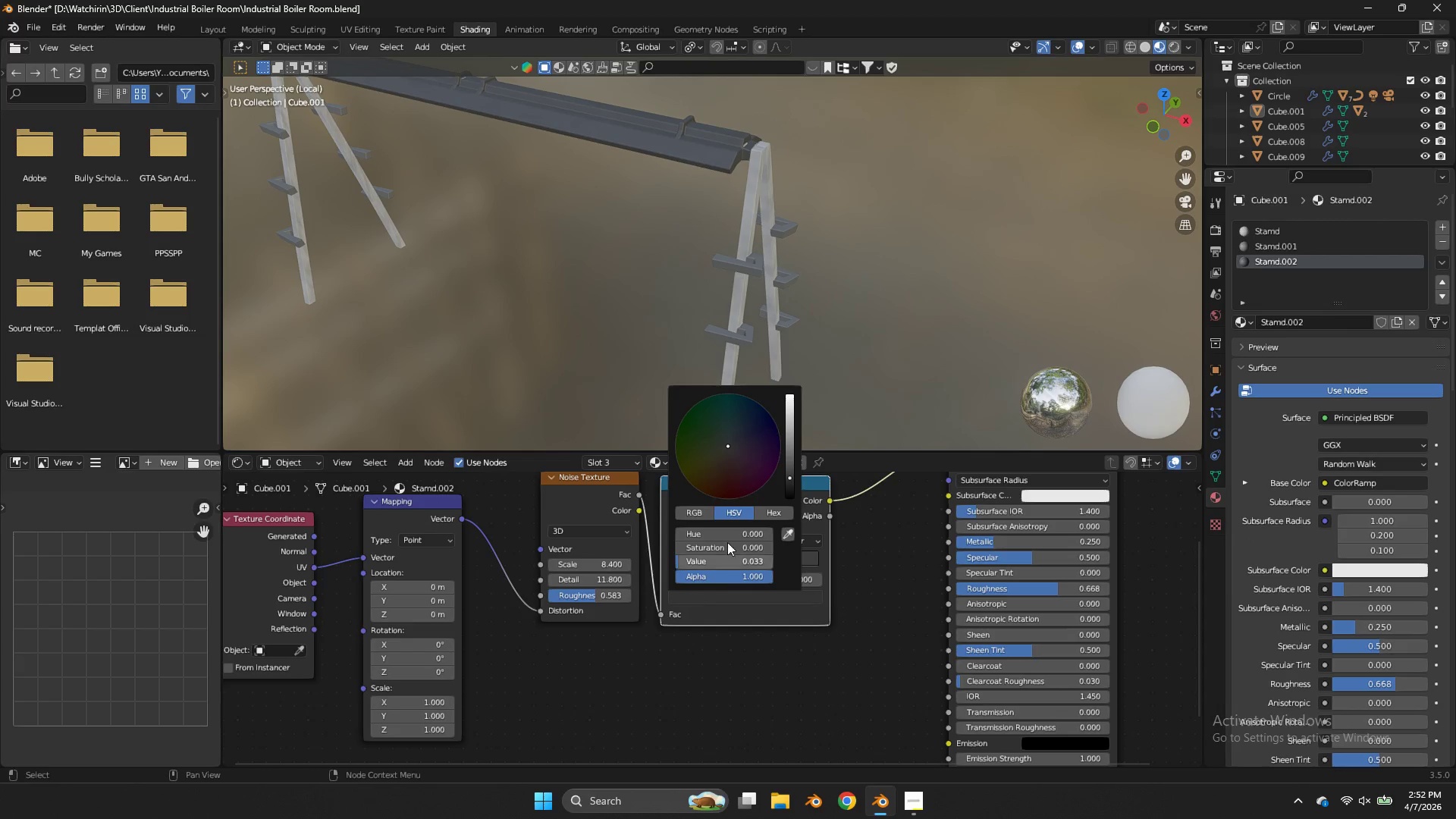 
left_click_drag(start_coordinate=[788, 485], to_coordinate=[793, 320])
 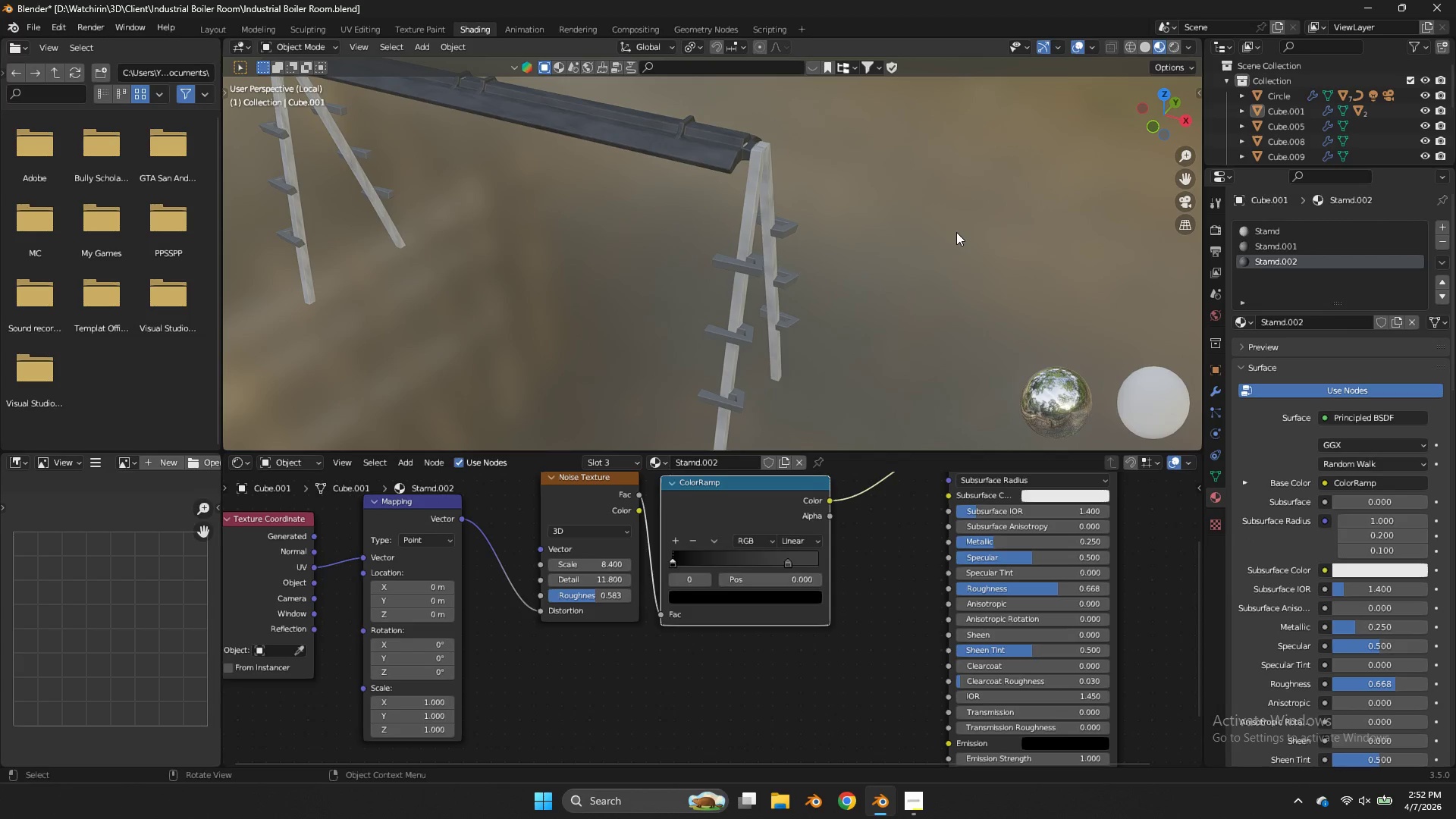 
left_click([956, 232])
 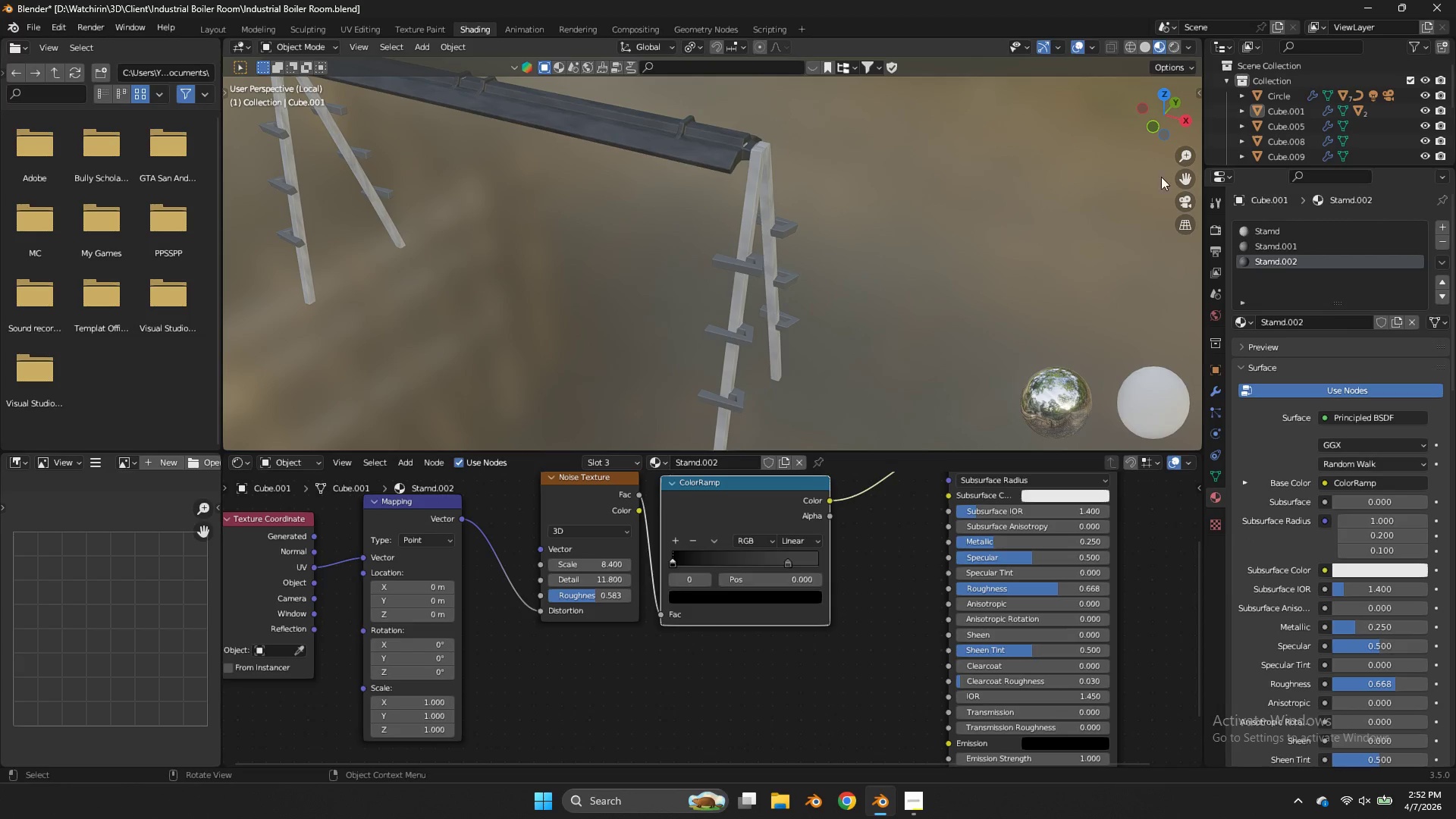 
key(Control+ControlLeft)
 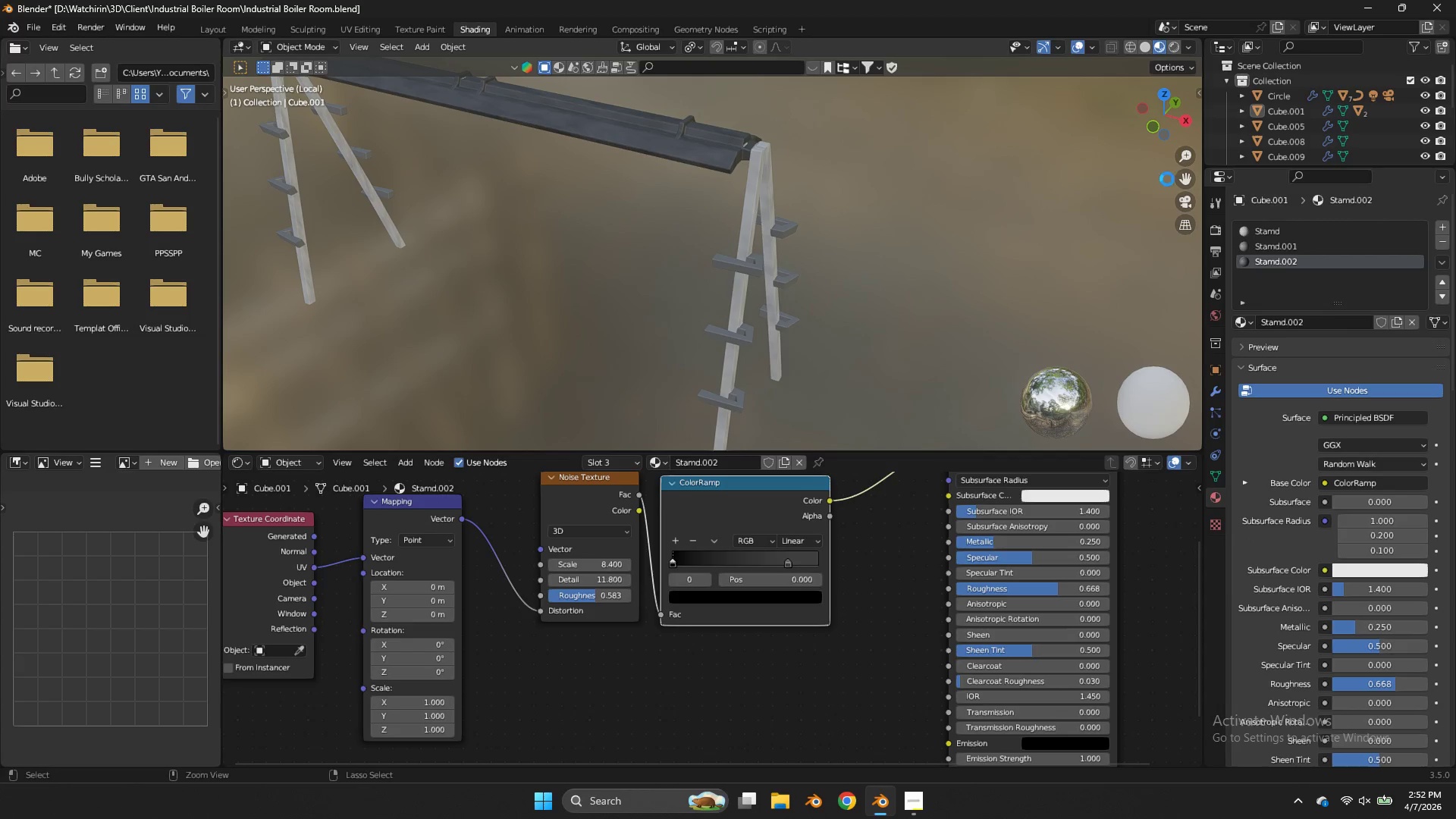 
key(Control+S)
 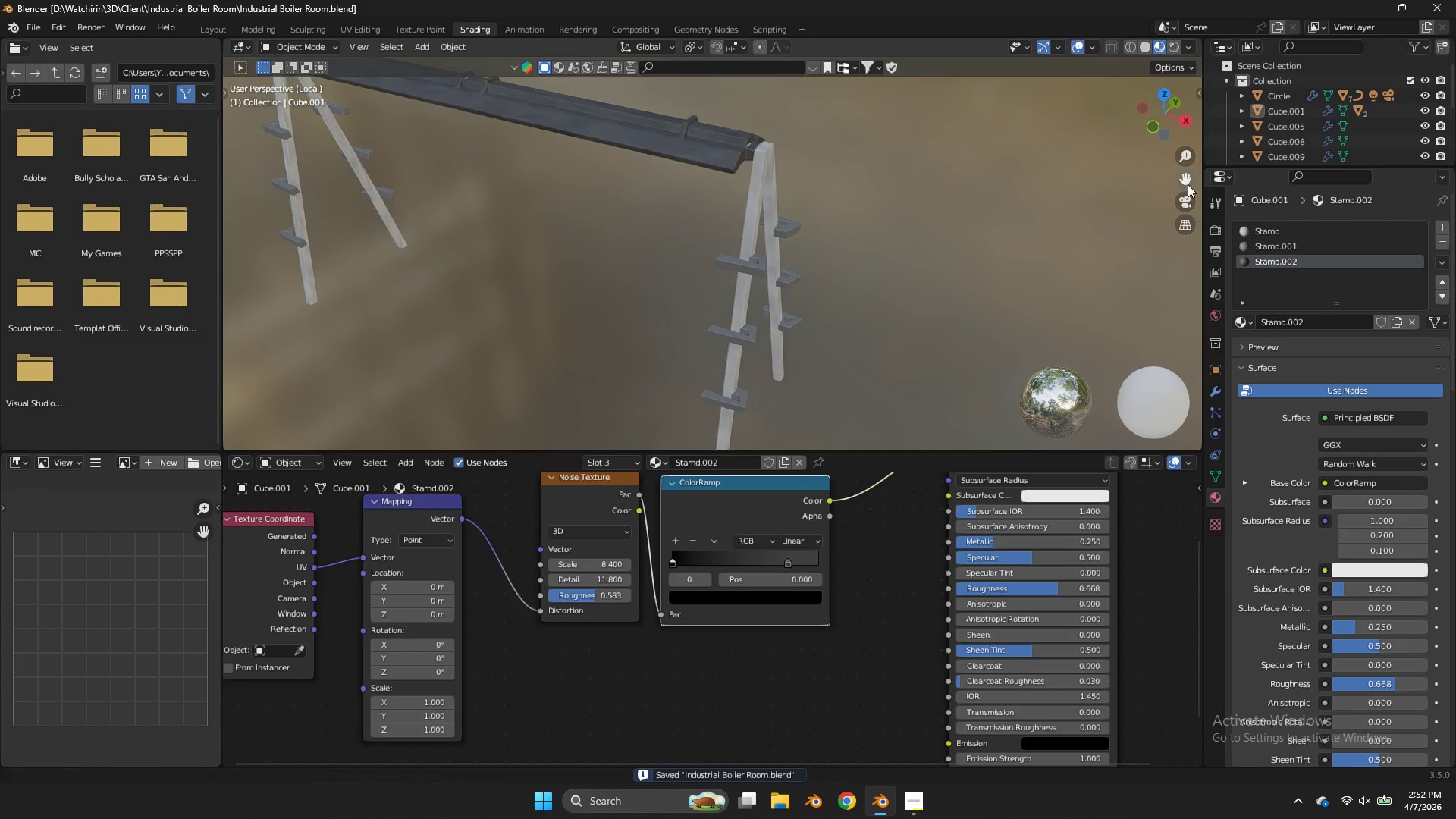 
left_click_drag(start_coordinate=[1183, 183], to_coordinate=[228, 284])
 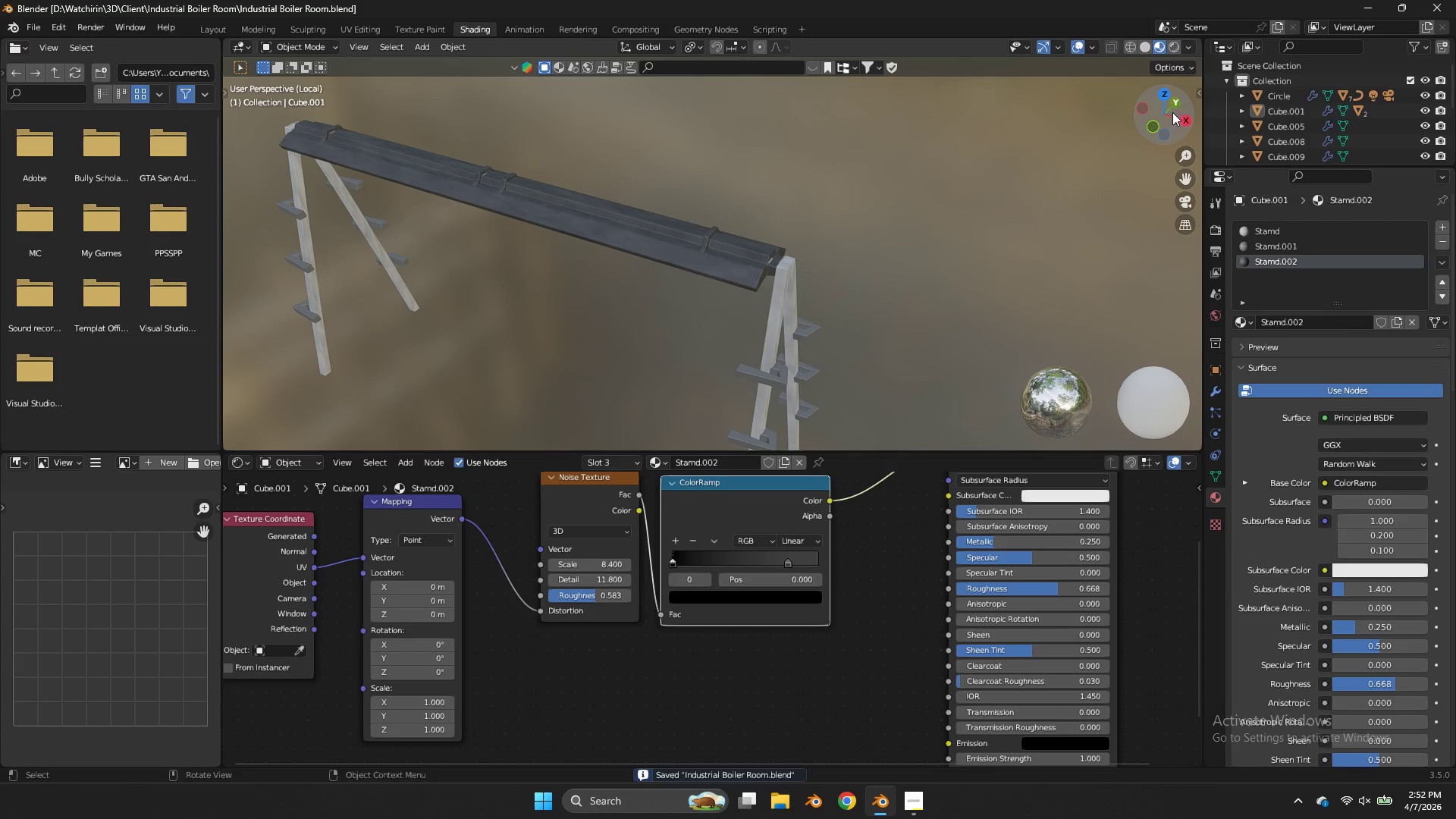 
left_click_drag(start_coordinate=[1170, 114], to_coordinate=[240, 83])
 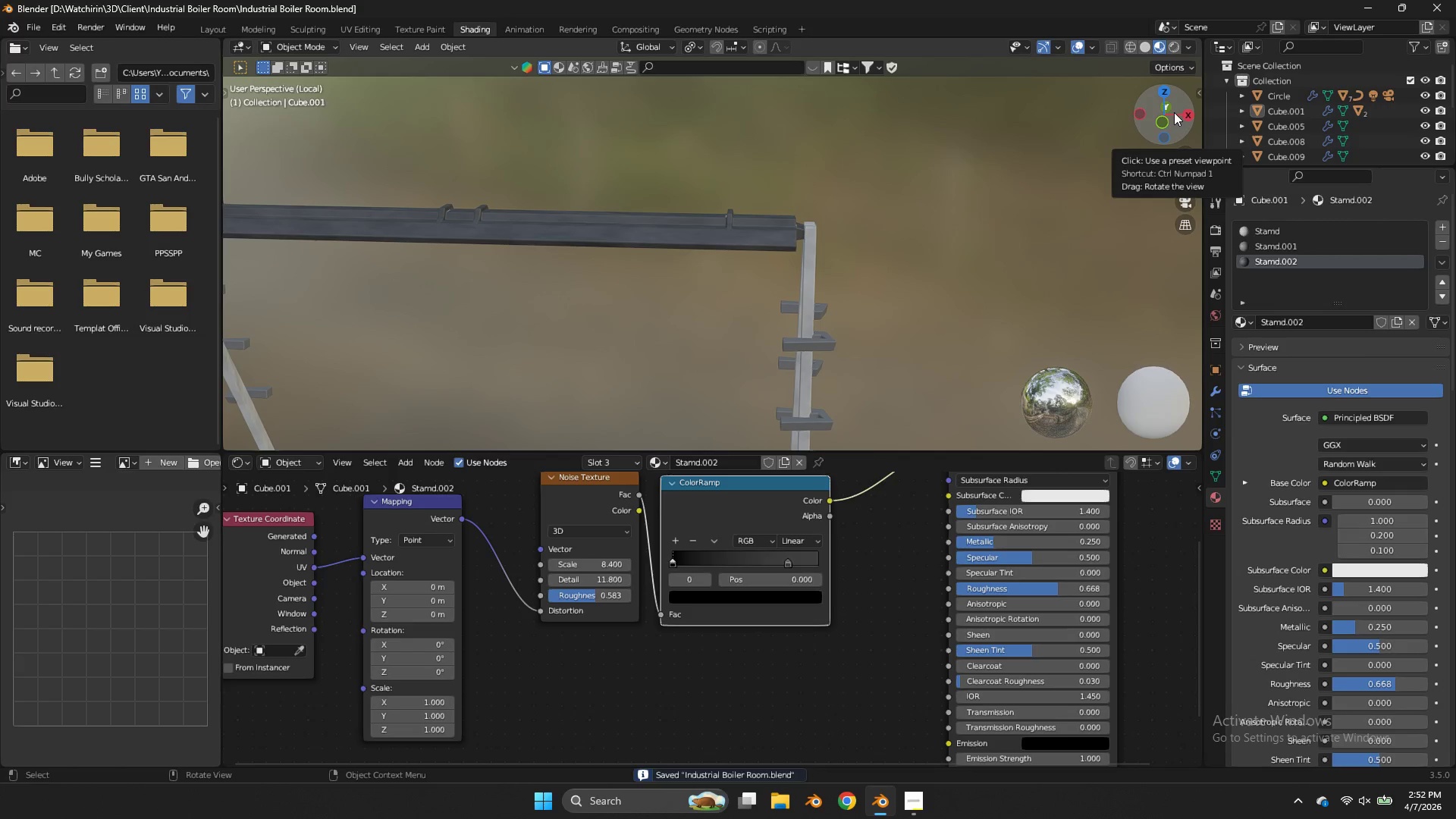 
left_click_drag(start_coordinate=[1174, 112], to_coordinate=[1128, 126])
 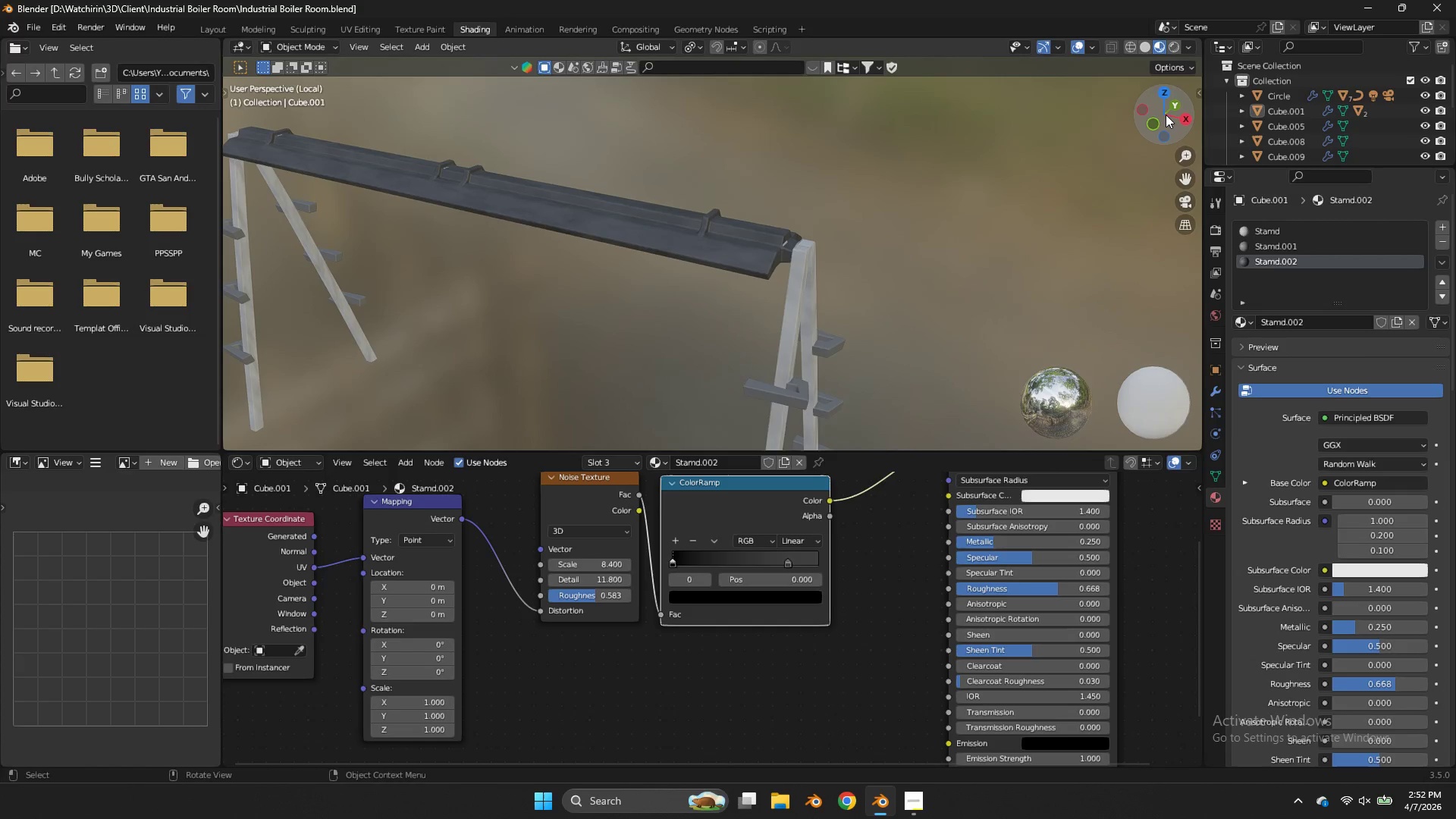 
left_click_drag(start_coordinate=[1163, 112], to_coordinate=[1159, 140])
 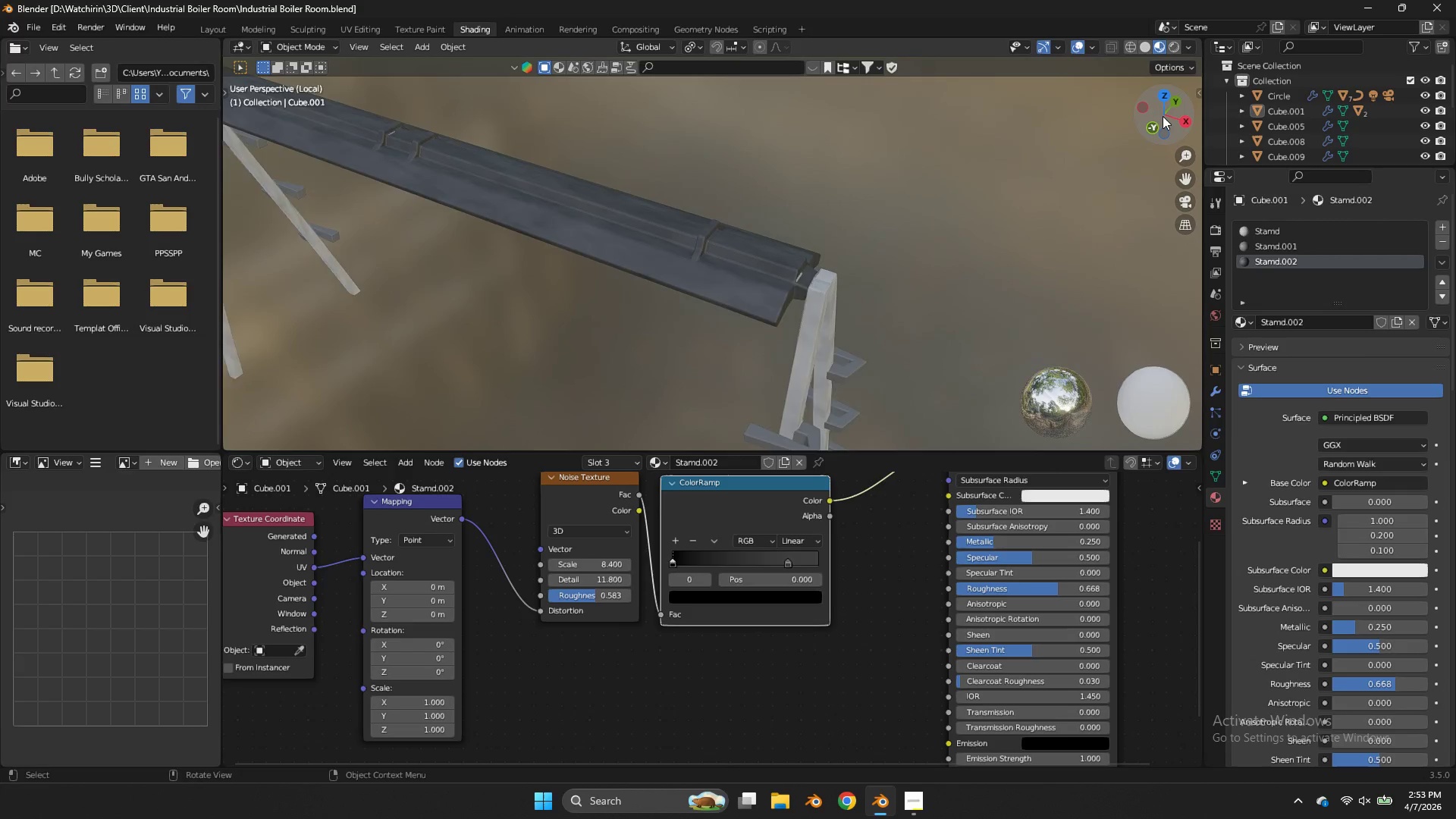 
scroll: coordinate [1163, 116], scroll_direction: up, amount: 3.0
 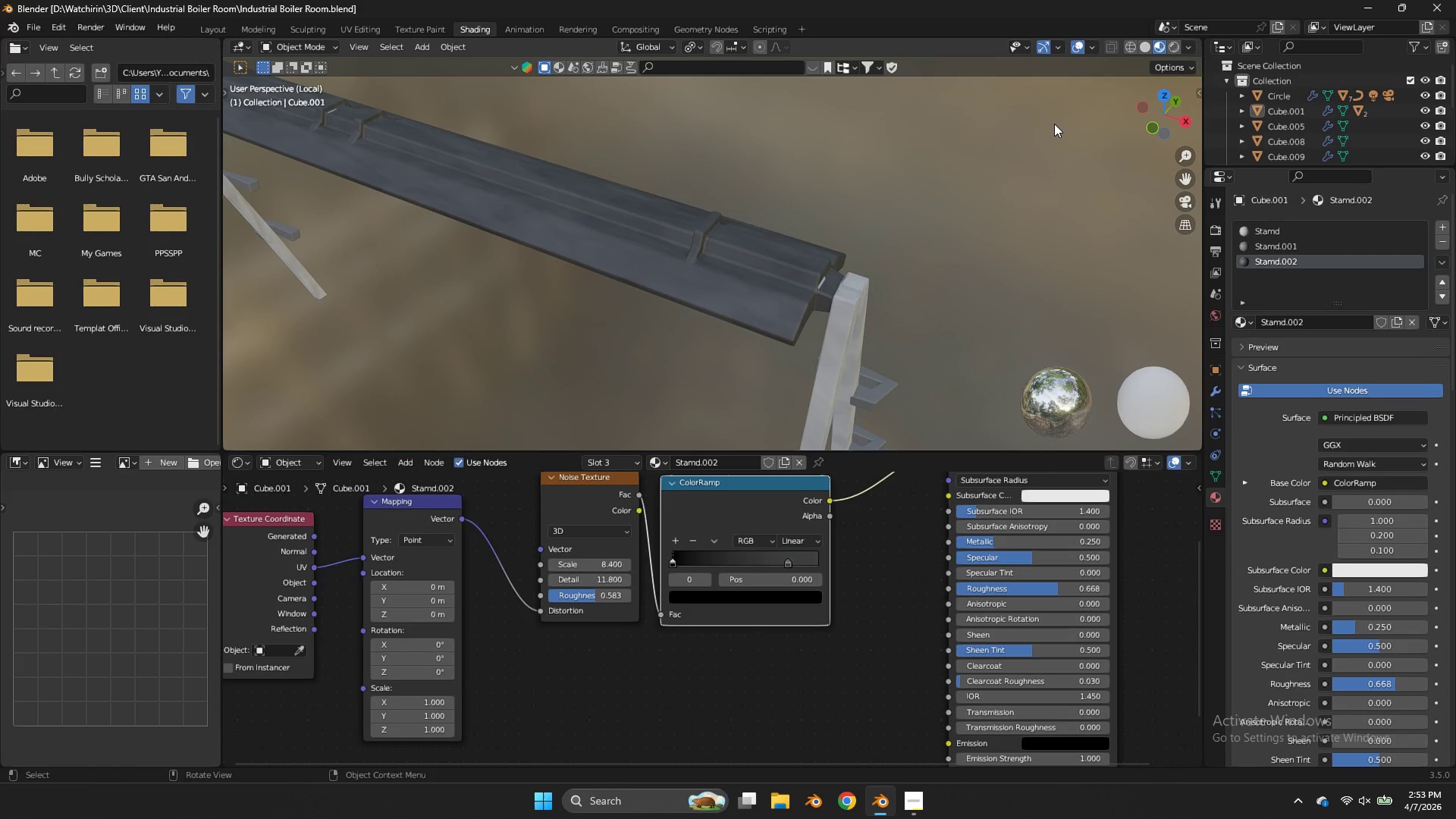 
key(Control+S)
 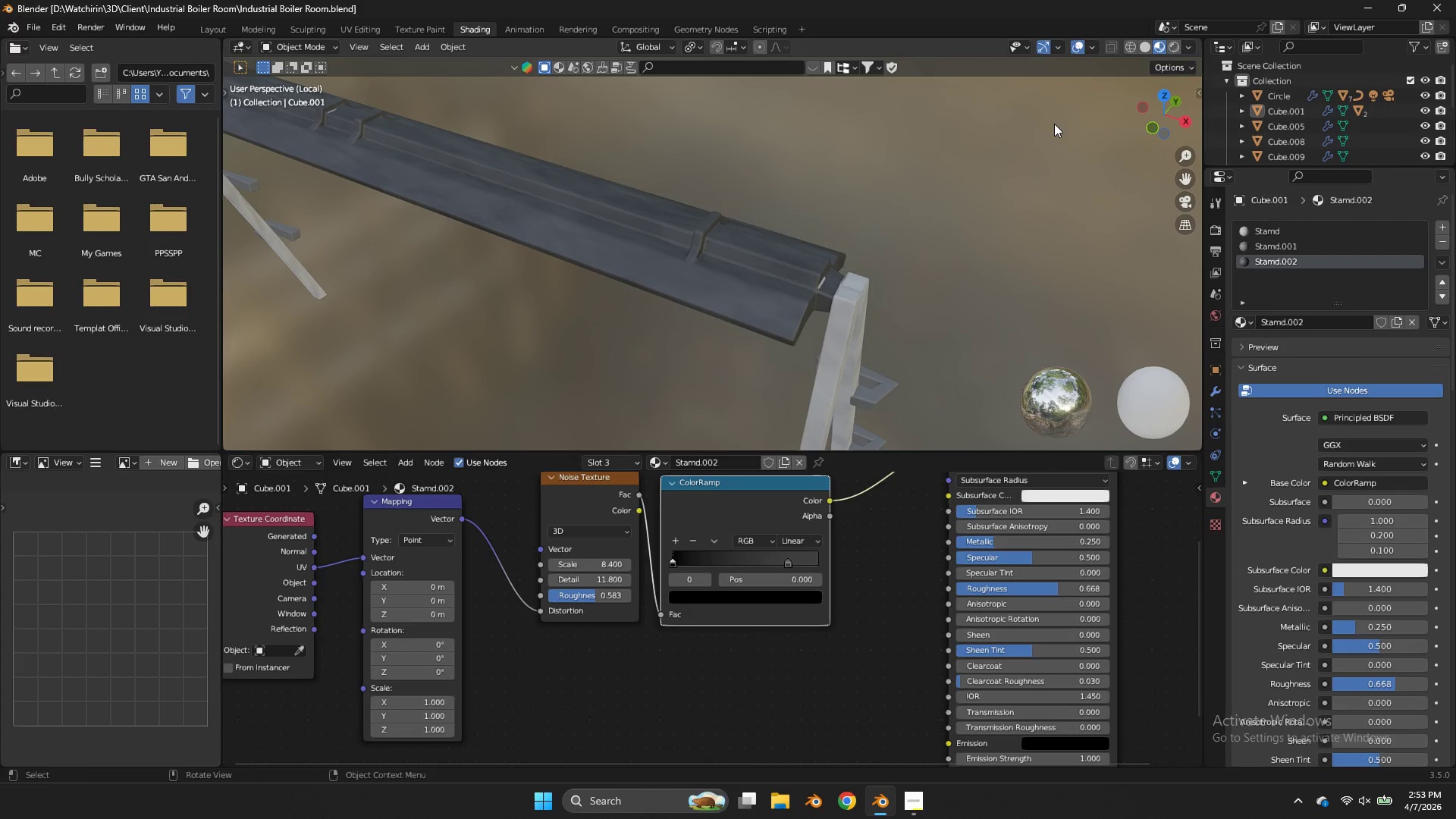 
wait(16.12)
 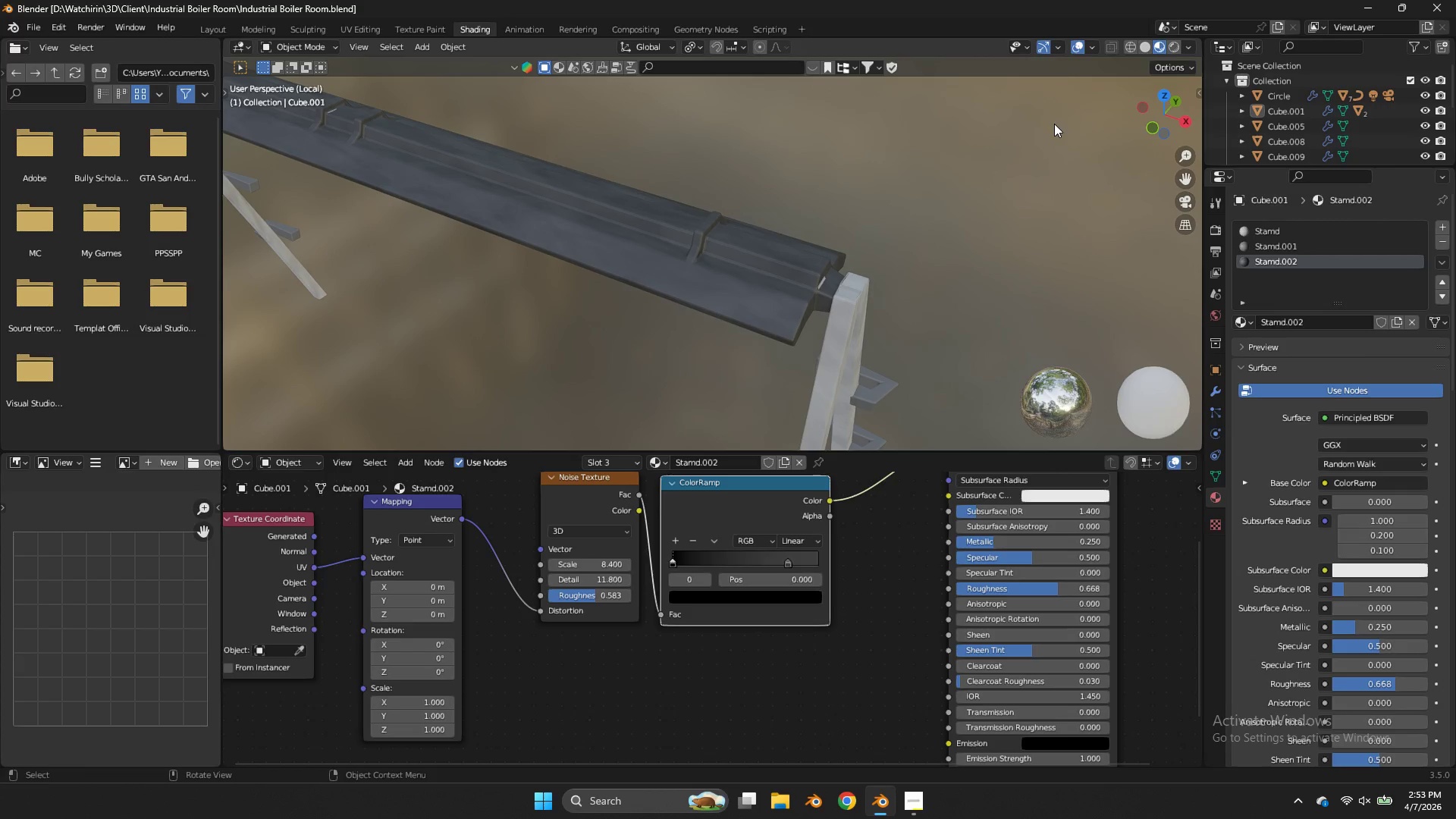 
key(NumpadDivide)
 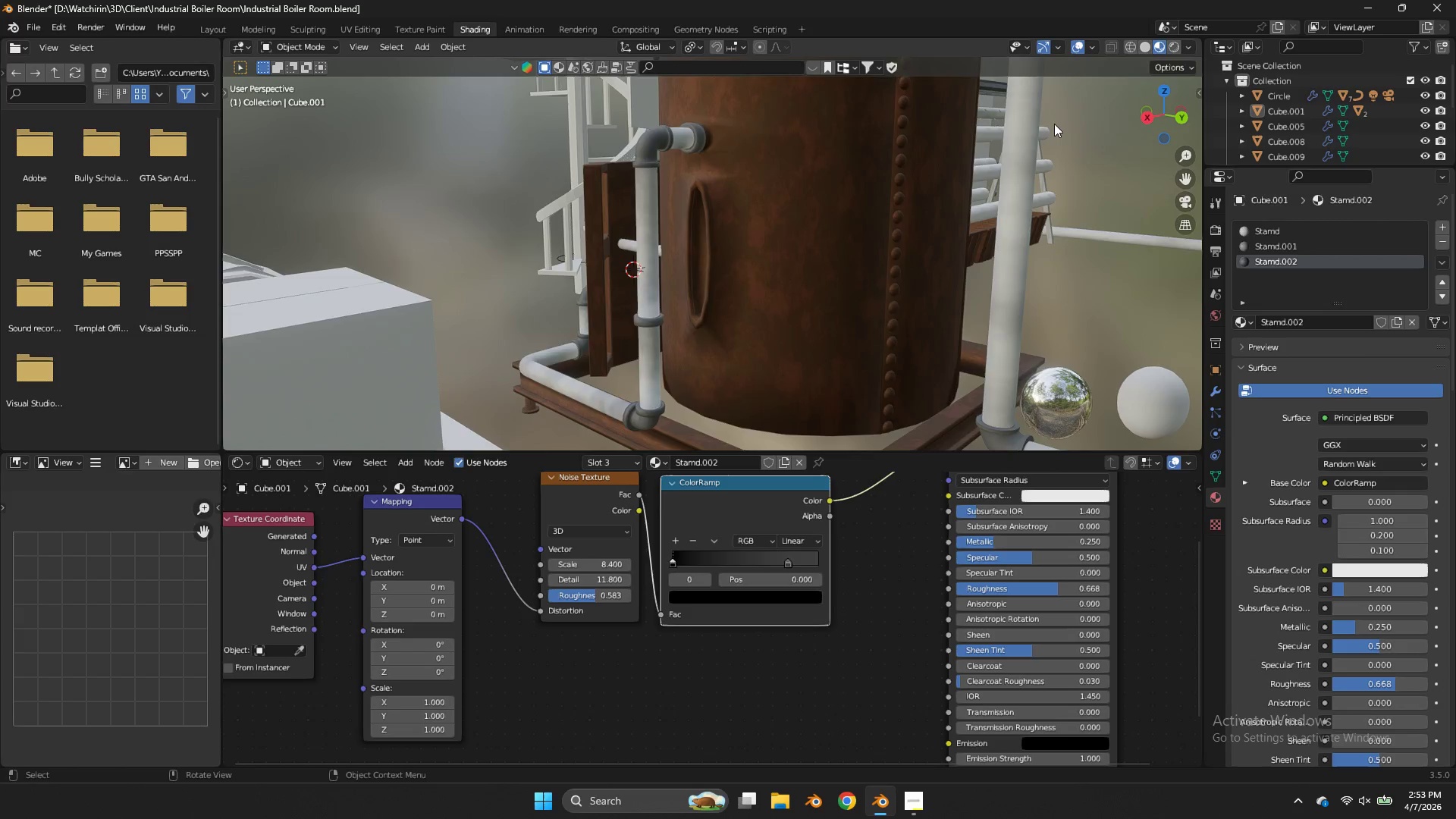 
scroll: coordinate [1054, 124], scroll_direction: up, amount: 3.0
 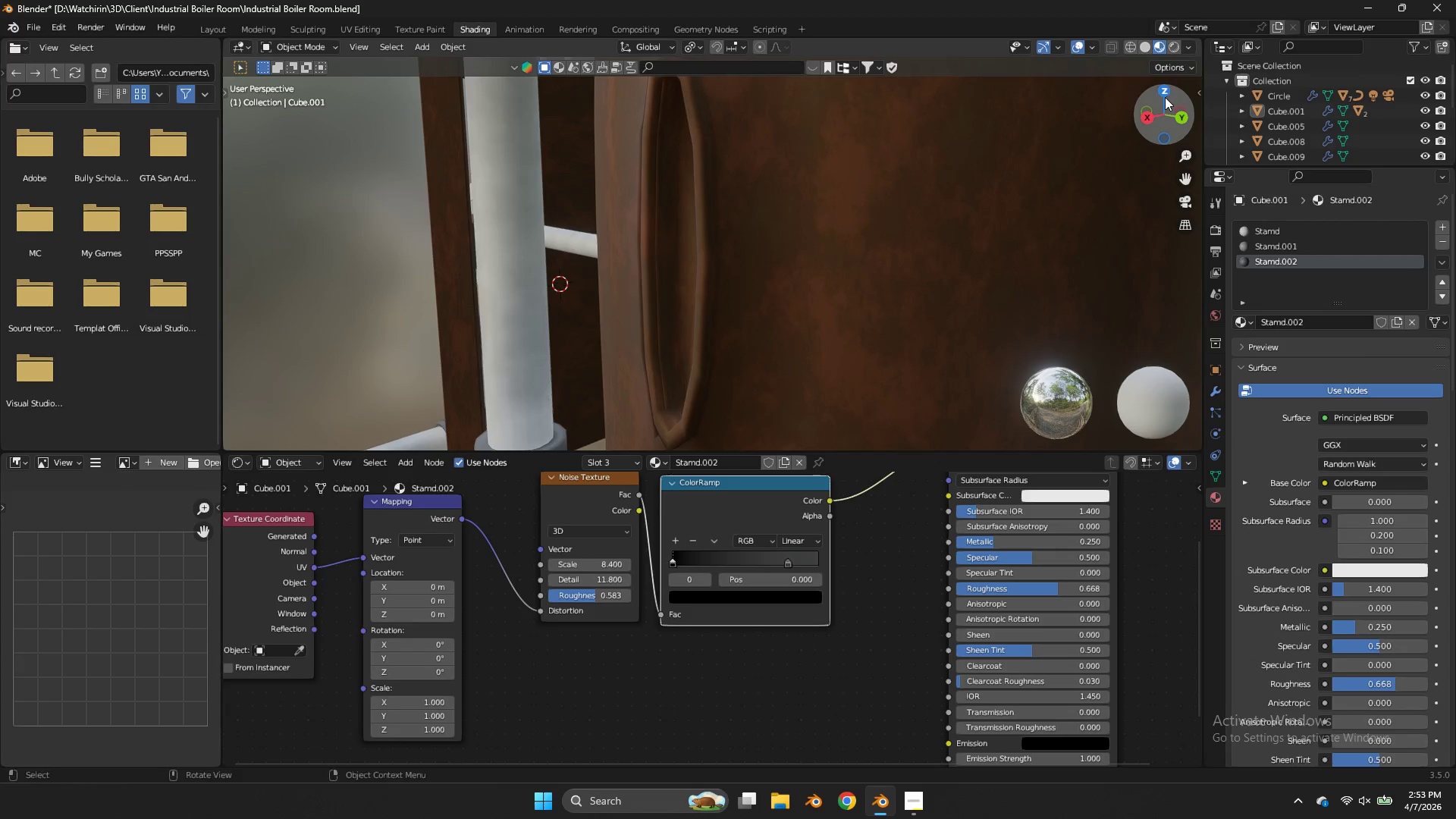 
left_click_drag(start_coordinate=[1165, 97], to_coordinate=[466, 117])
 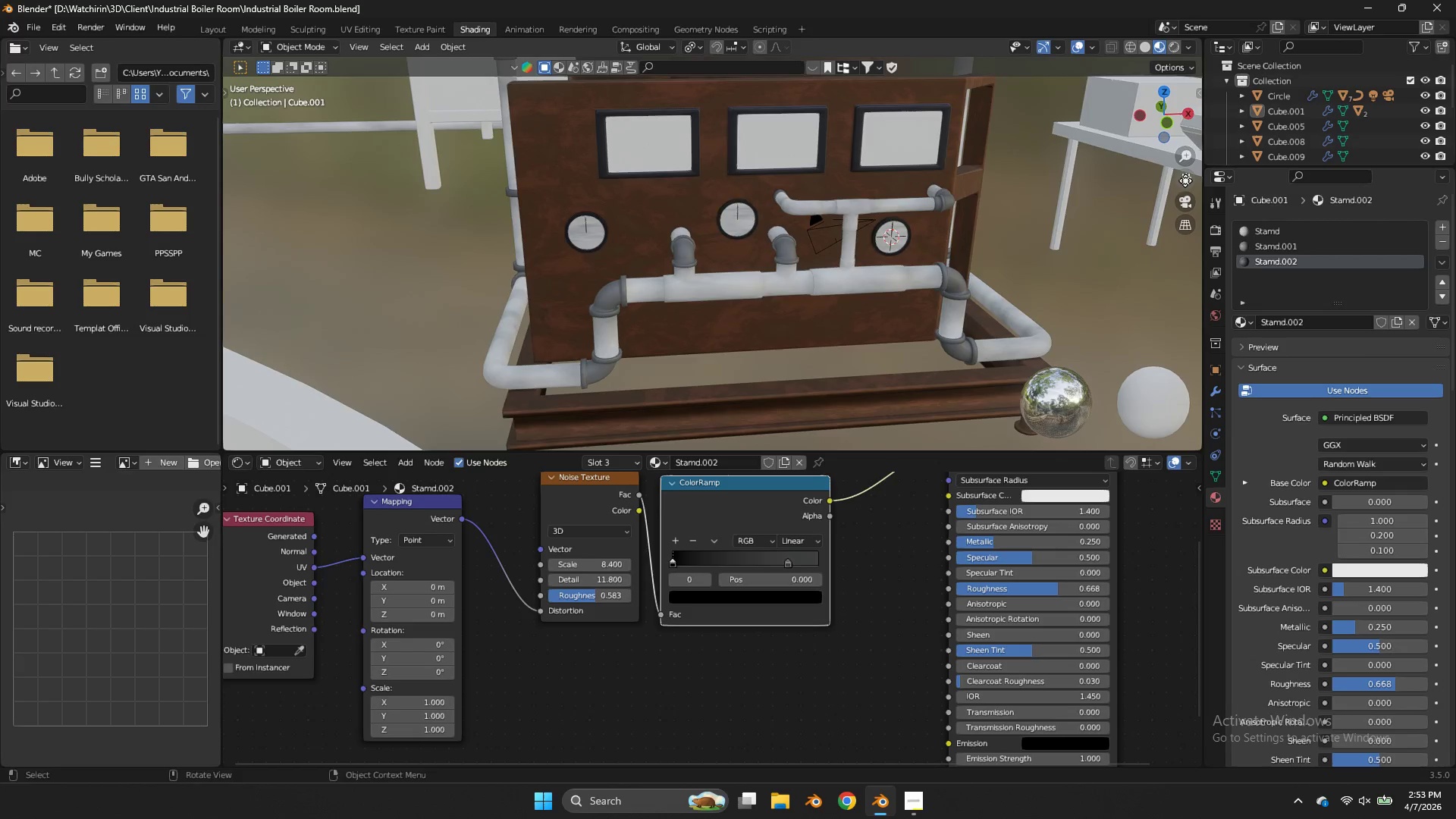 
left_click_drag(start_coordinate=[1184, 177], to_coordinate=[1000, 145])
 